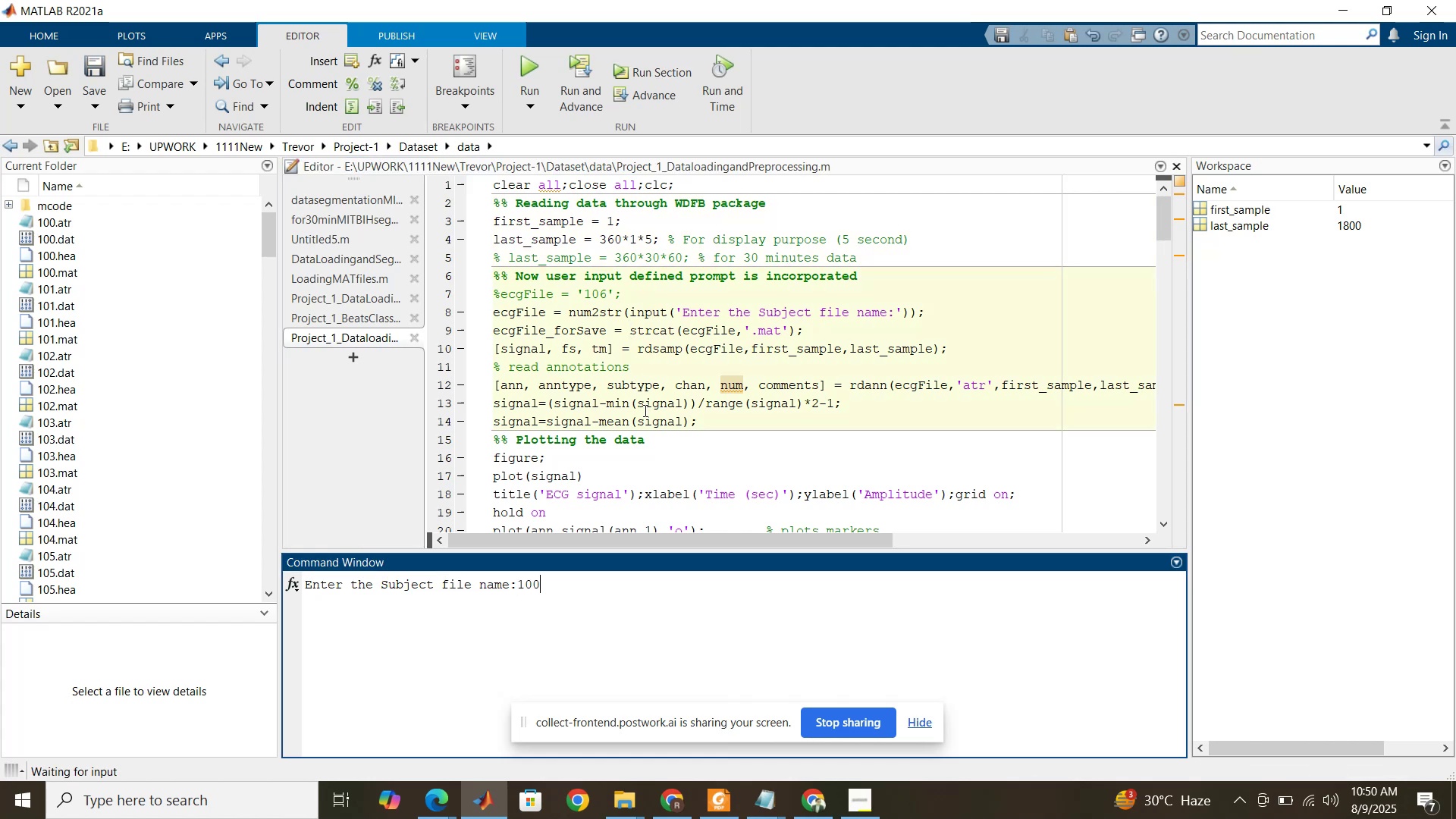 
key(NumpadEnter)
 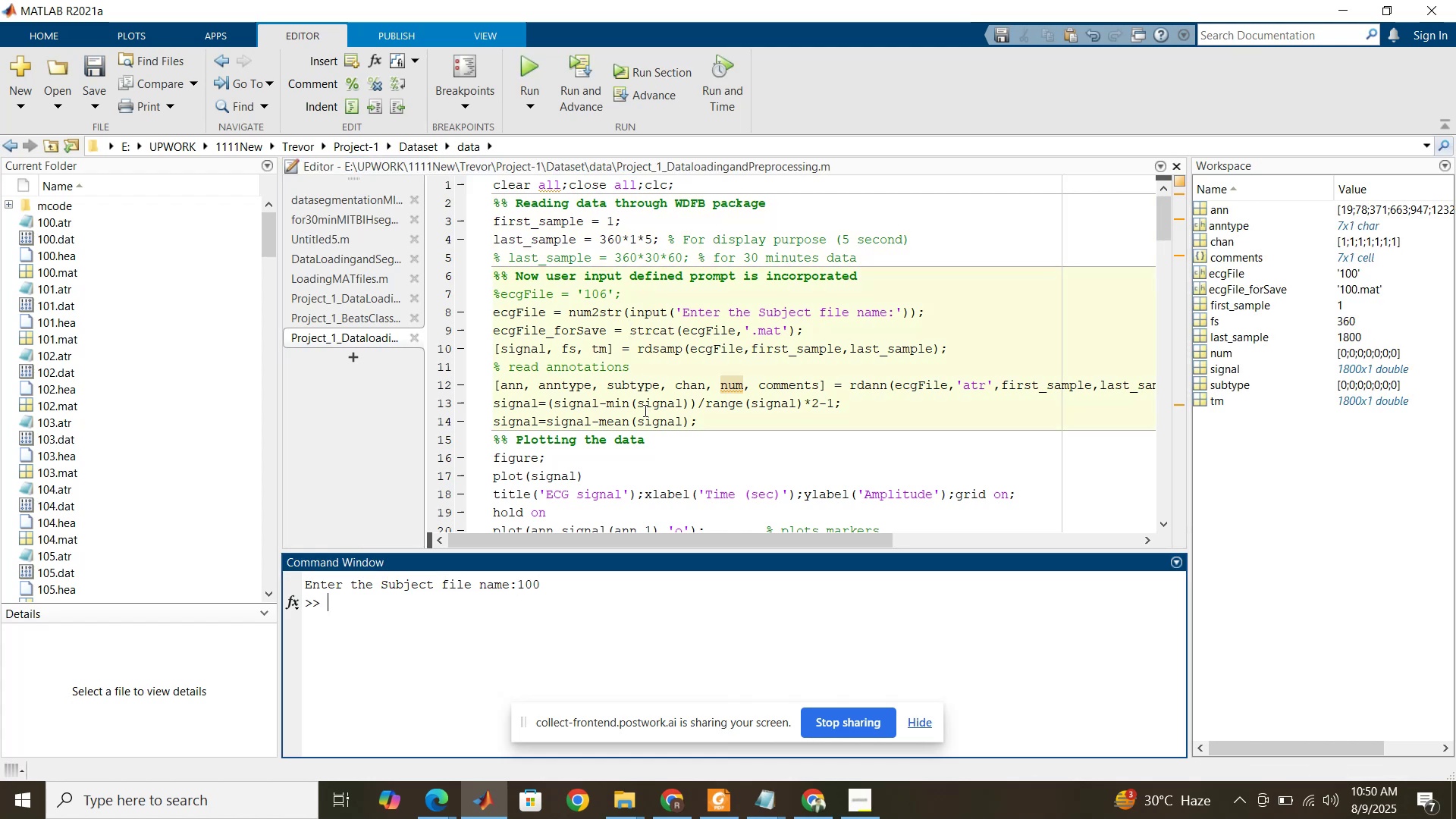 
scroll: coordinate [644, 410], scroll_direction: down, amount: 3.0
 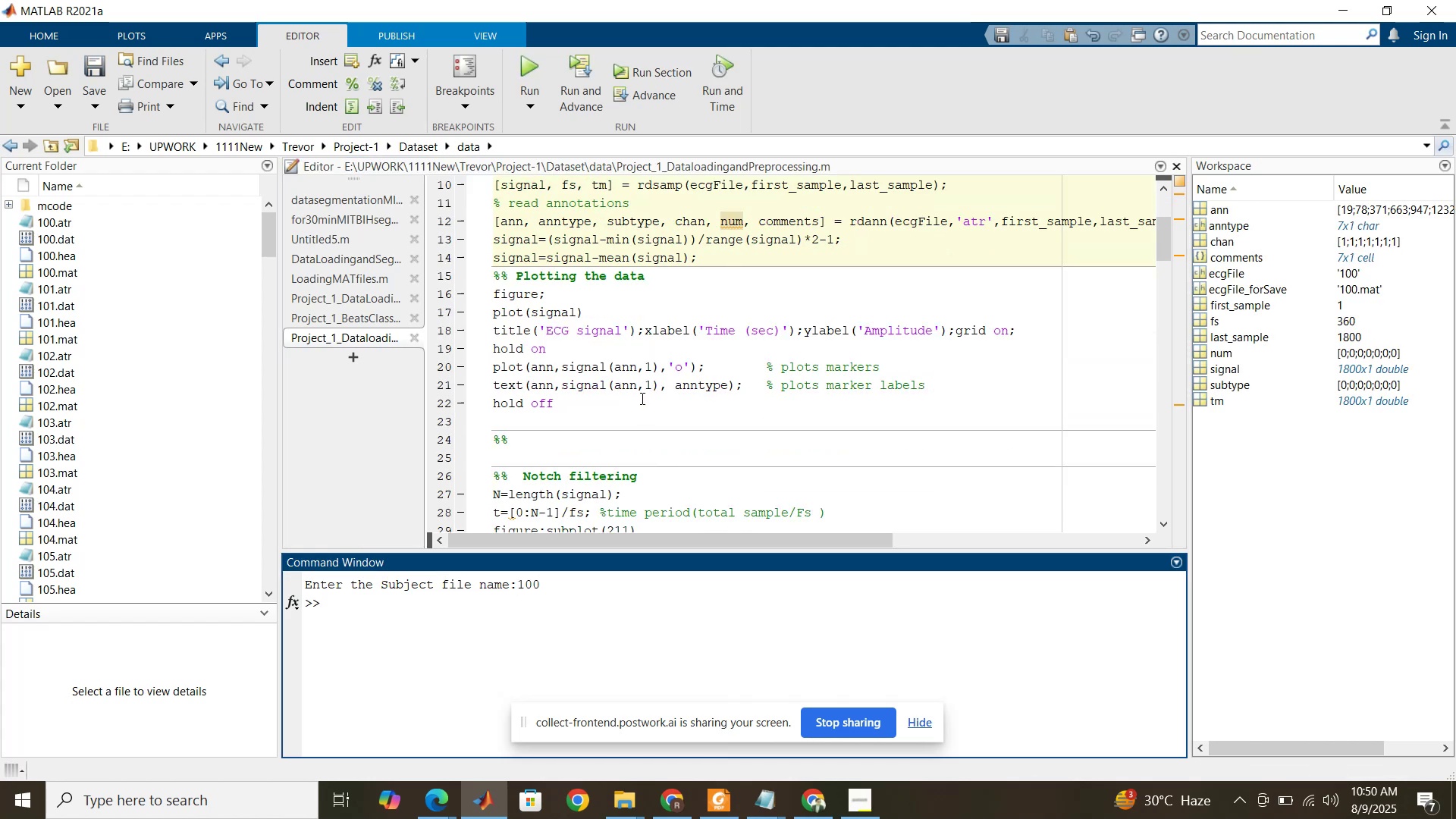 
left_click([641, 391])
 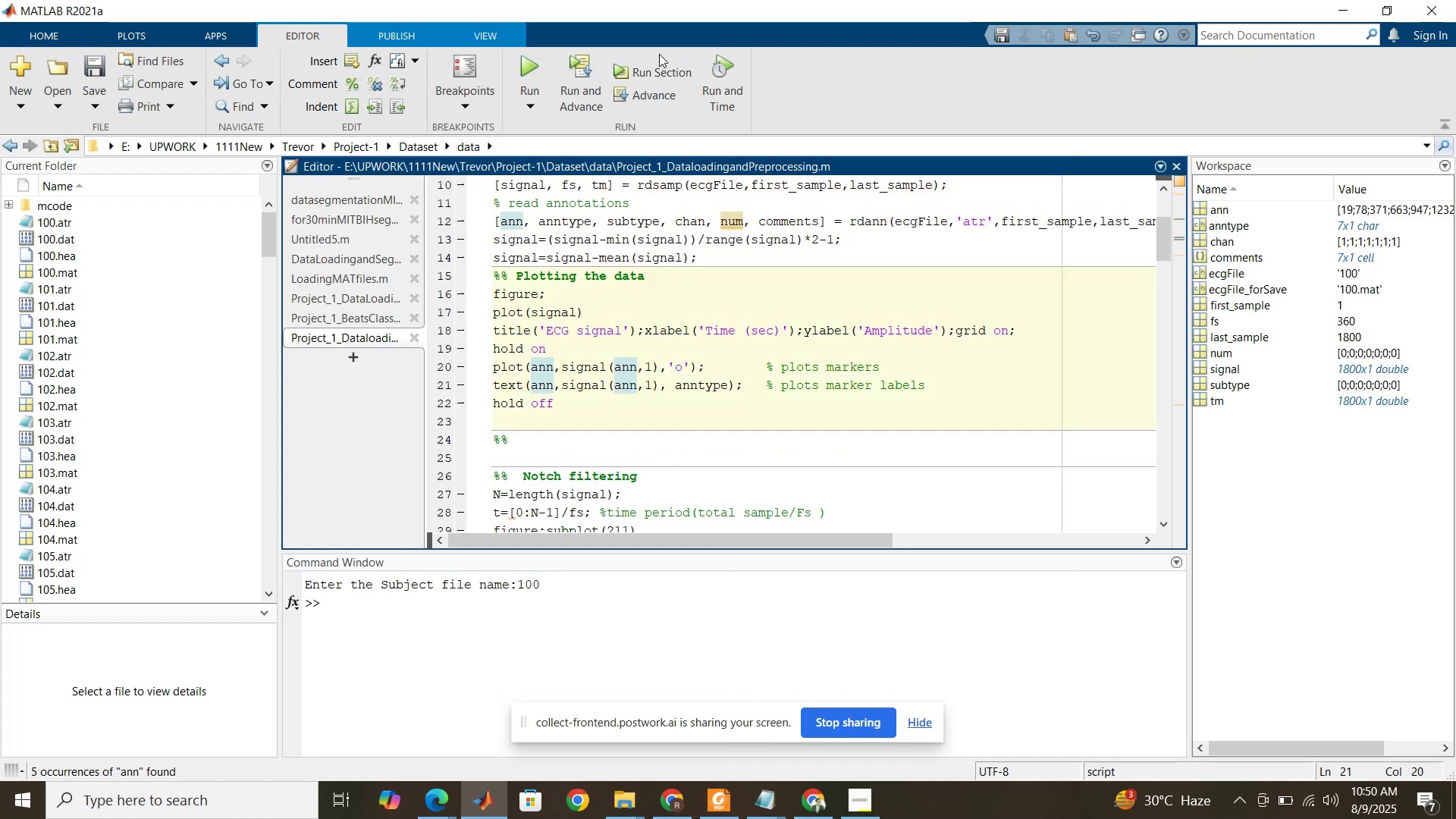 
left_click([667, 67])
 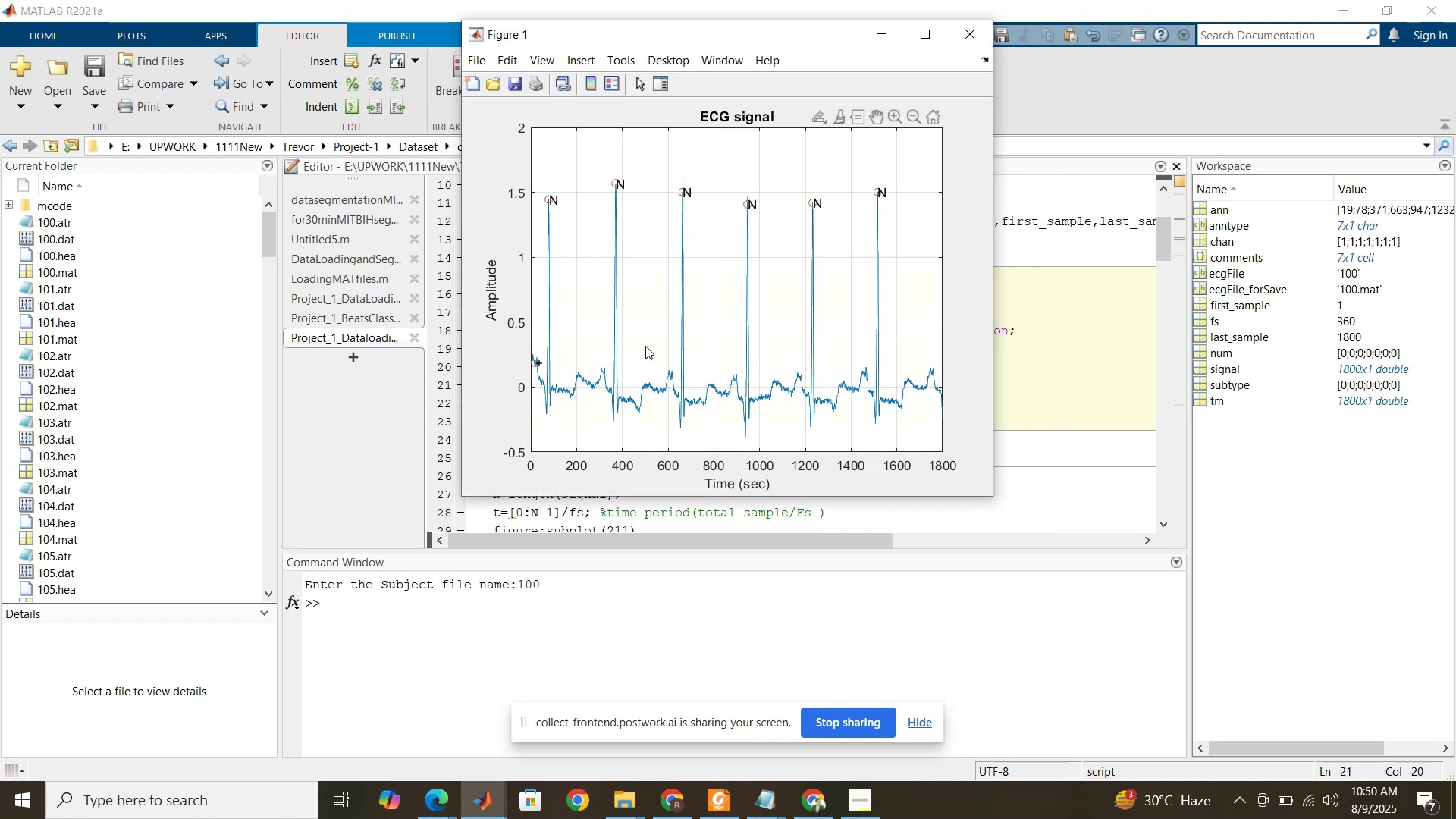 
wait(9.71)
 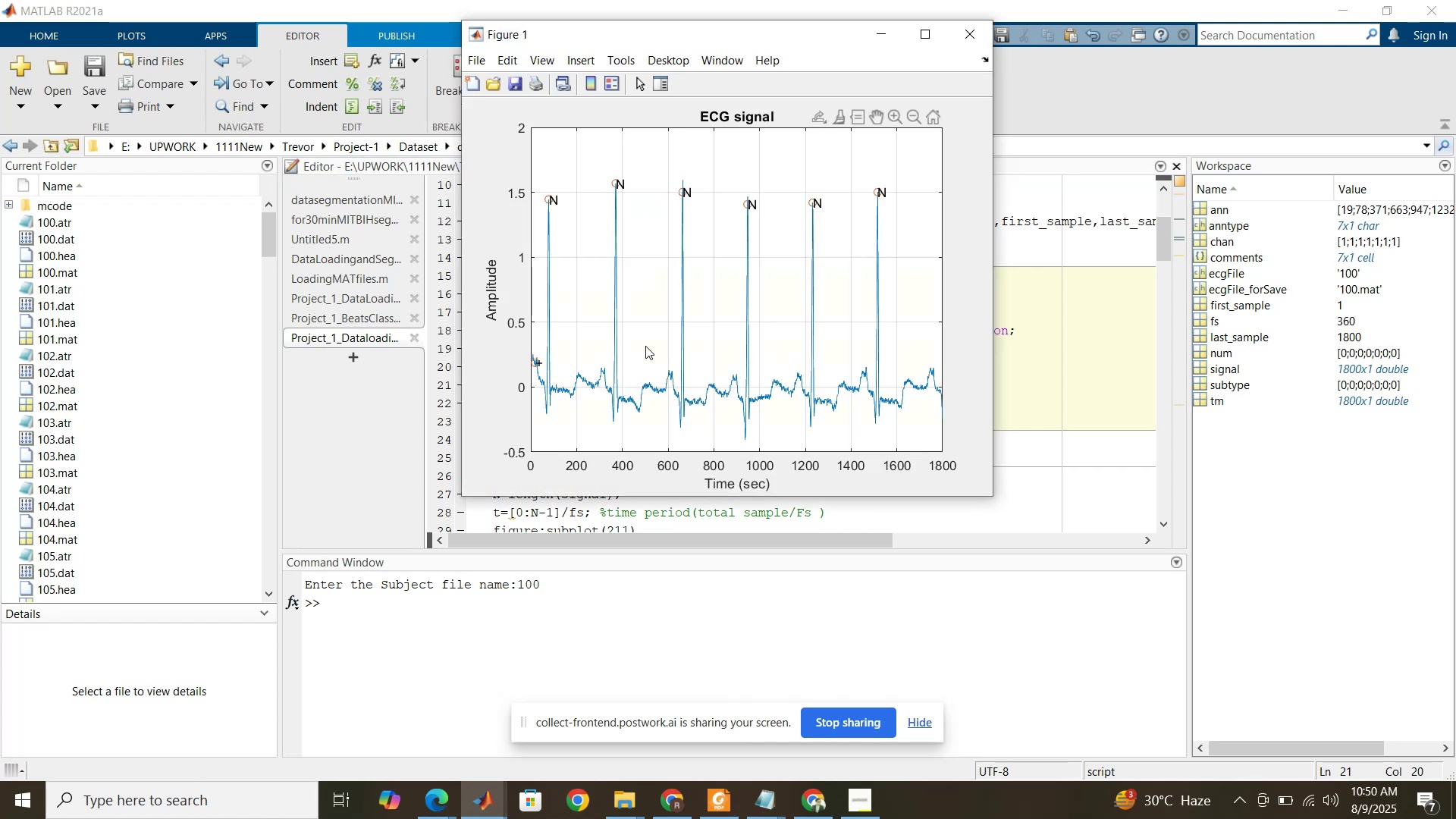 
left_click([1023, 353])
 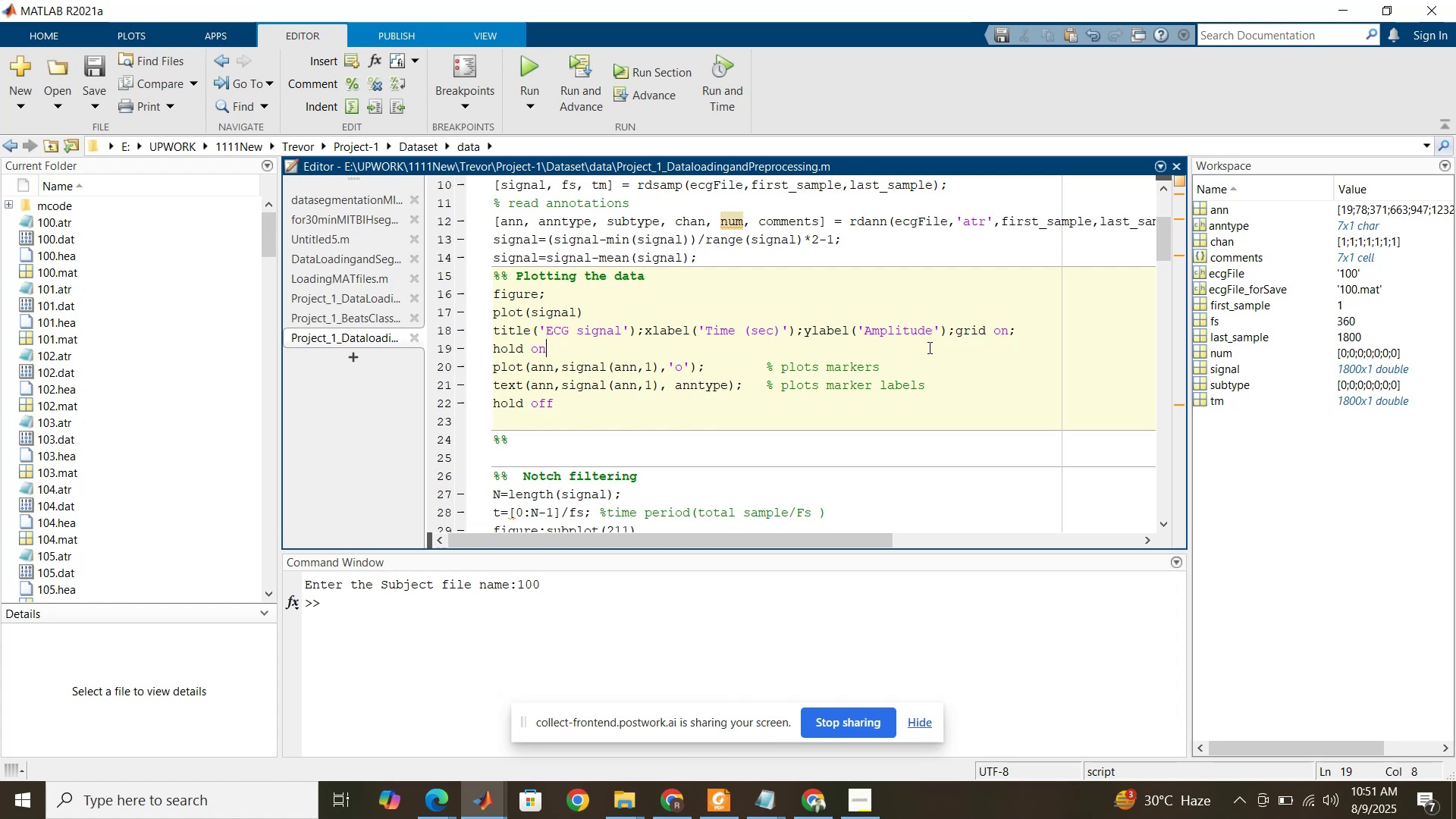 
wait(18.3)
 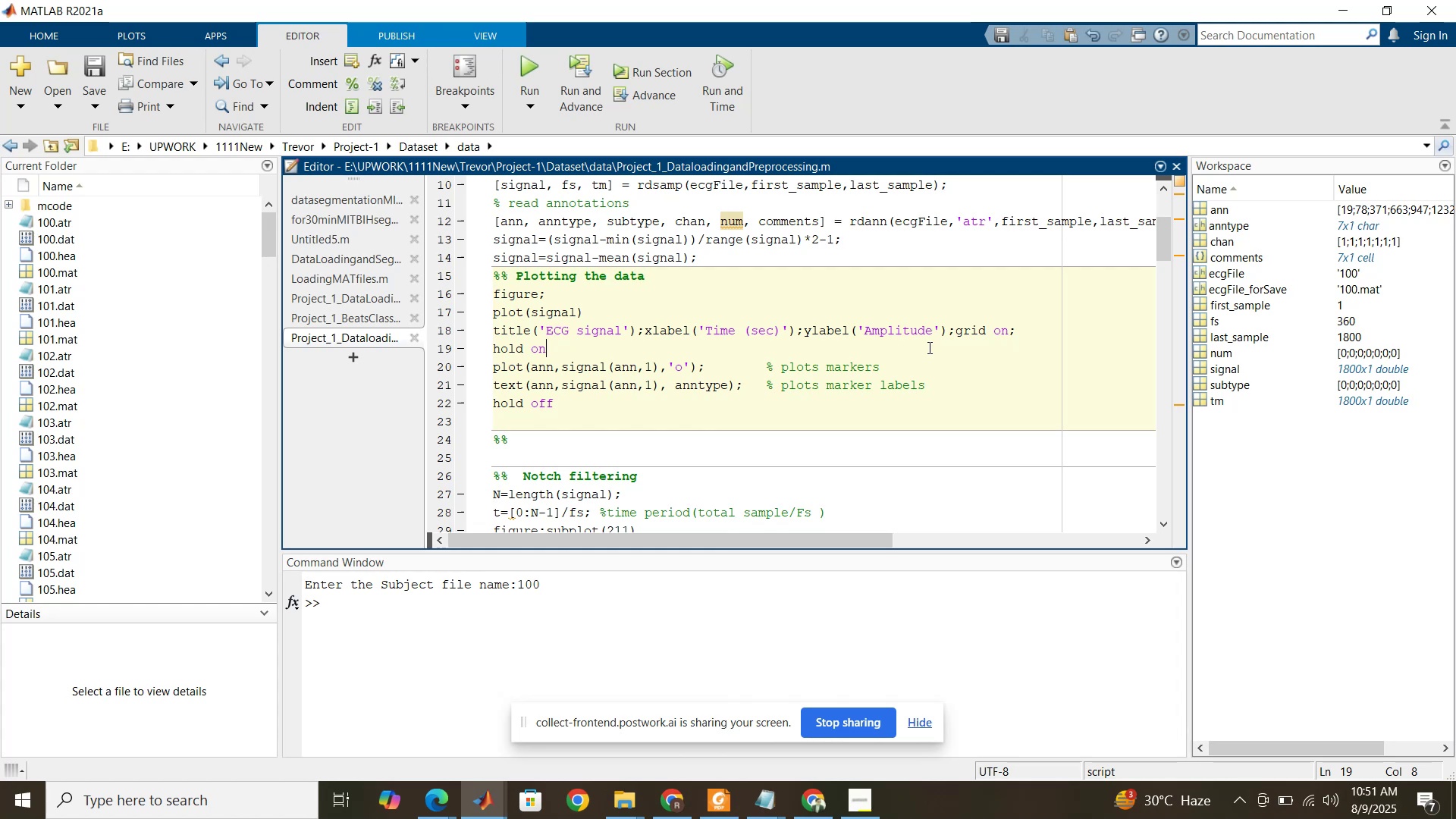 
left_click([493, 804])
 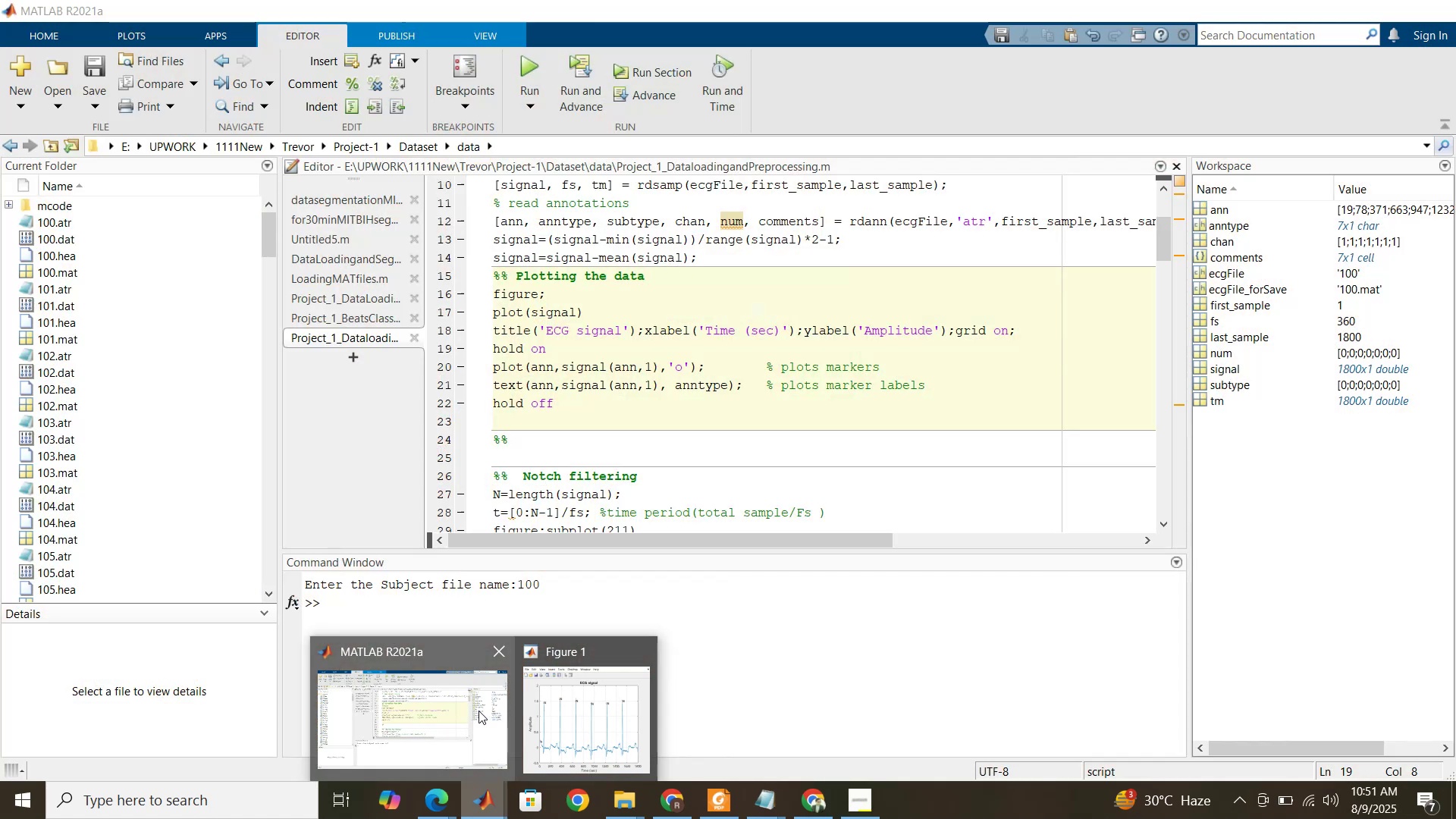 
wait(15.05)
 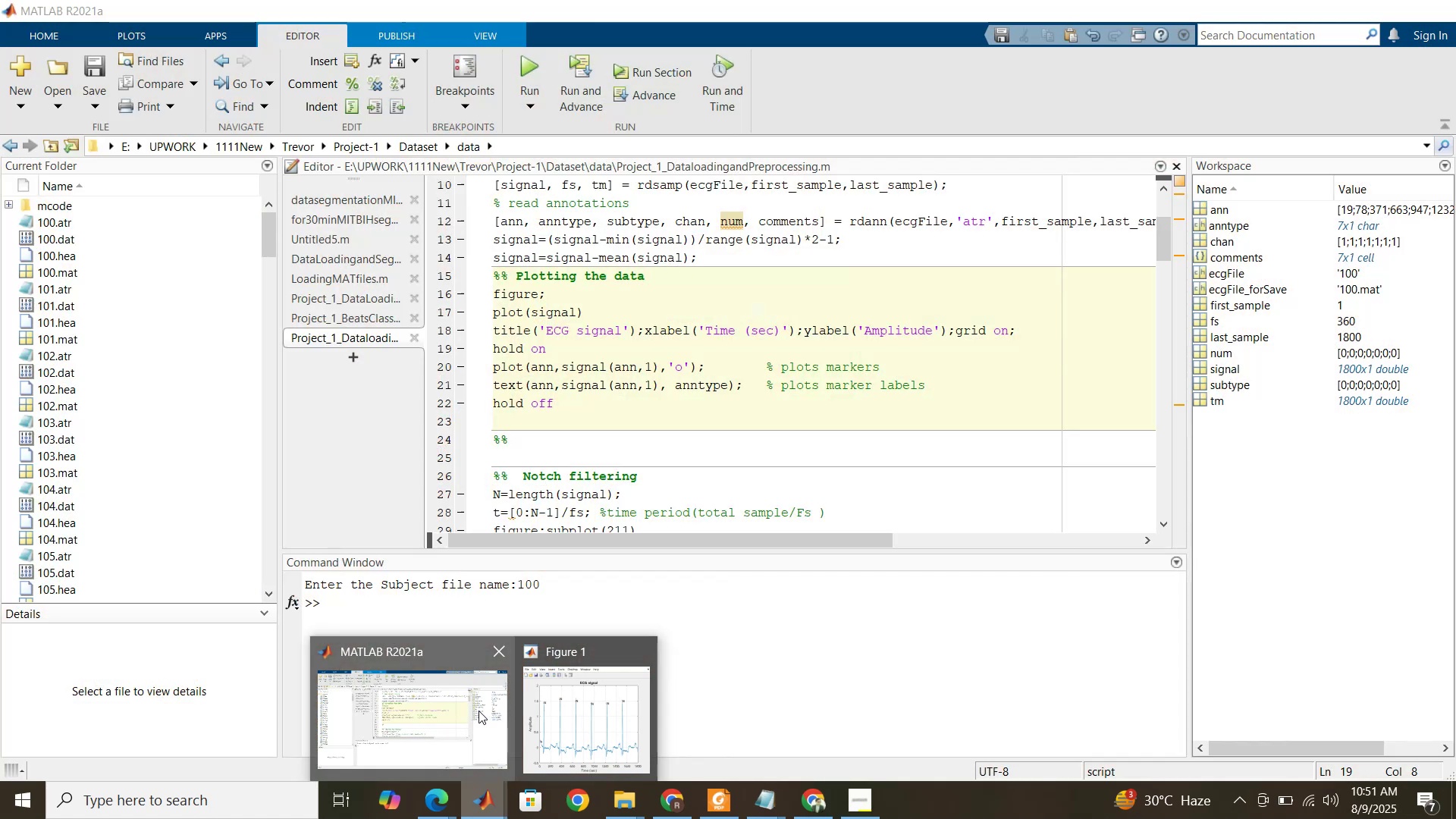 
left_click([479, 711])
 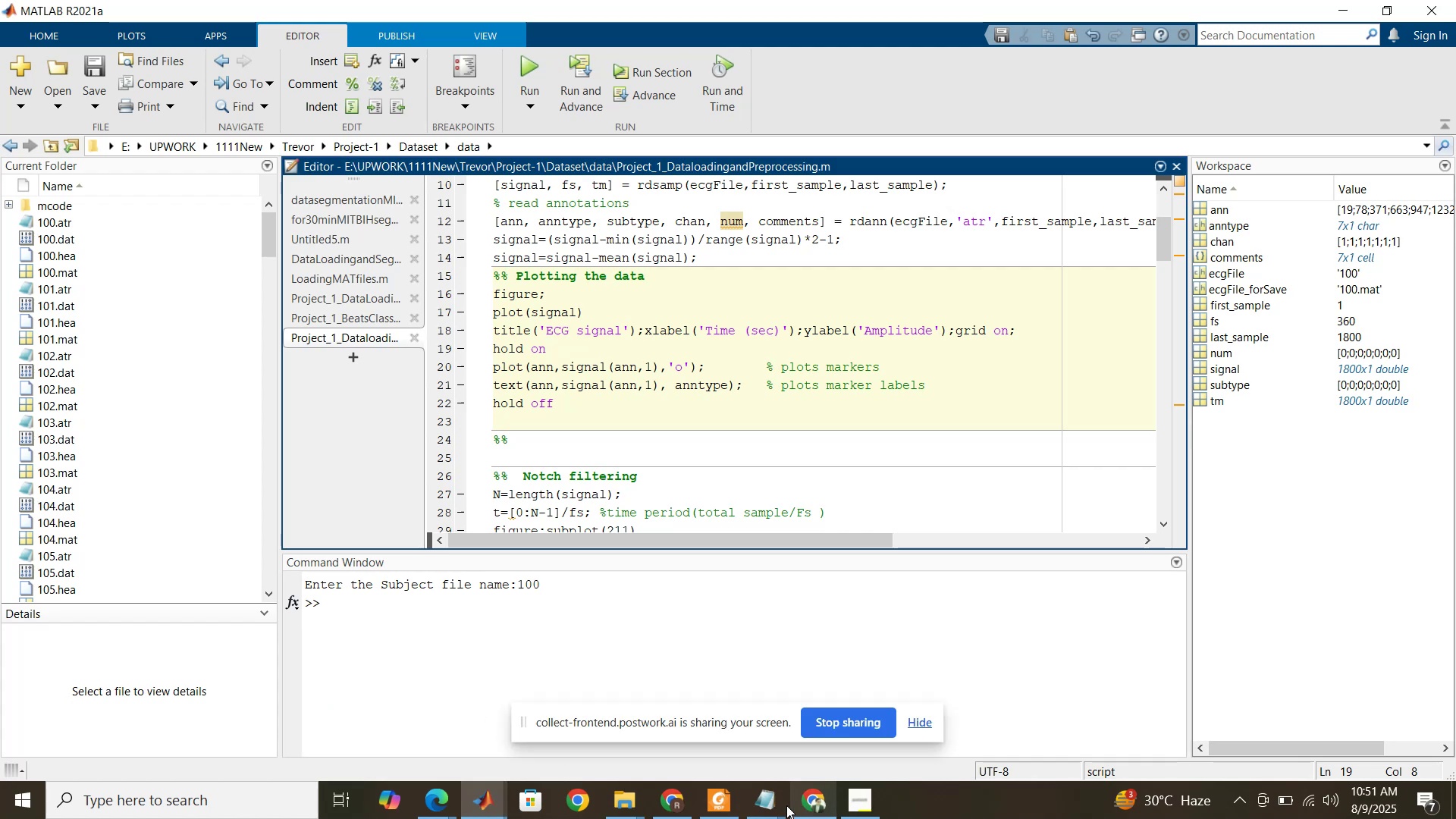 
left_click([764, 811])
 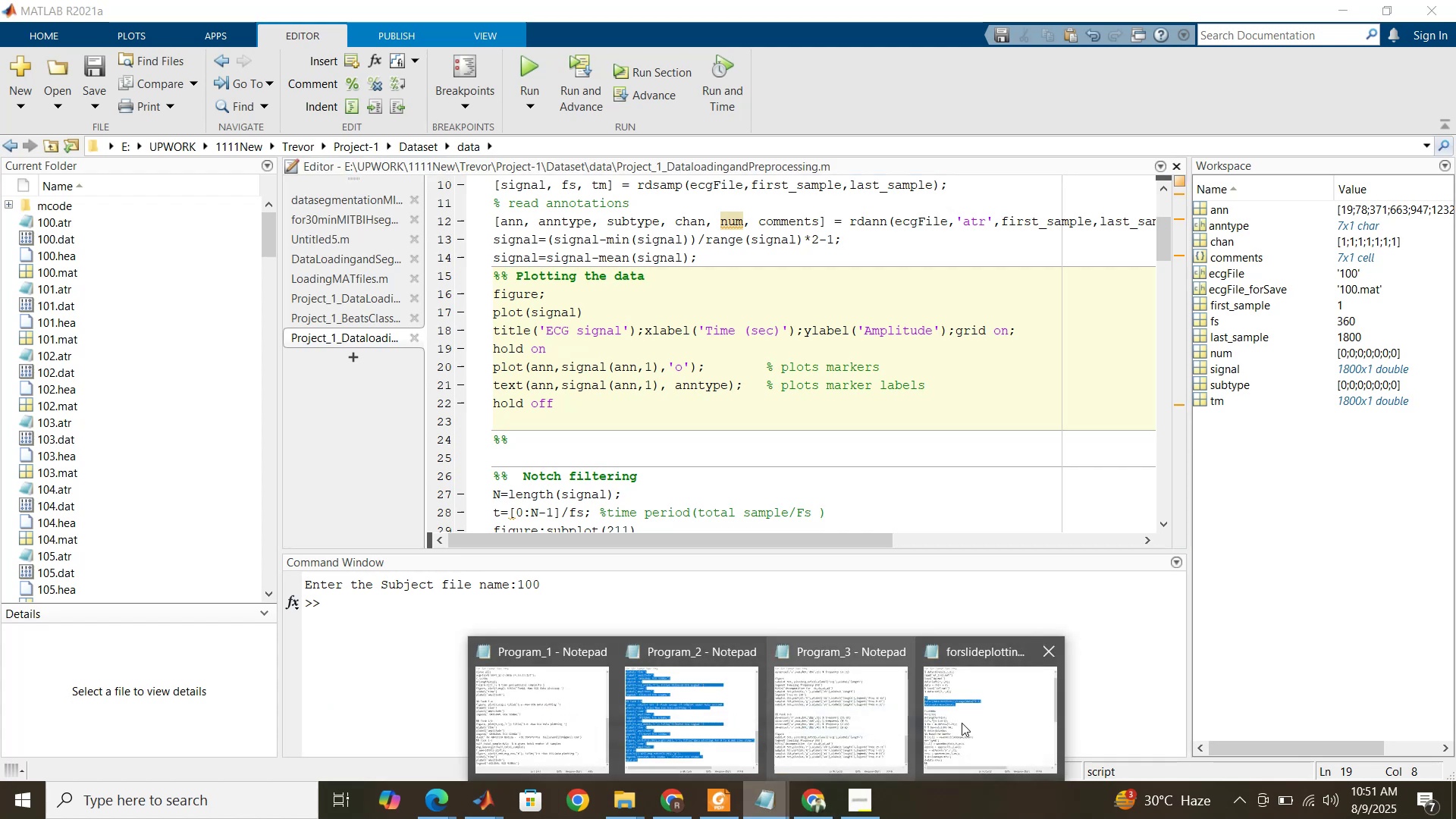 
left_click([1009, 720])
 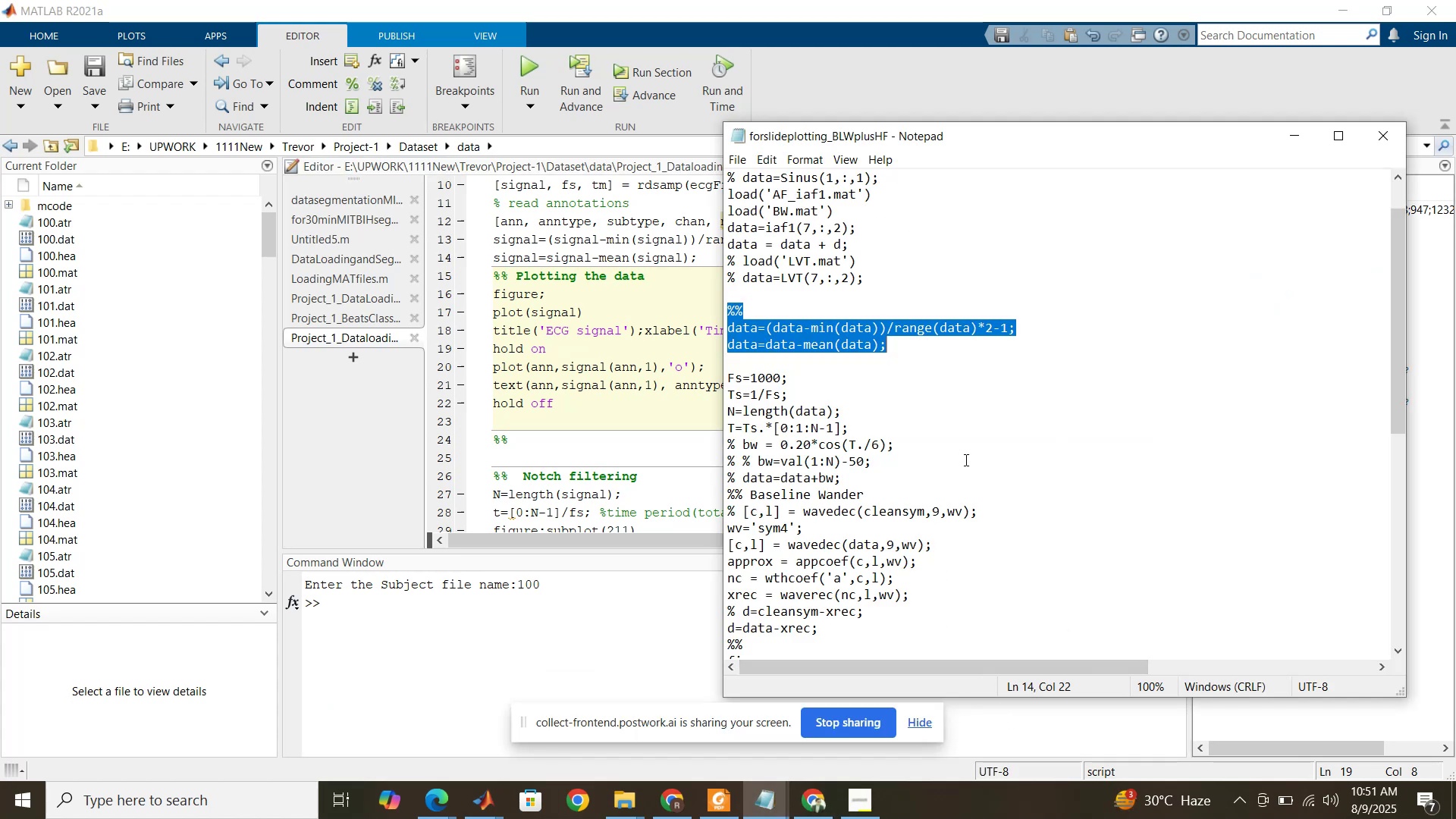 
wait(5.93)
 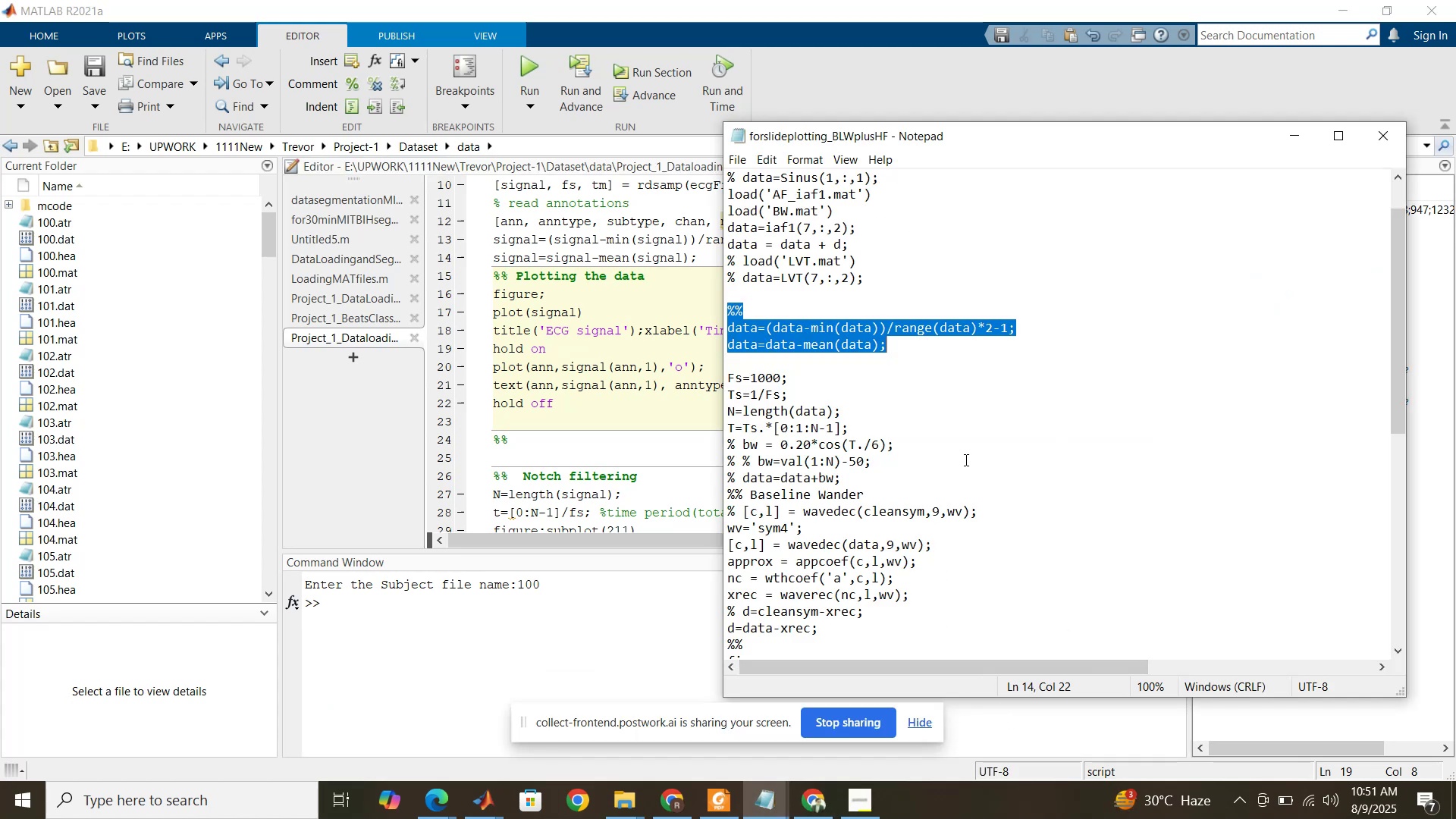 
left_click([622, 320])
 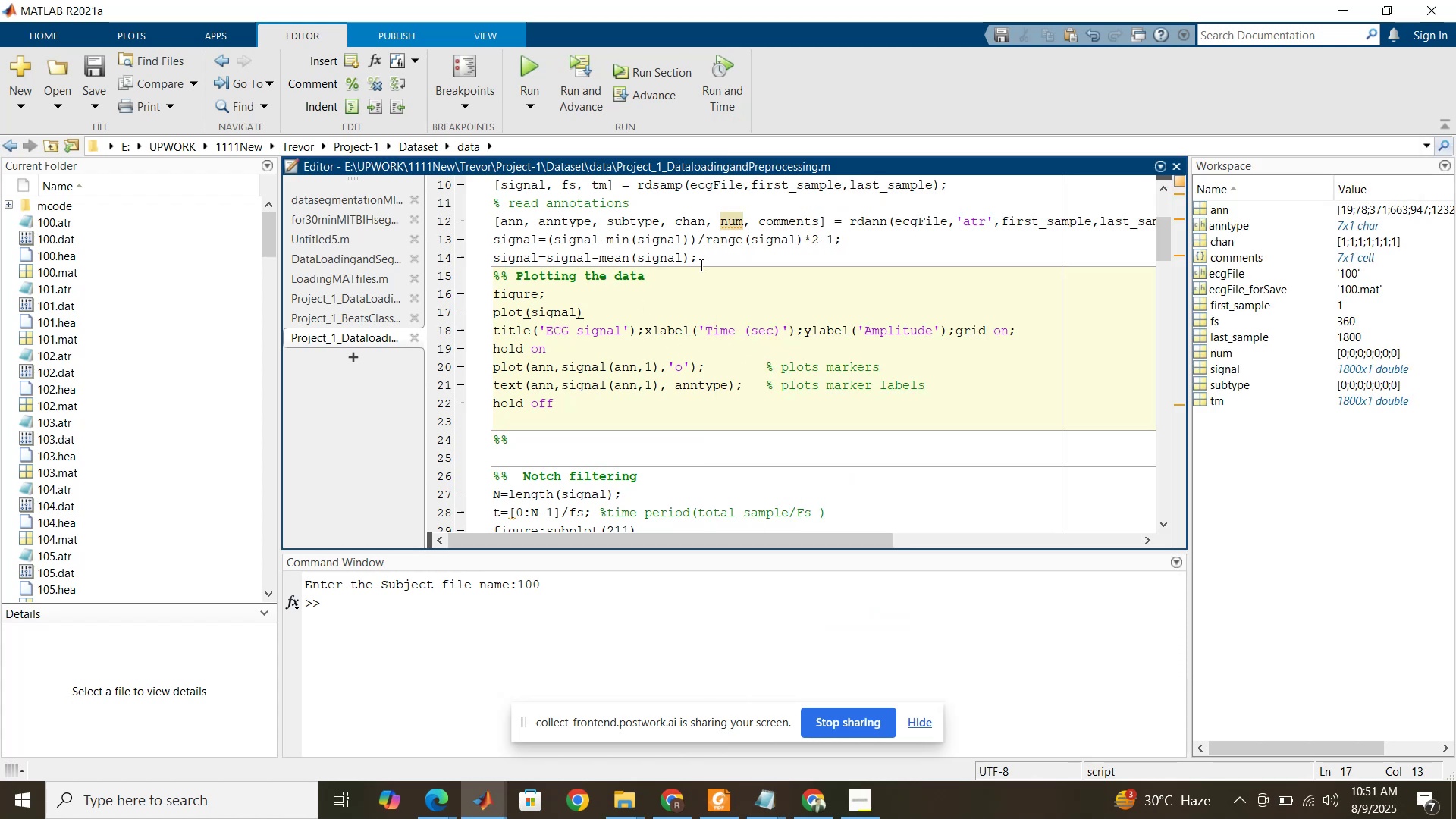 
left_click_drag(start_coordinate=[711, 253], to_coordinate=[487, 238])
 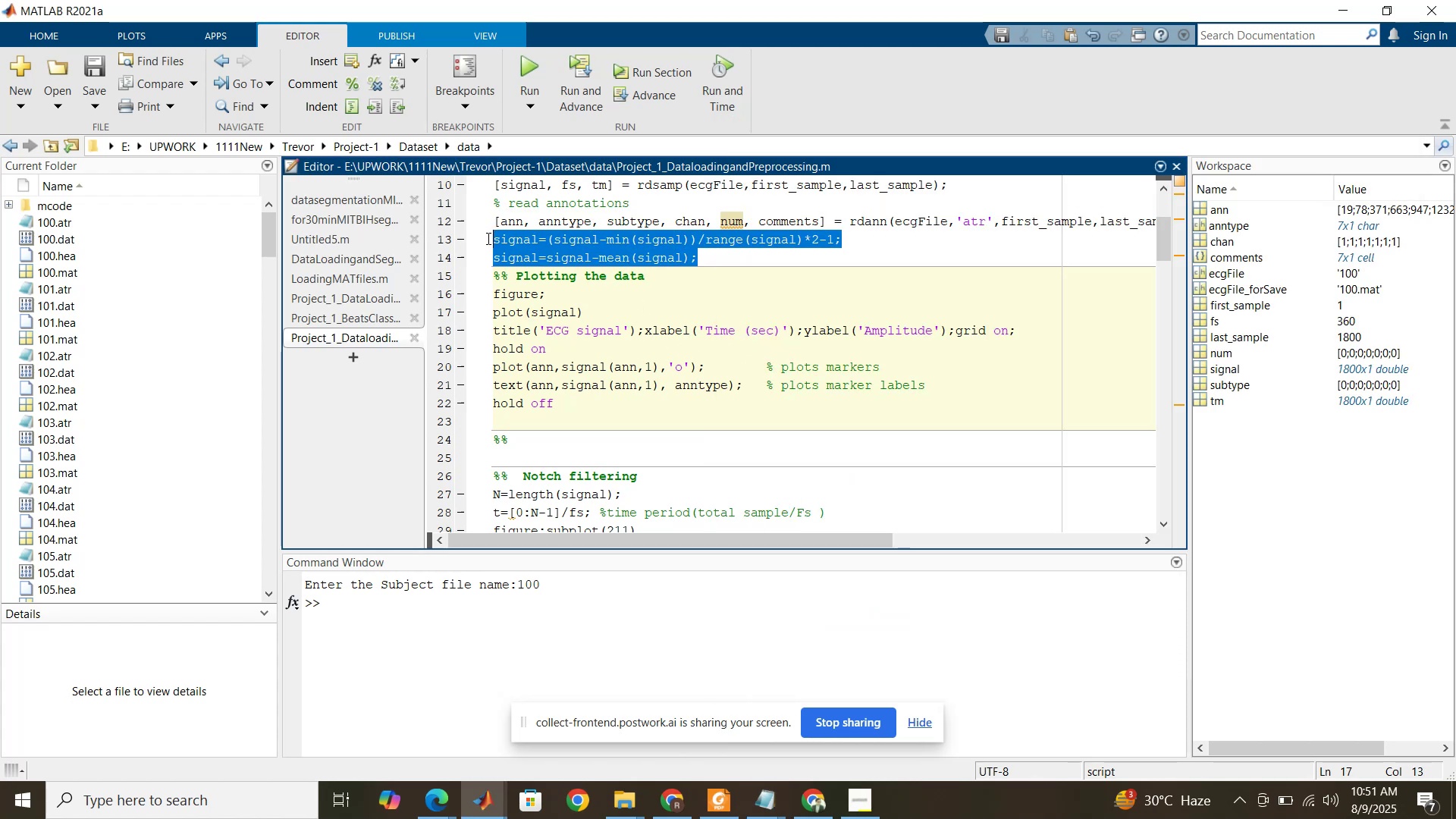 
key(Control+T)
 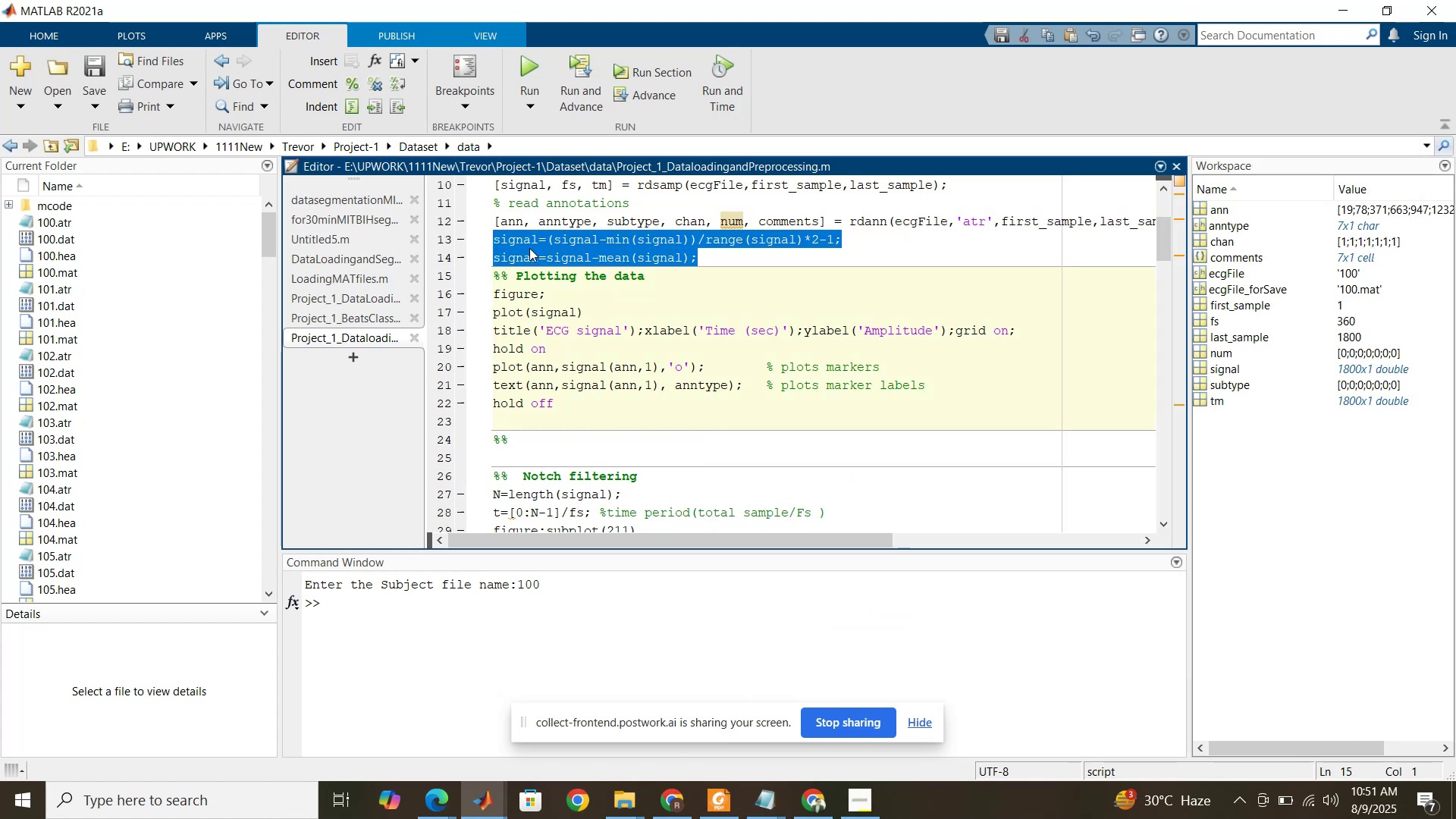 
key(Control+R)
 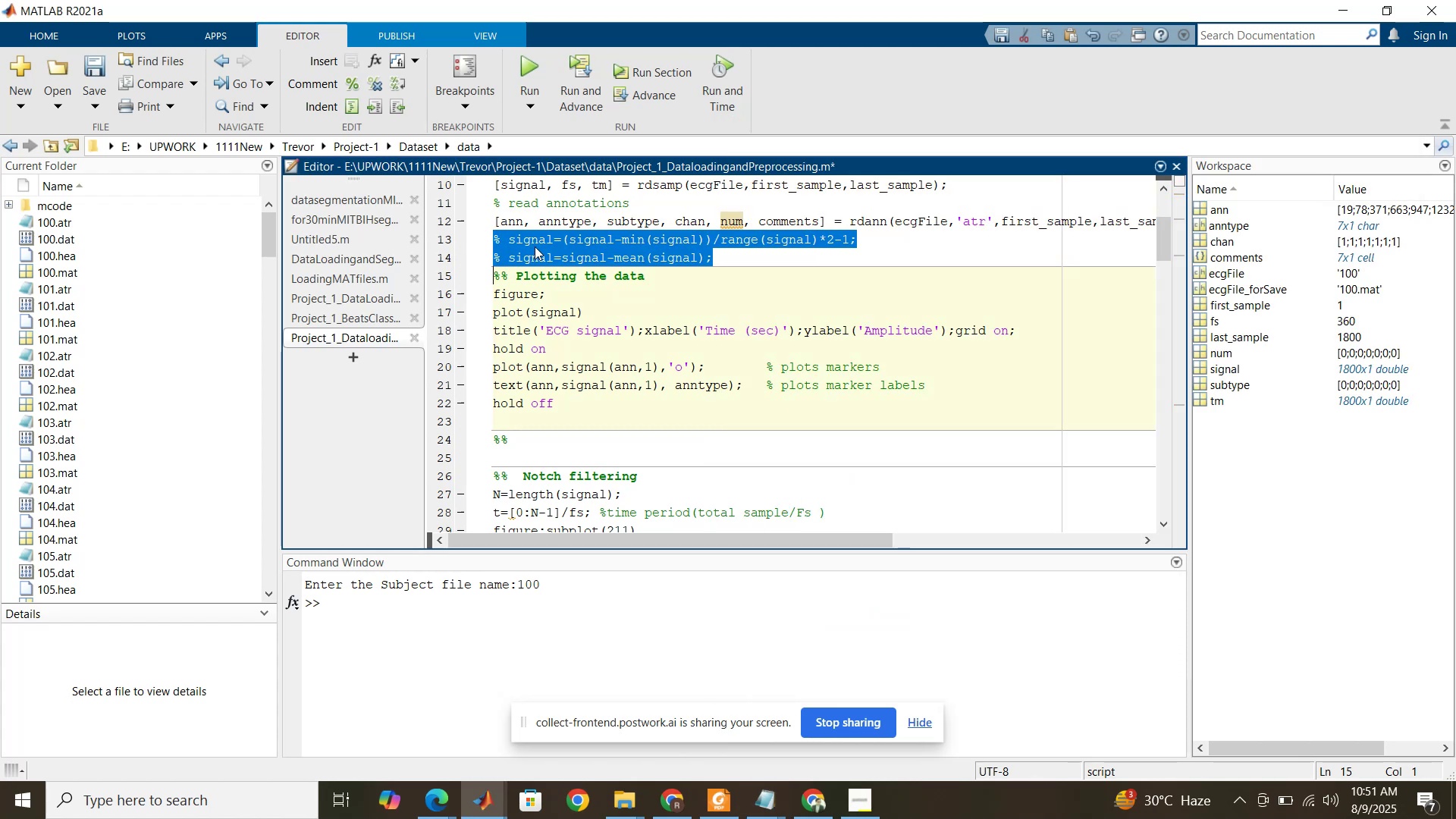 
left_click([538, 245])
 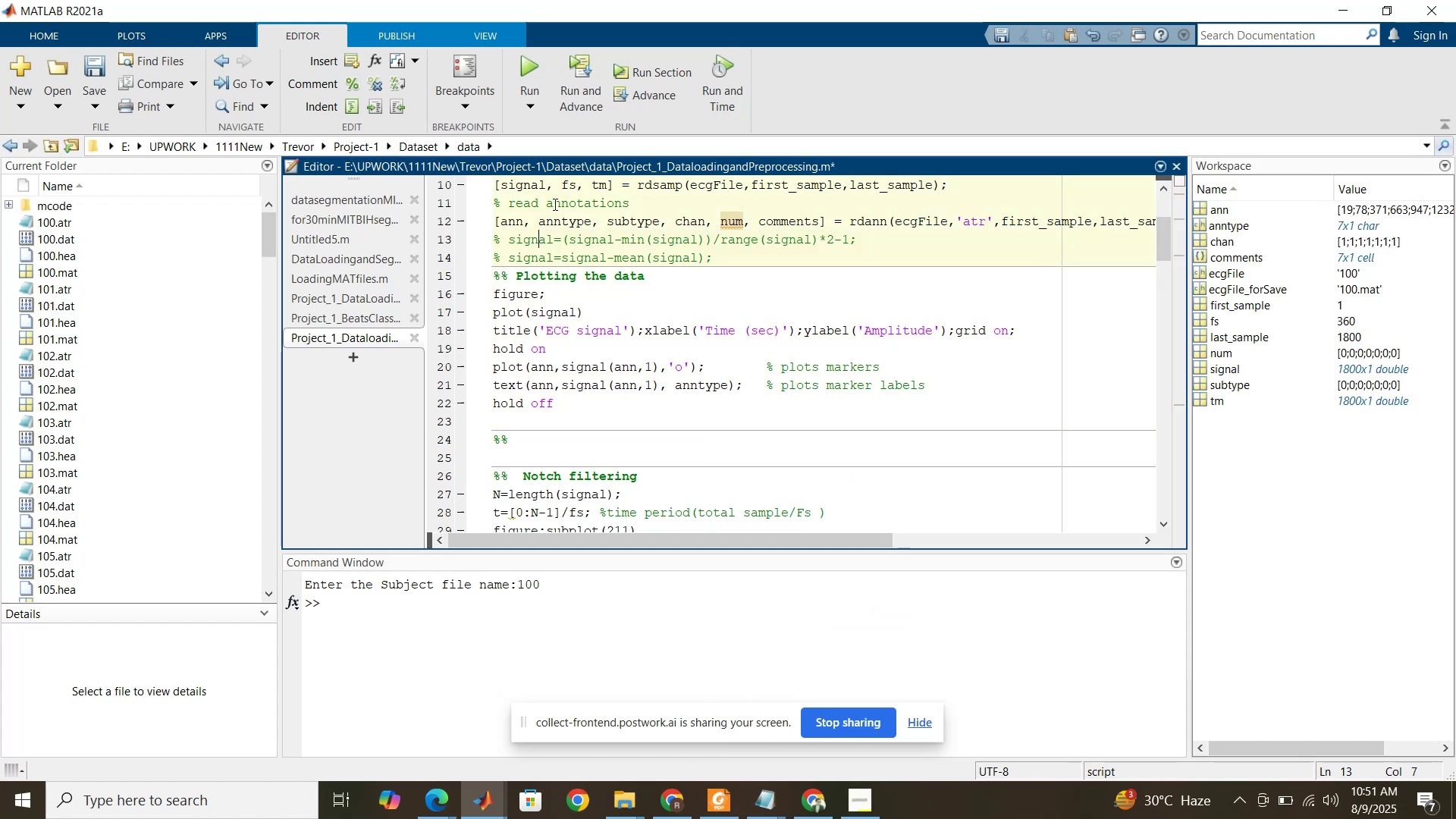 
left_click([554, 204])
 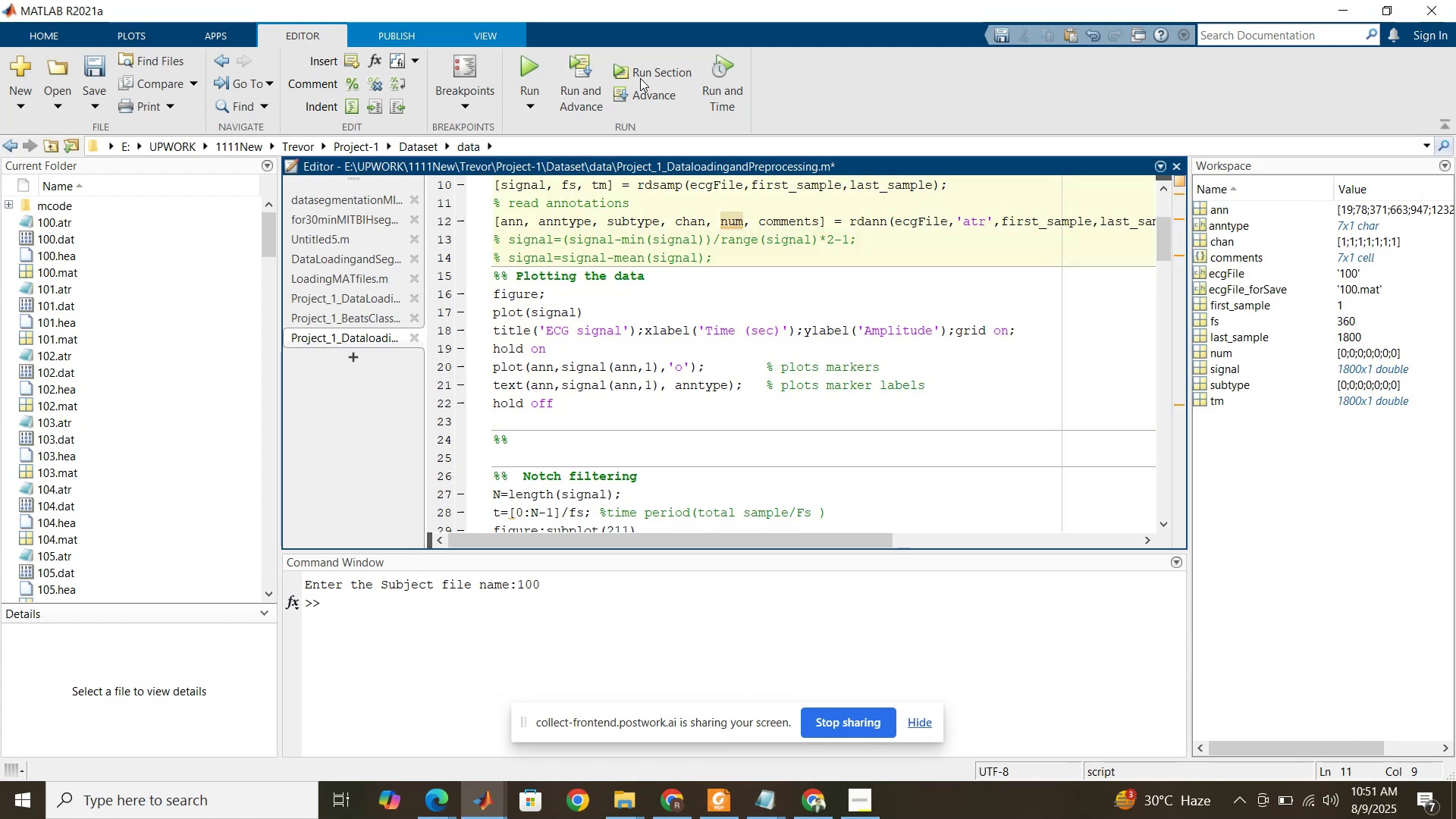 
left_click([652, 74])
 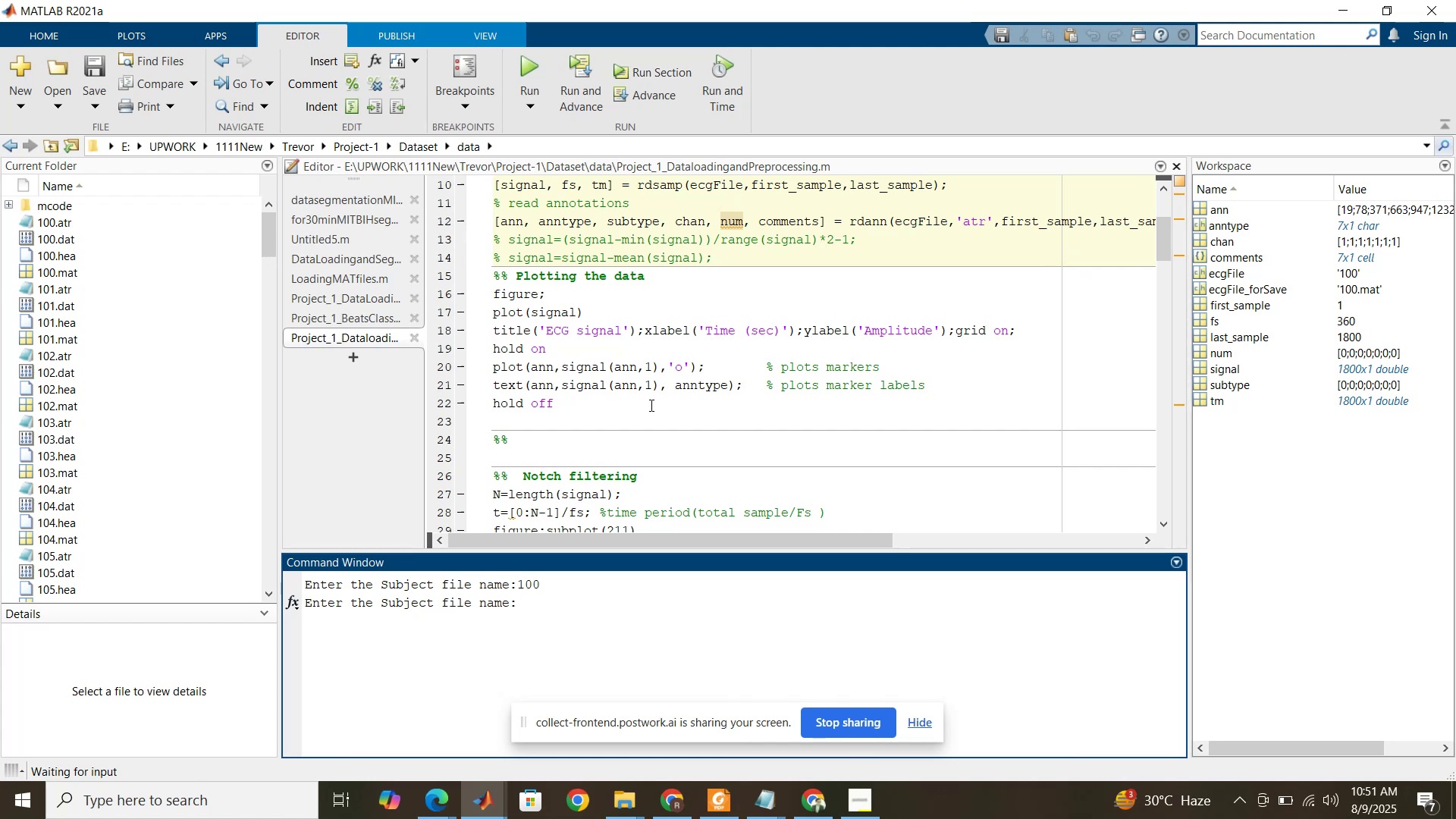 
key(Numpad1)
 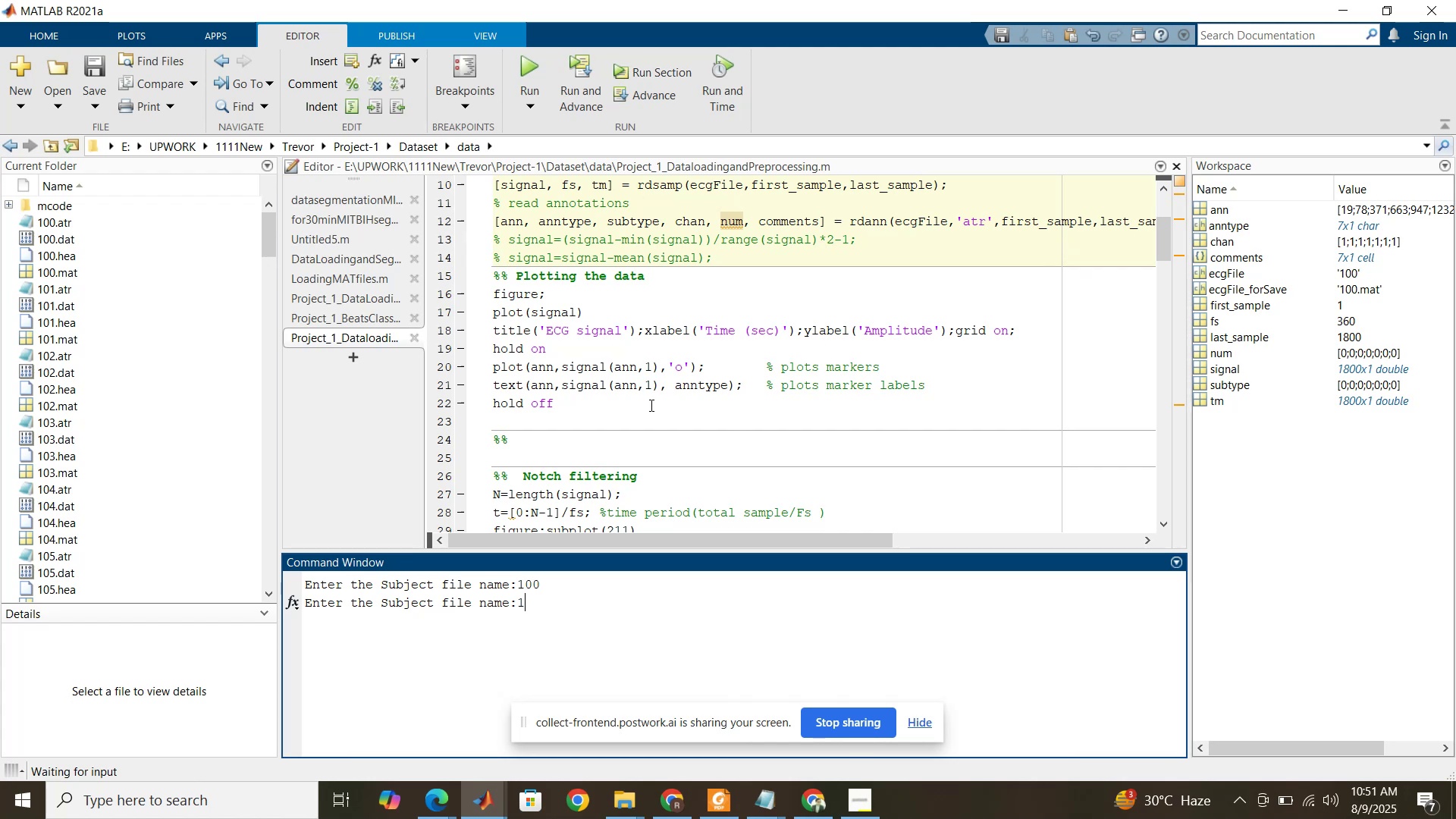 
key(Numpad0)
 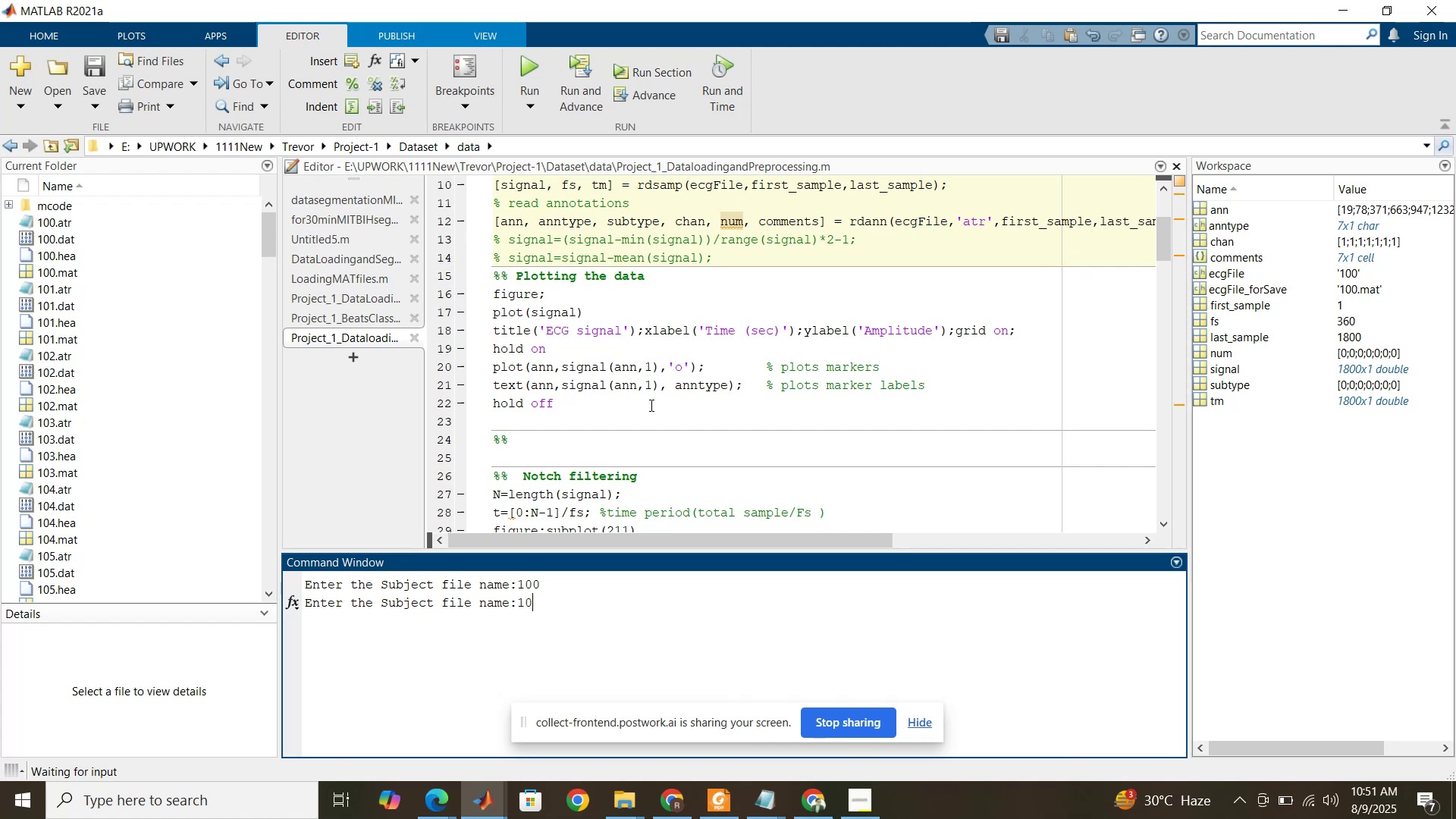 
key(Numpad0)
 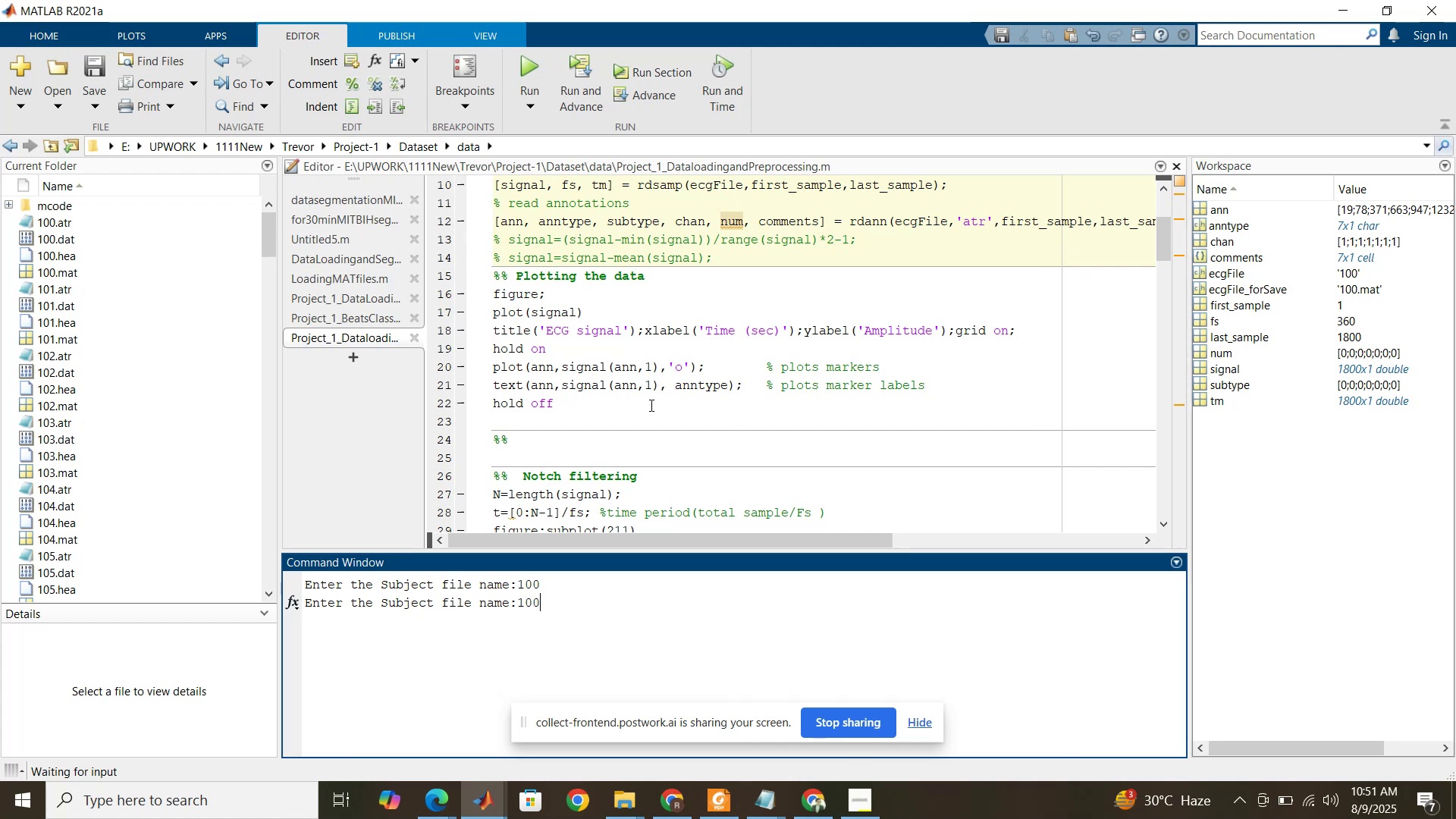 
key(NumpadEnter)
 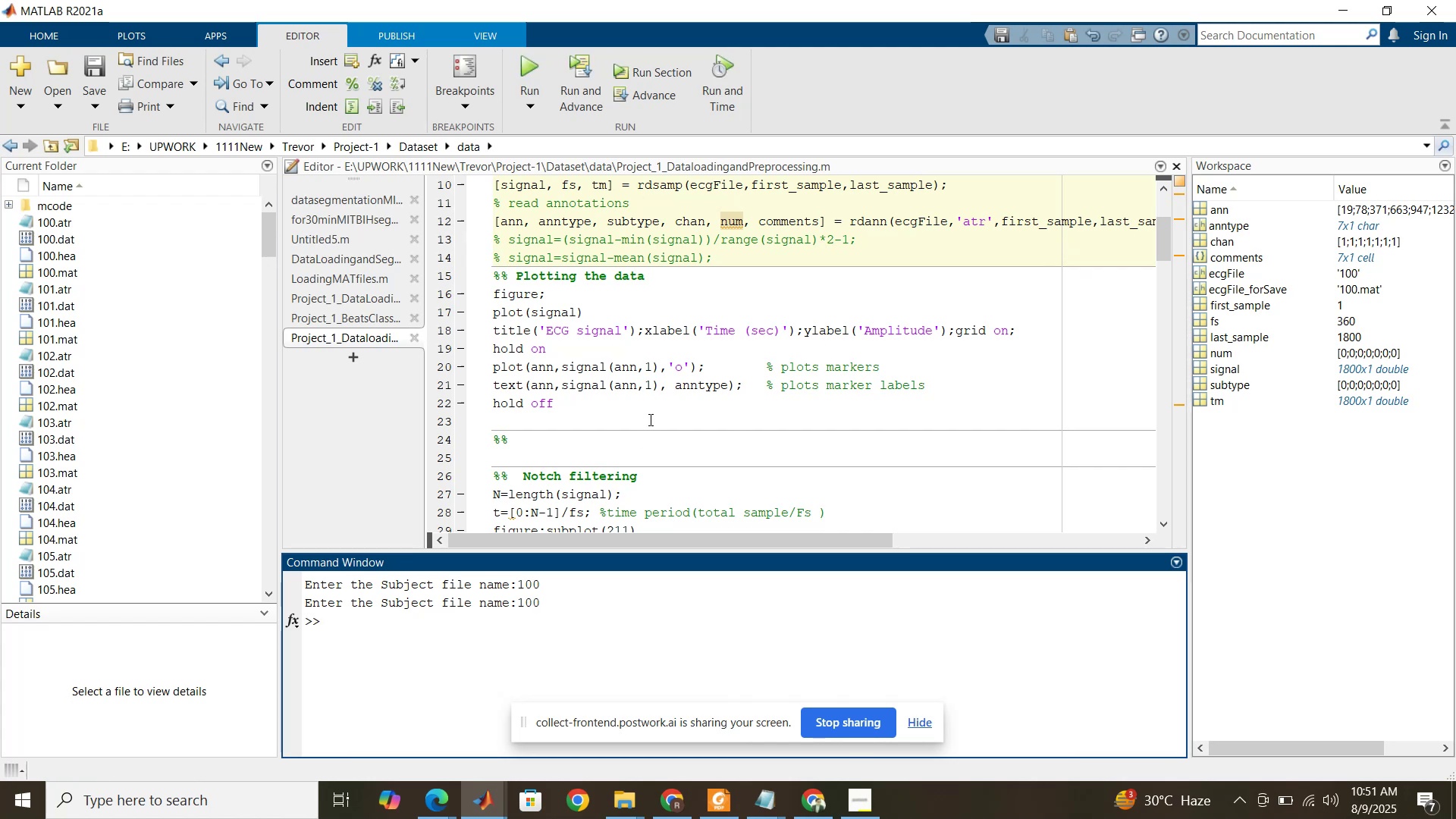 
left_click([645, 383])
 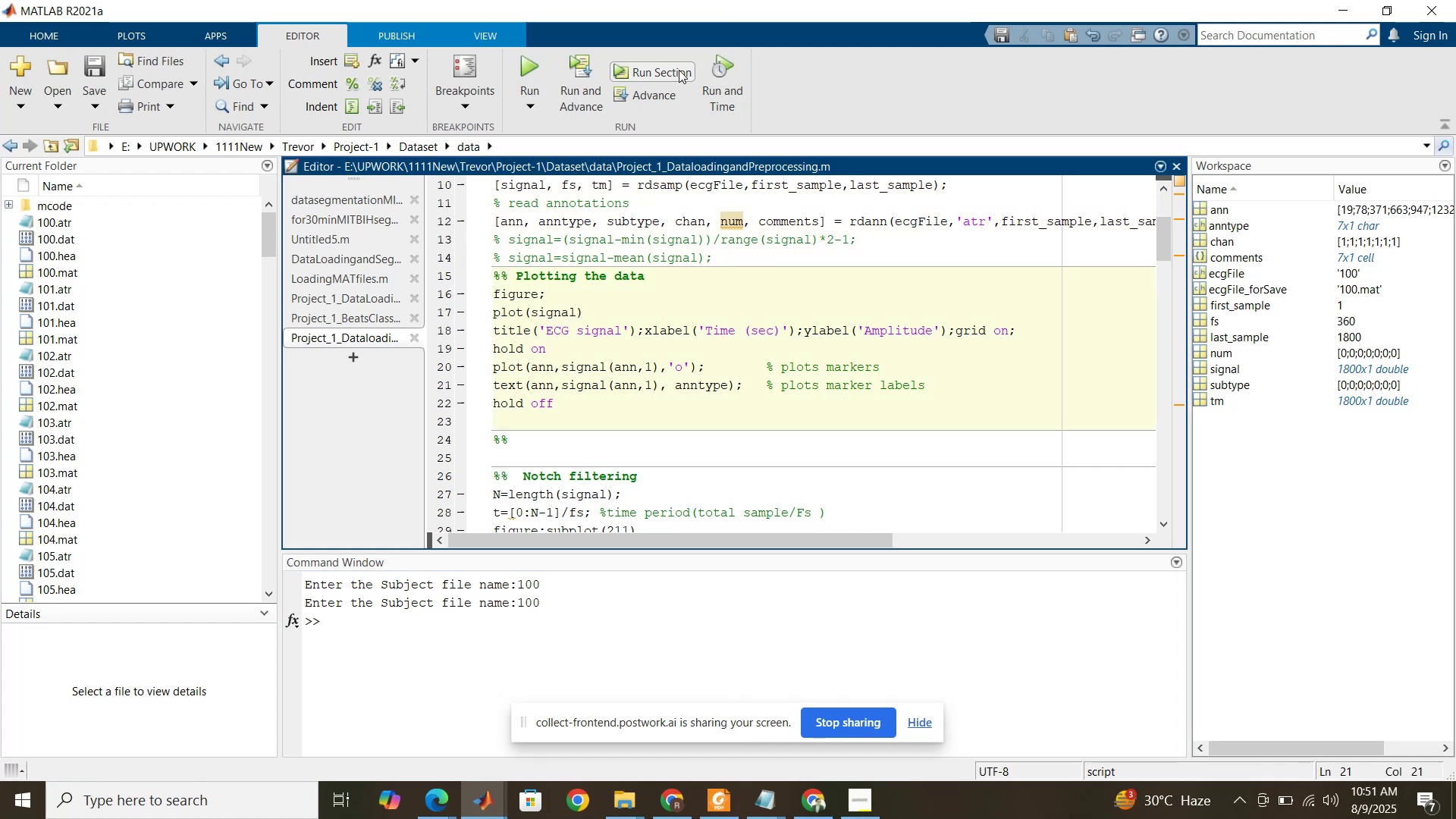 
left_click([679, 70])
 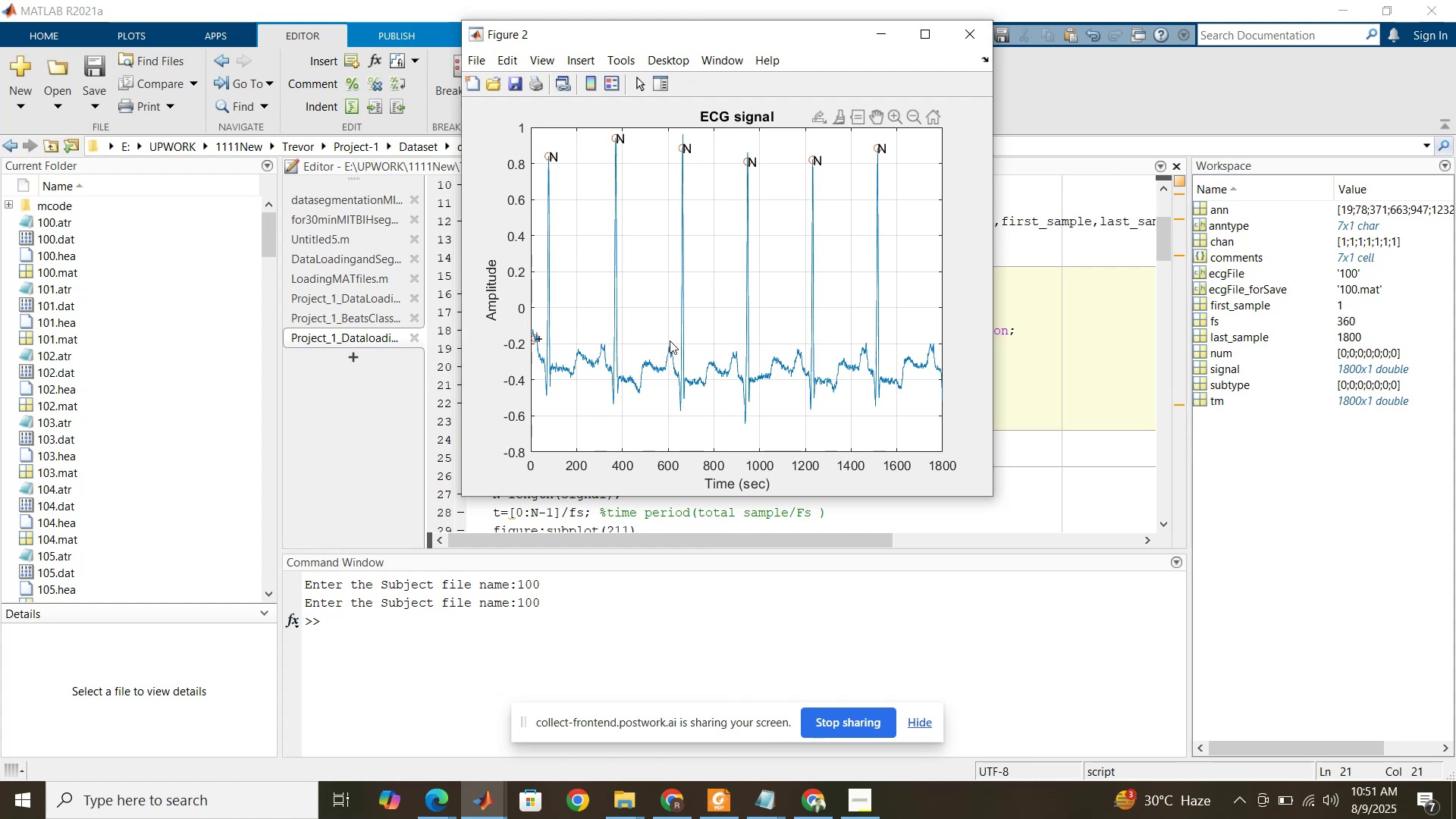 
wait(11.91)
 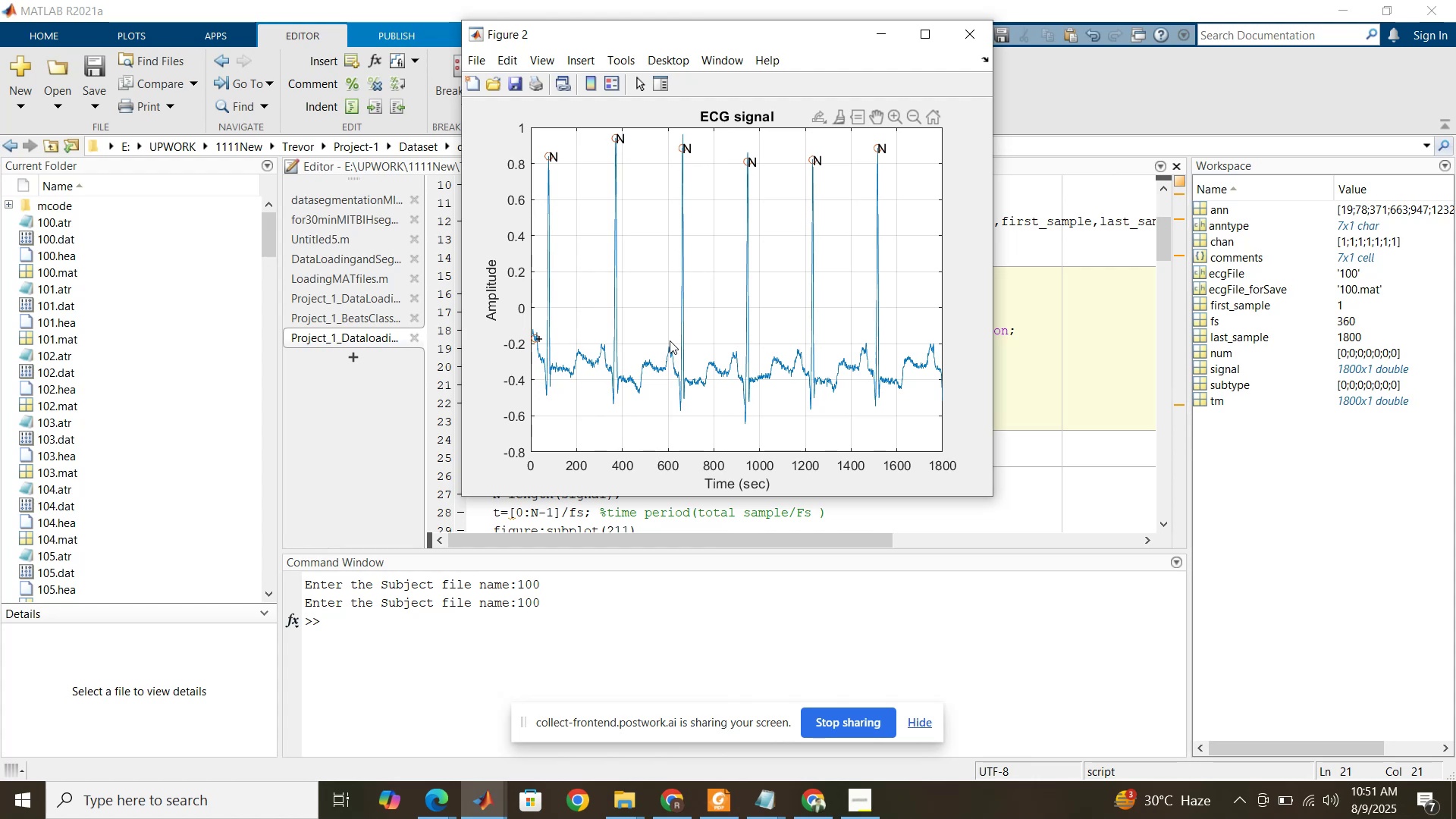 
left_click([1036, 343])
 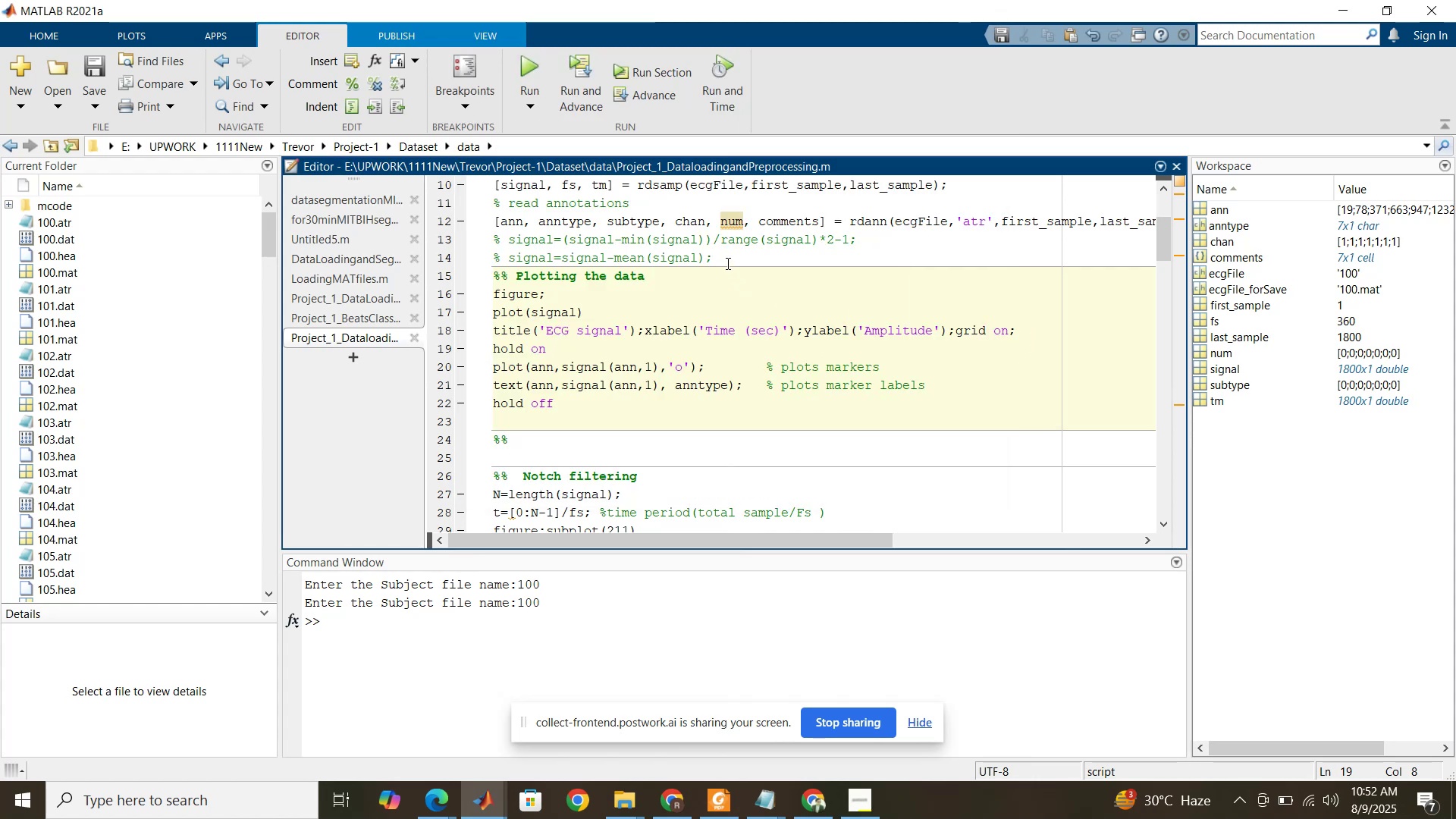 
left_click_drag(start_coordinate=[720, 259], to_coordinate=[494, 231])
 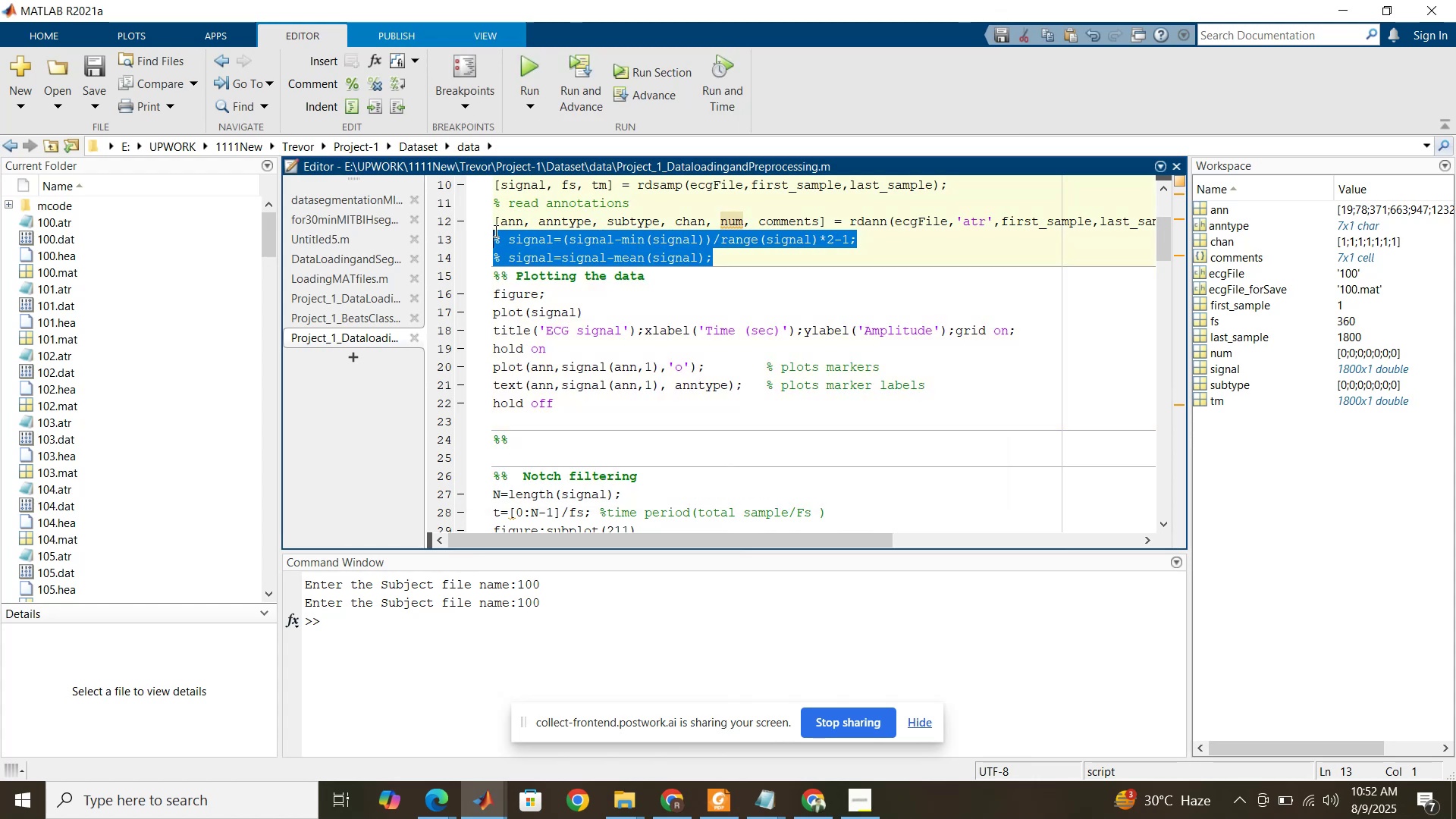 
key(Control+T)
 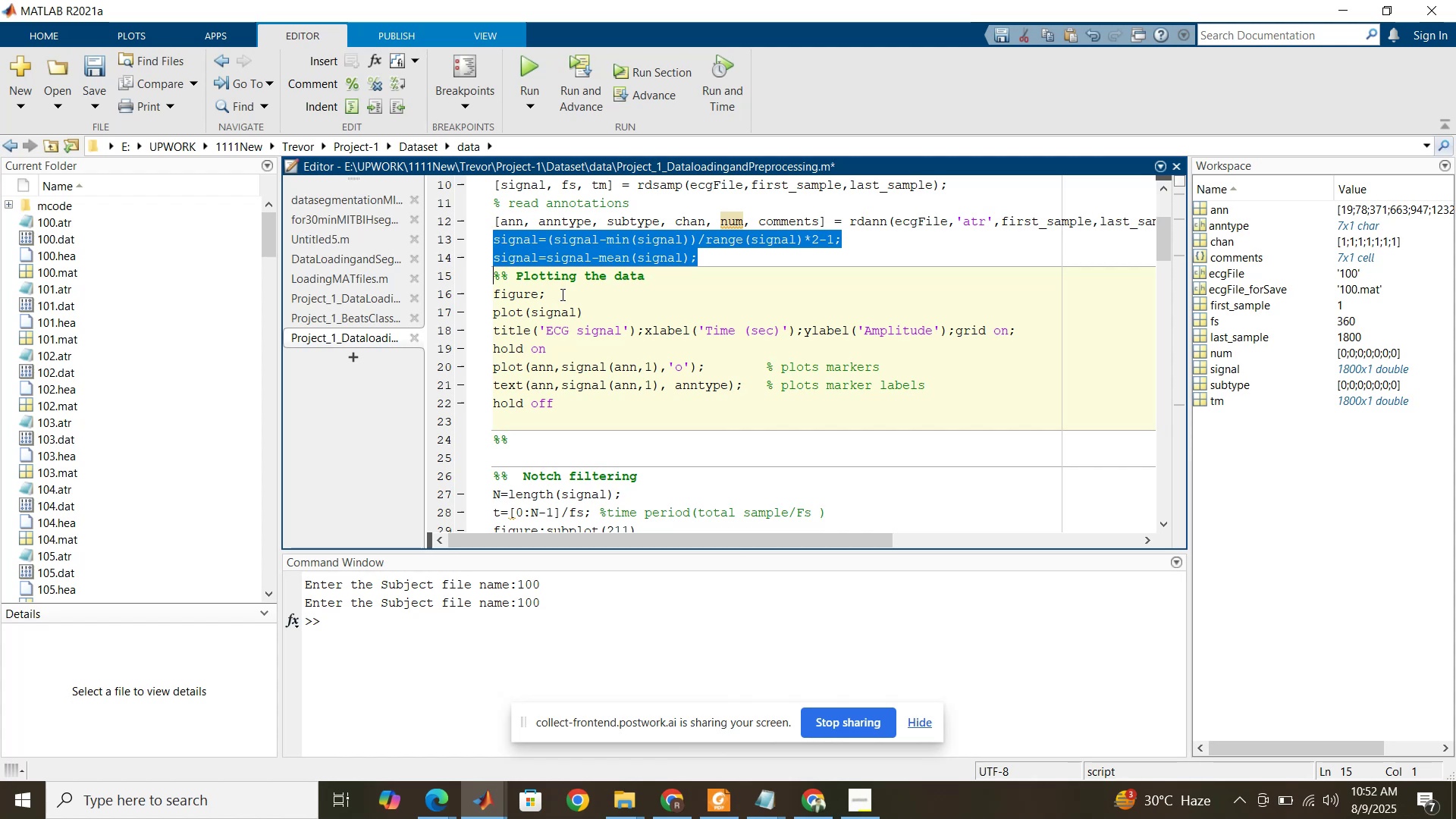 
left_click([563, 297])
 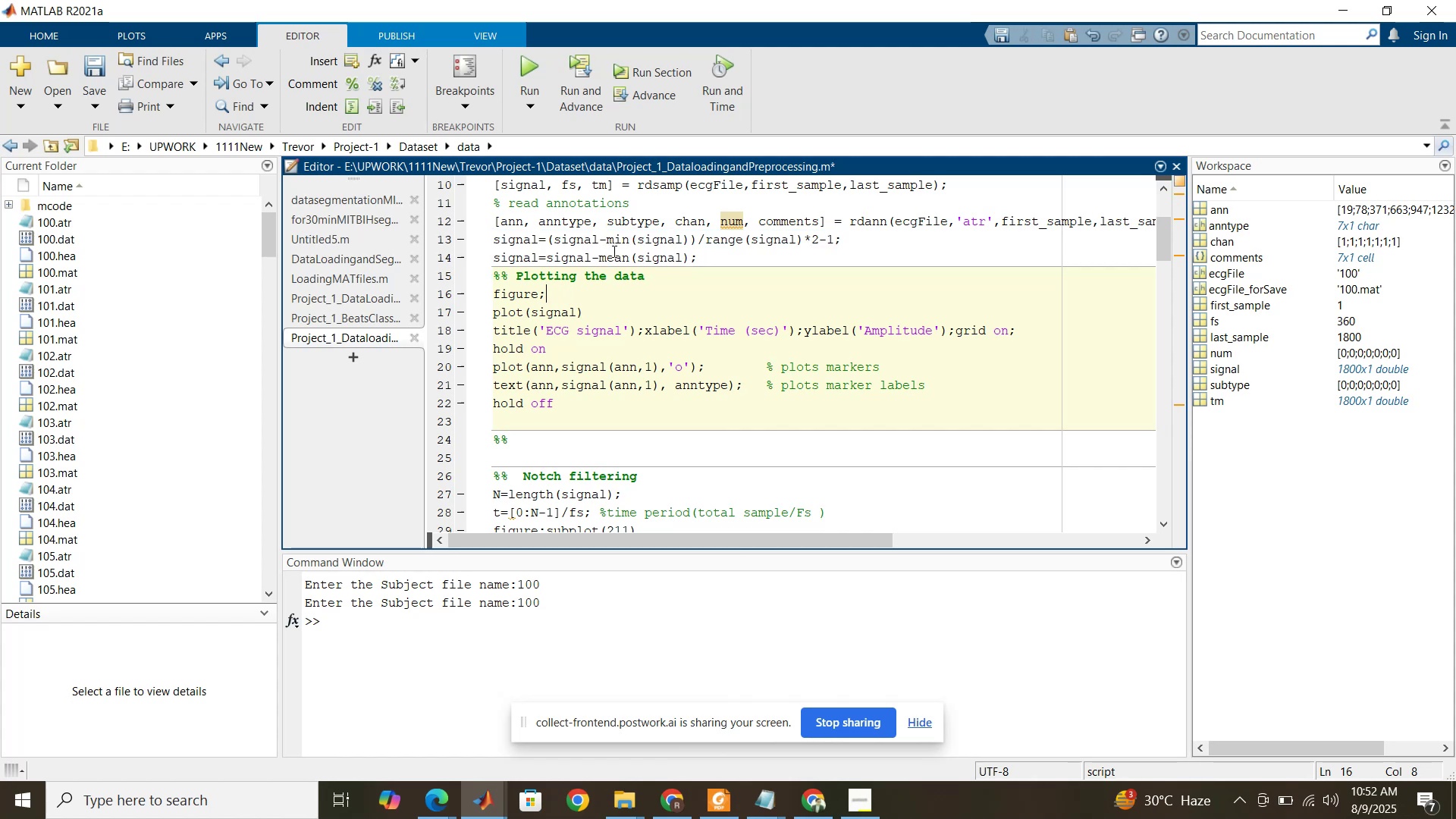 
left_click([613, 251])
 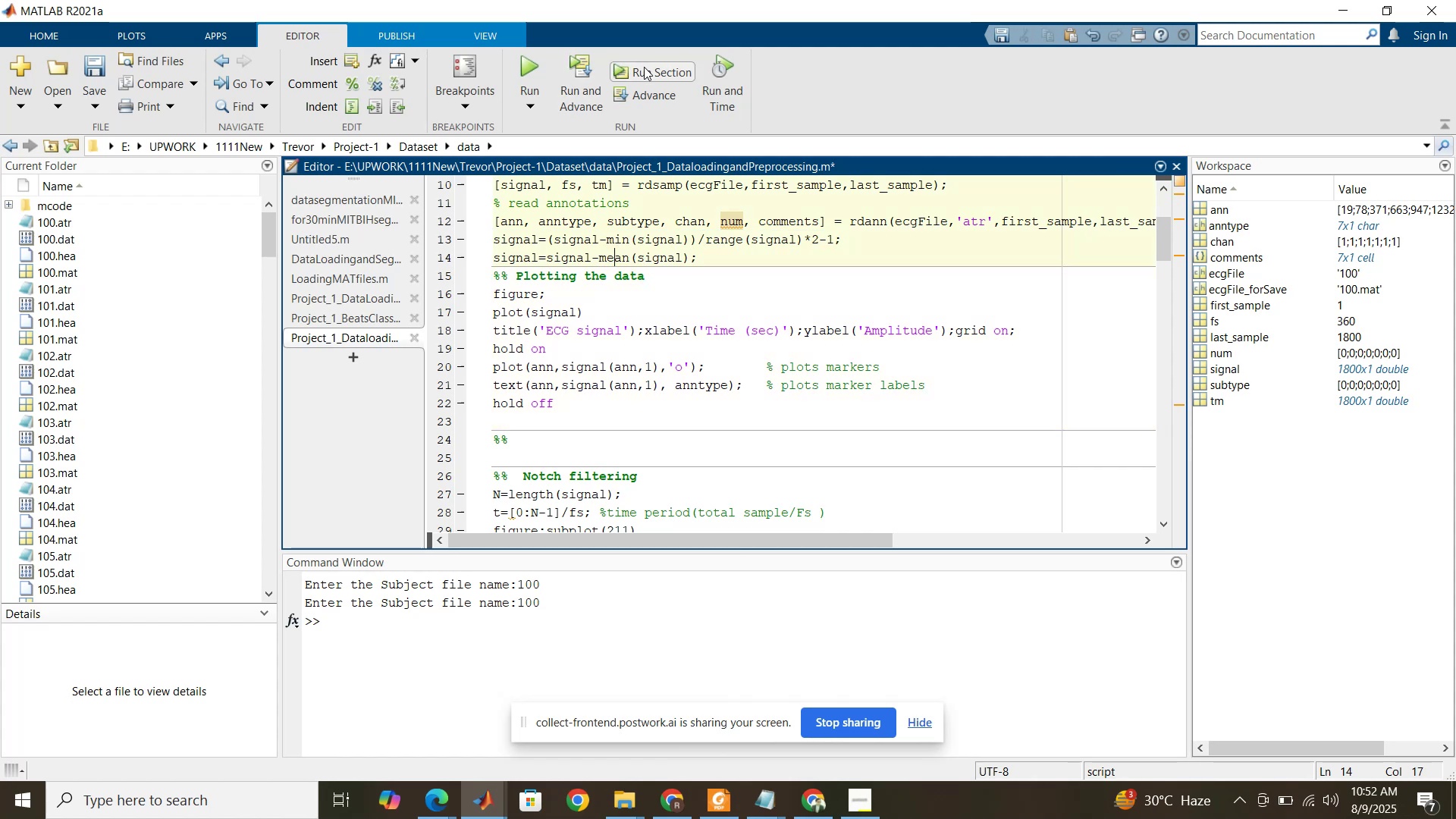 
left_click([644, 67])
 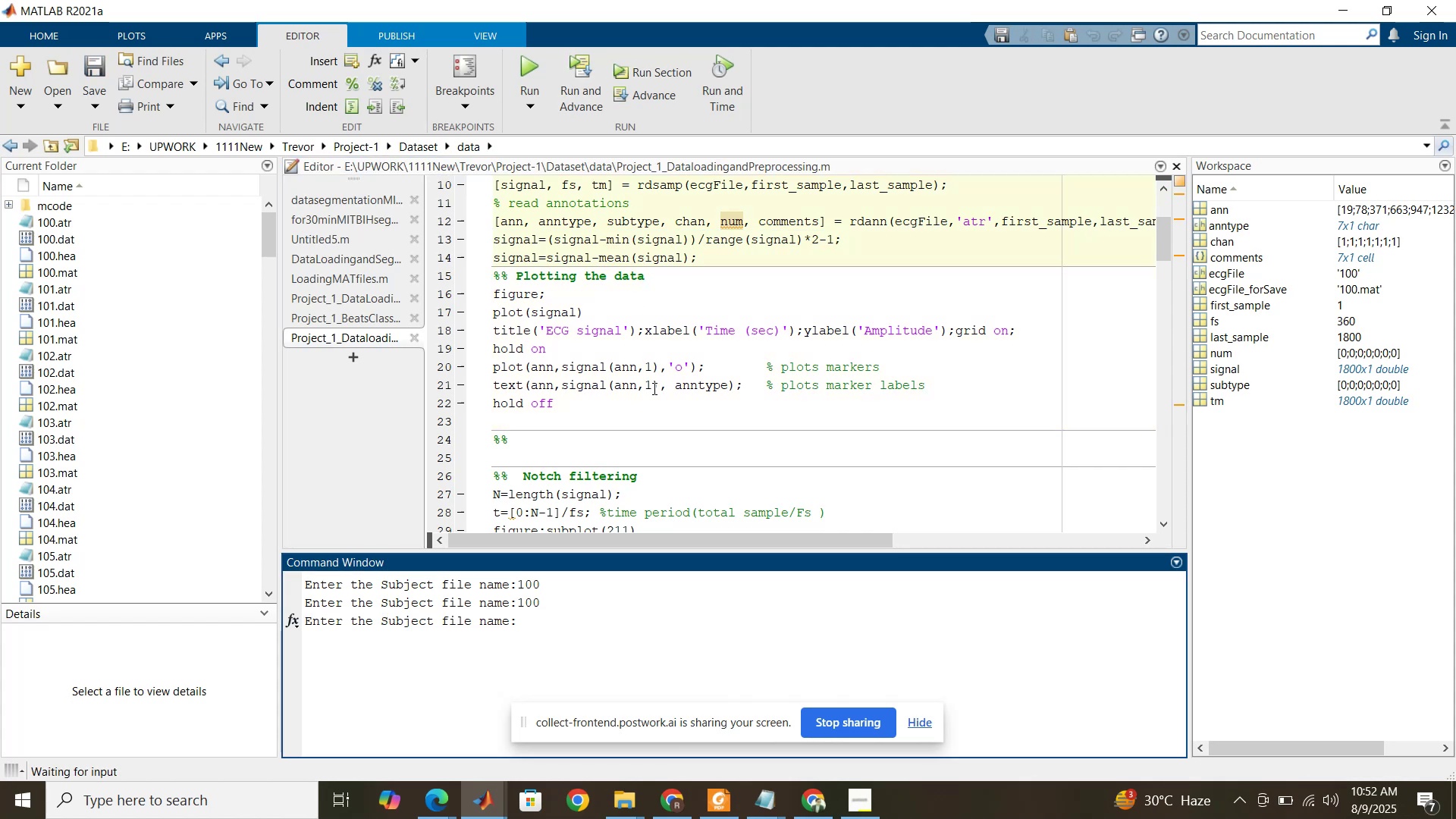 
key(Numpad1)
 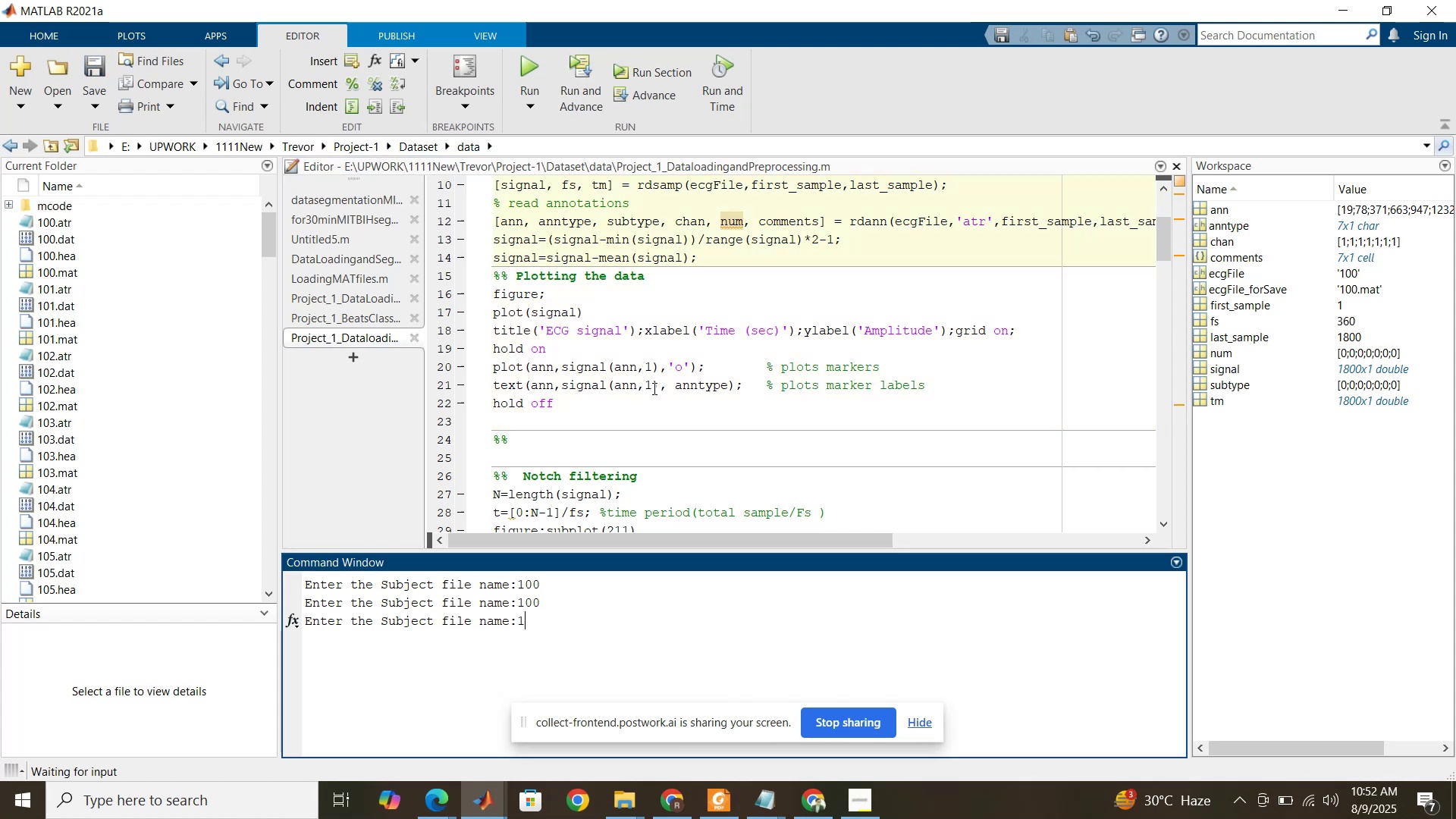 
key(Numpad0)
 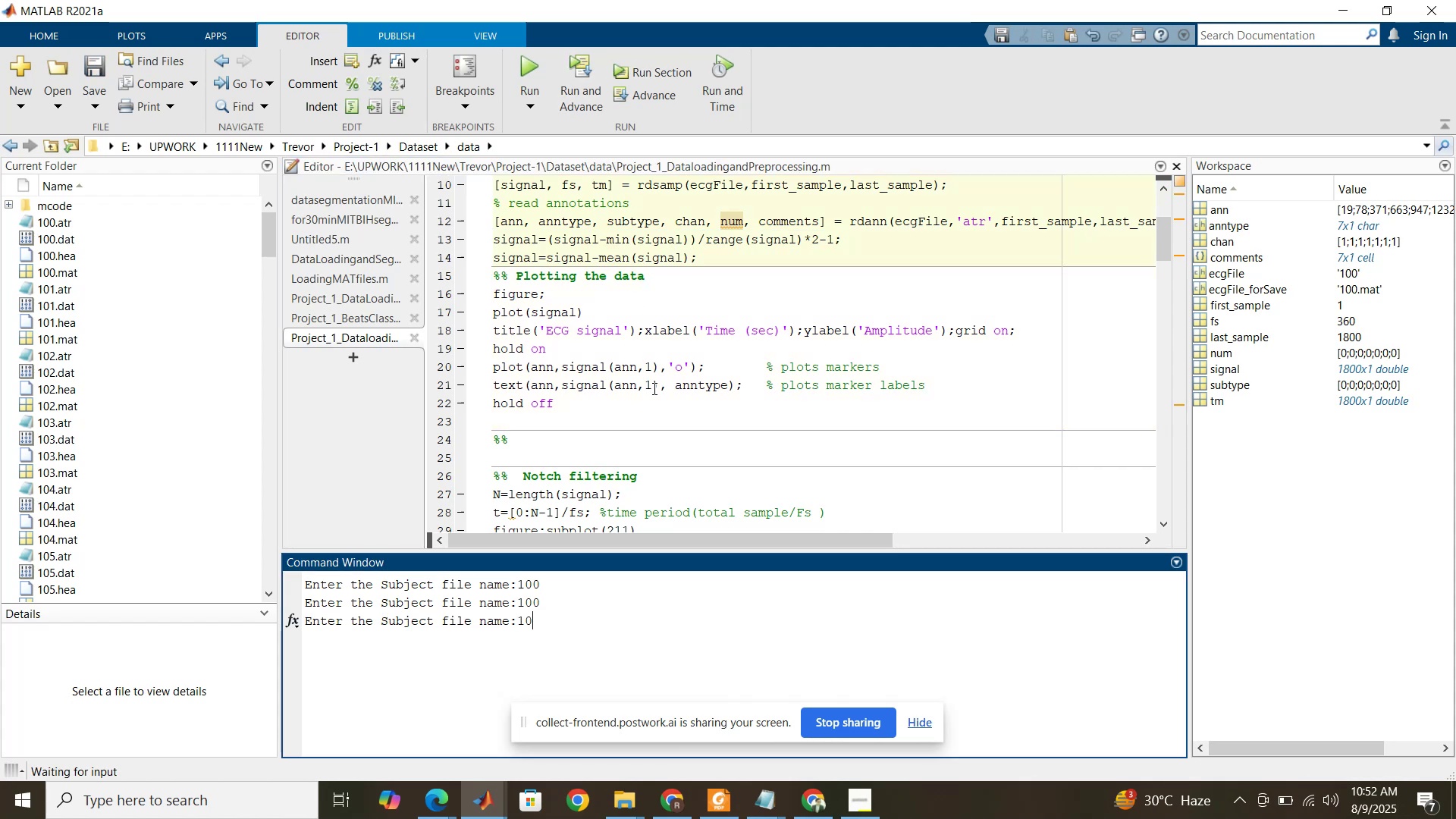 
key(Numpad0)
 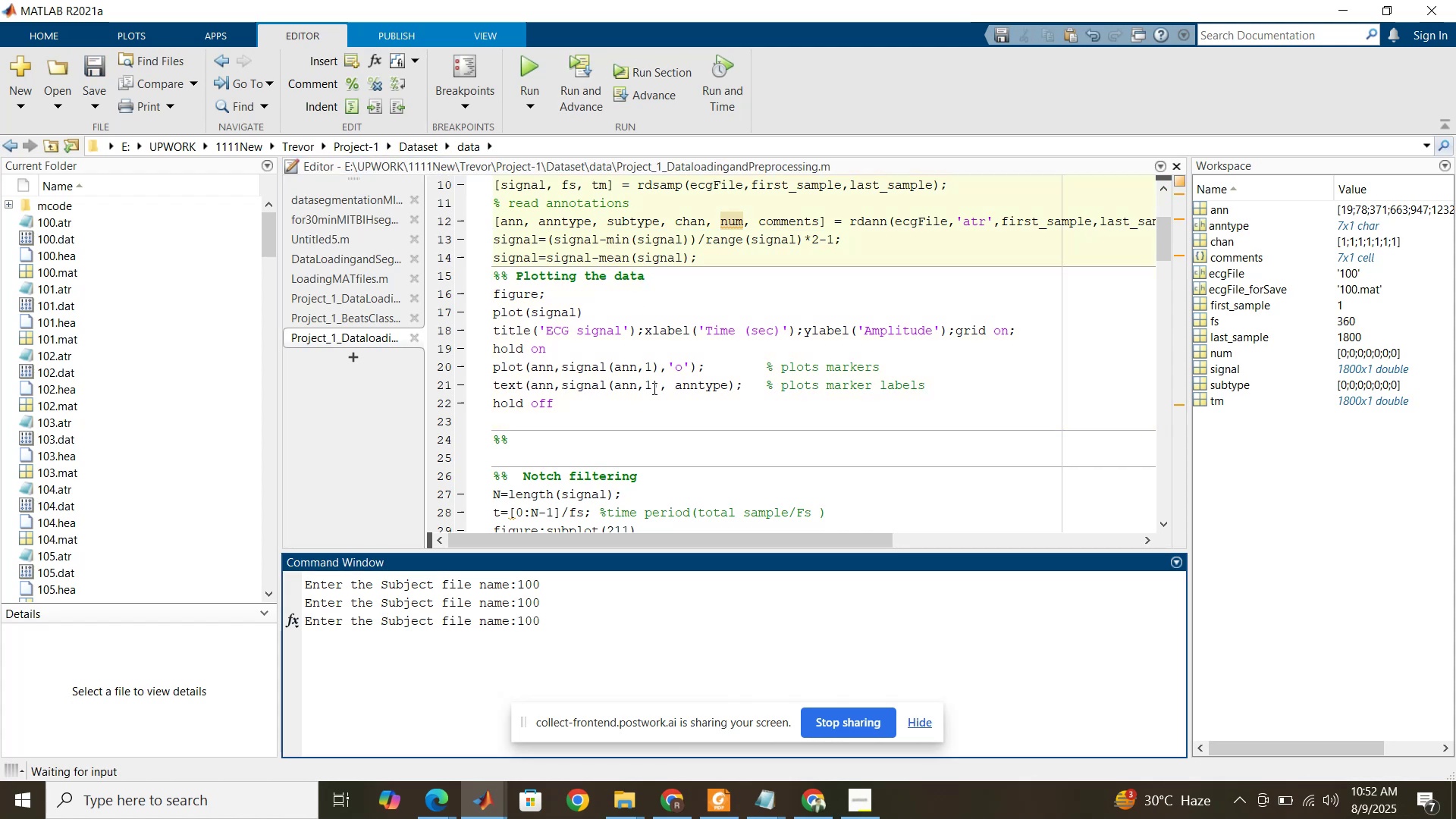 
key(NumpadEnter)
 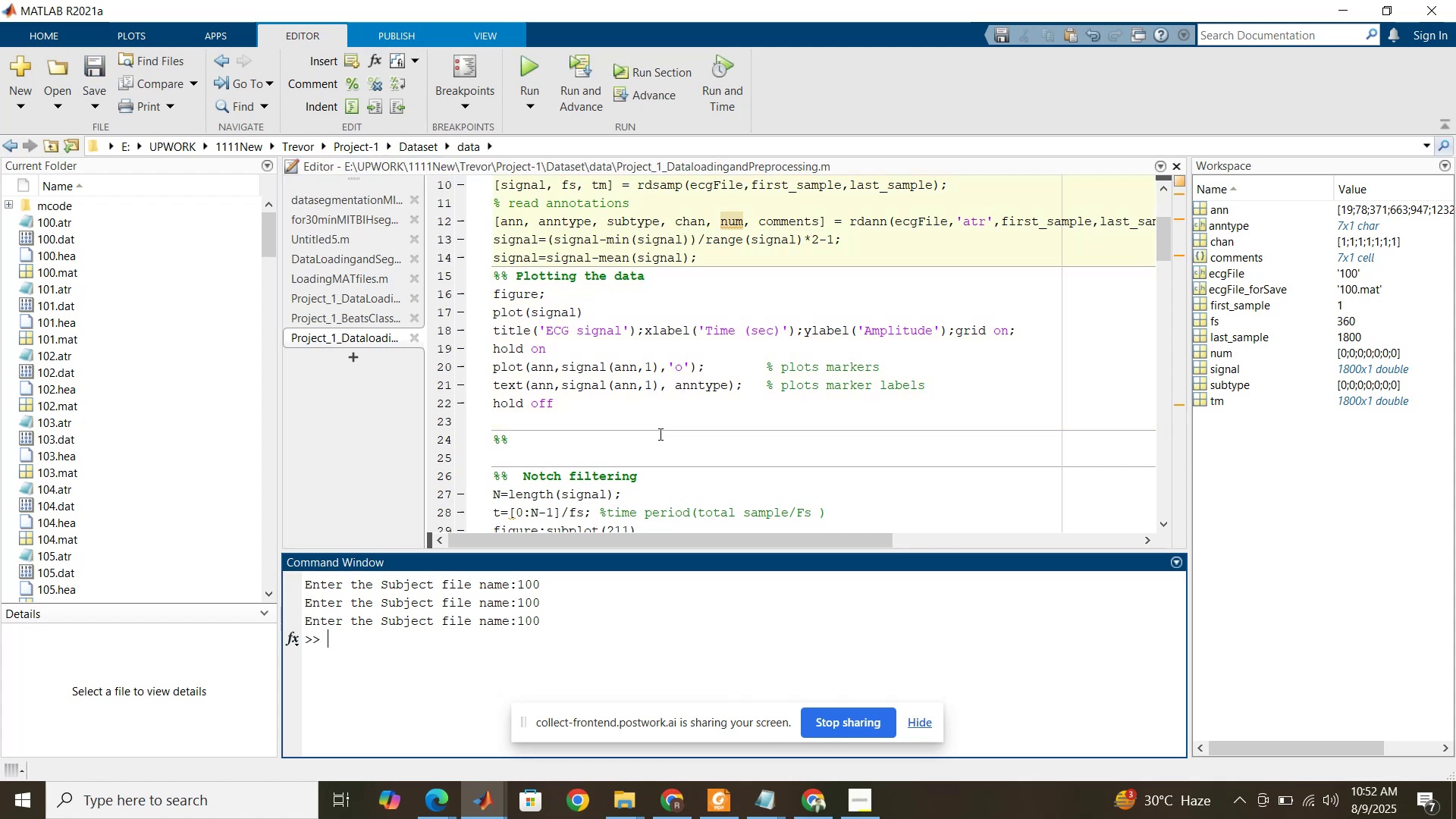 
left_click([652, 356])
 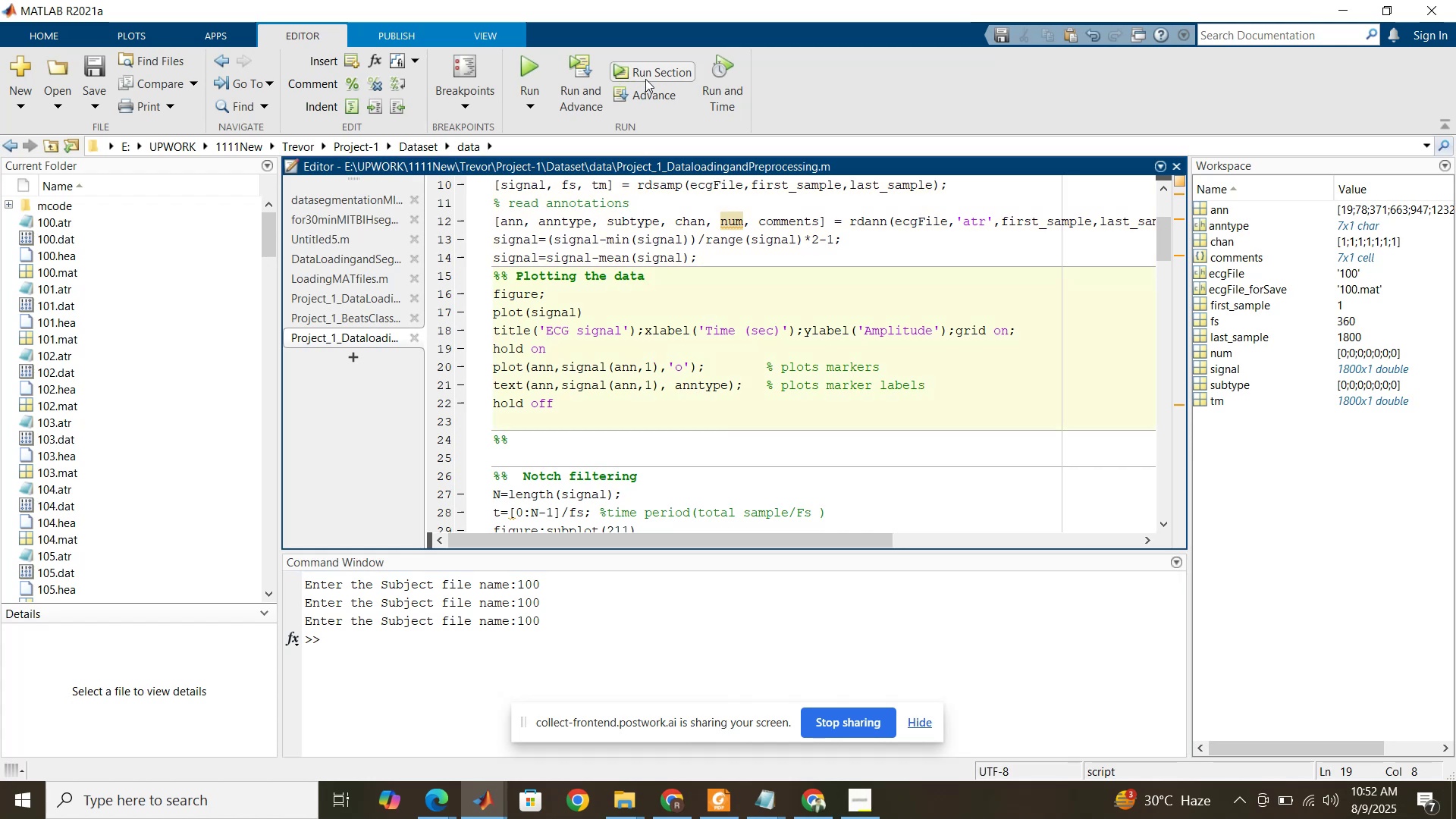 
left_click([651, 75])
 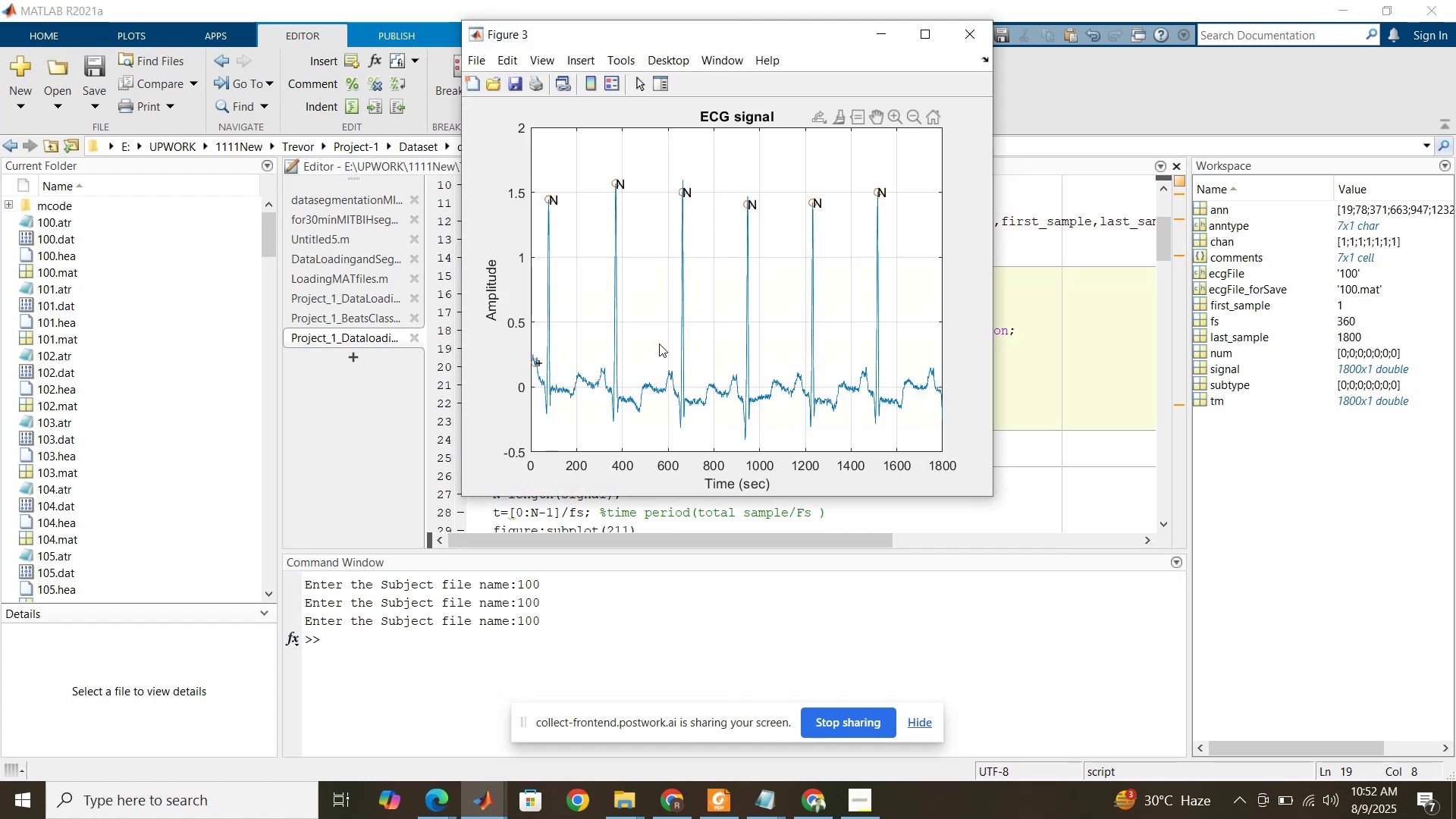 
left_click([1004, 372])
 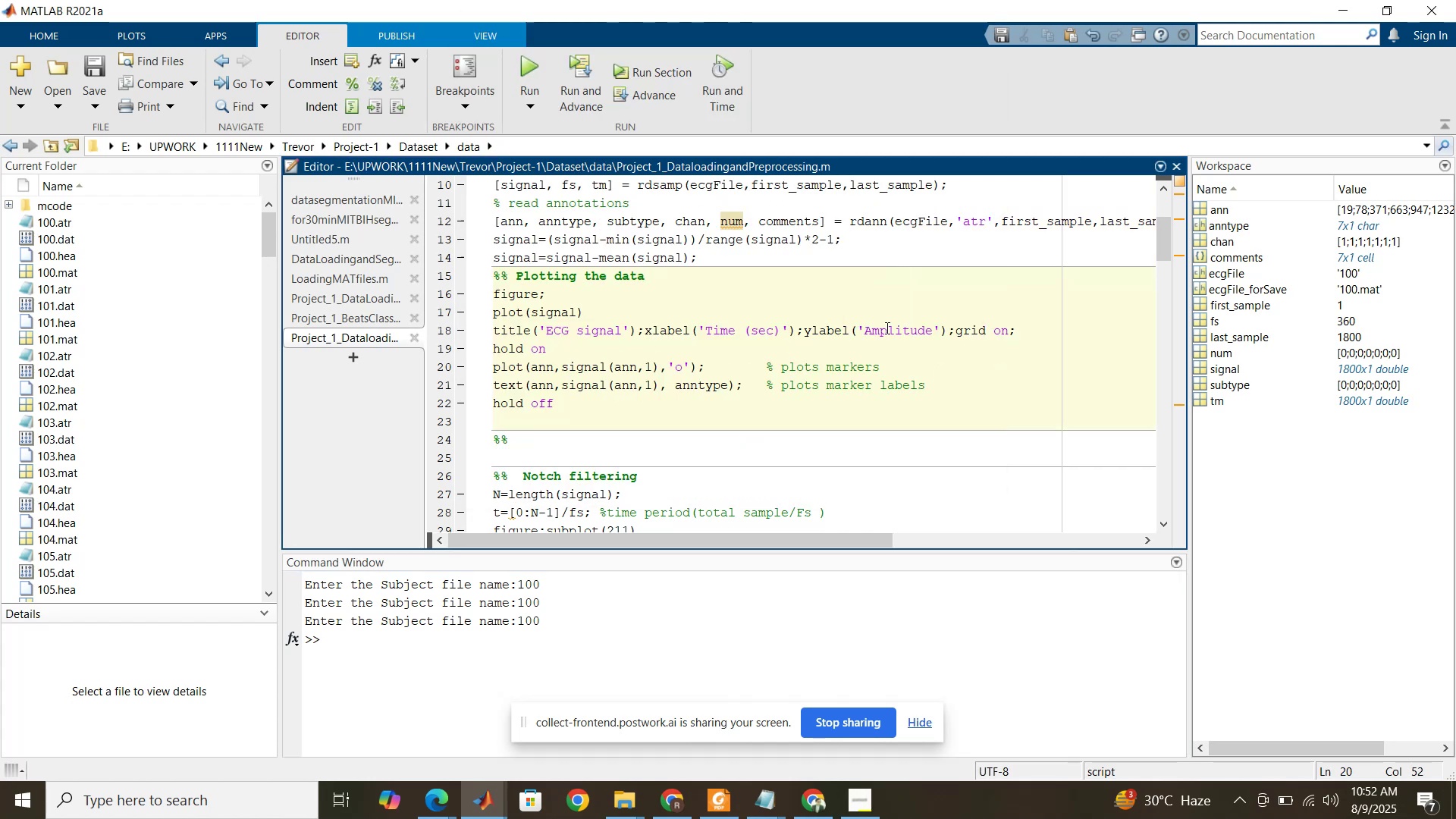 
left_click([866, 330])
 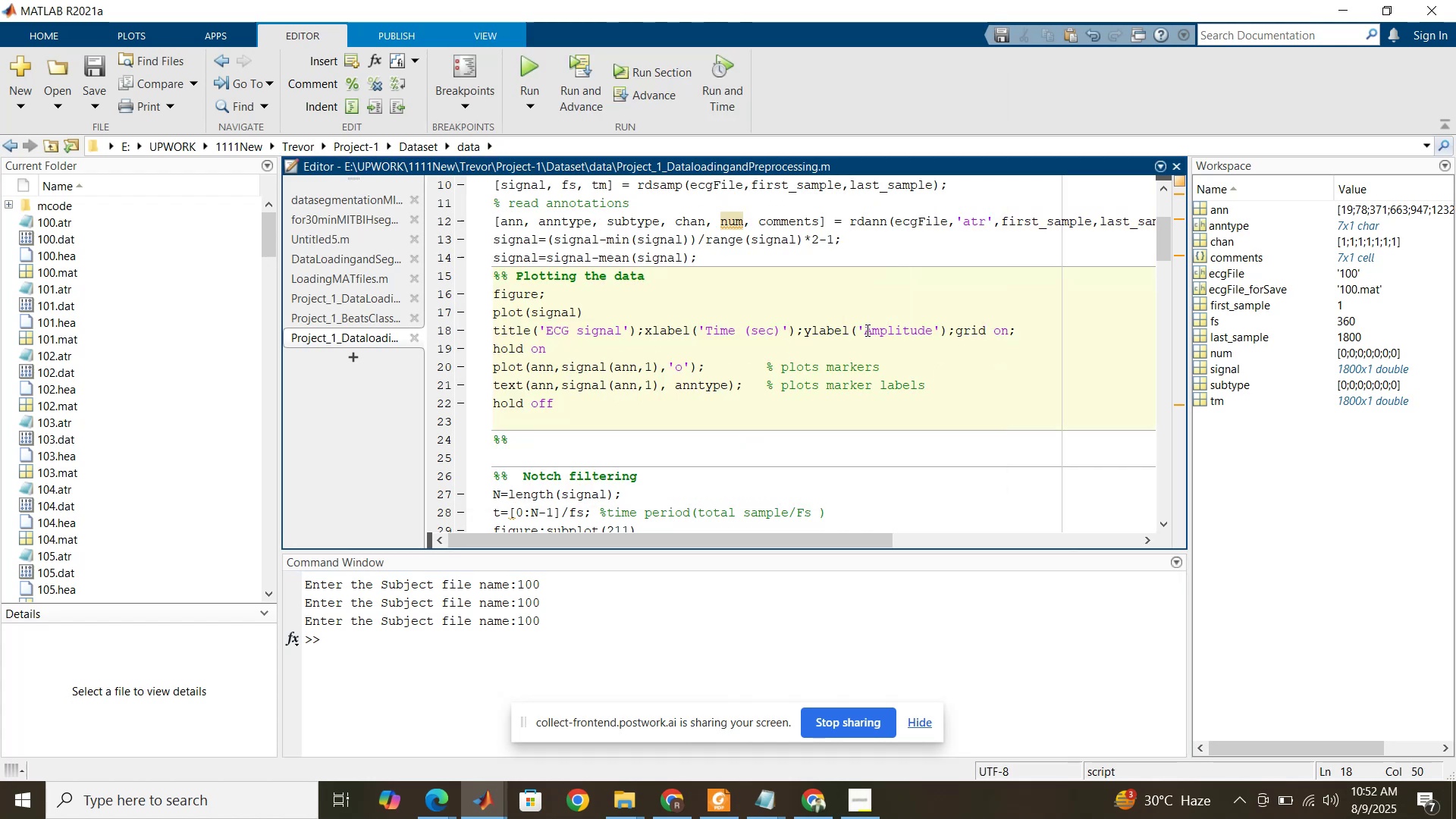 
type(Normlized )
 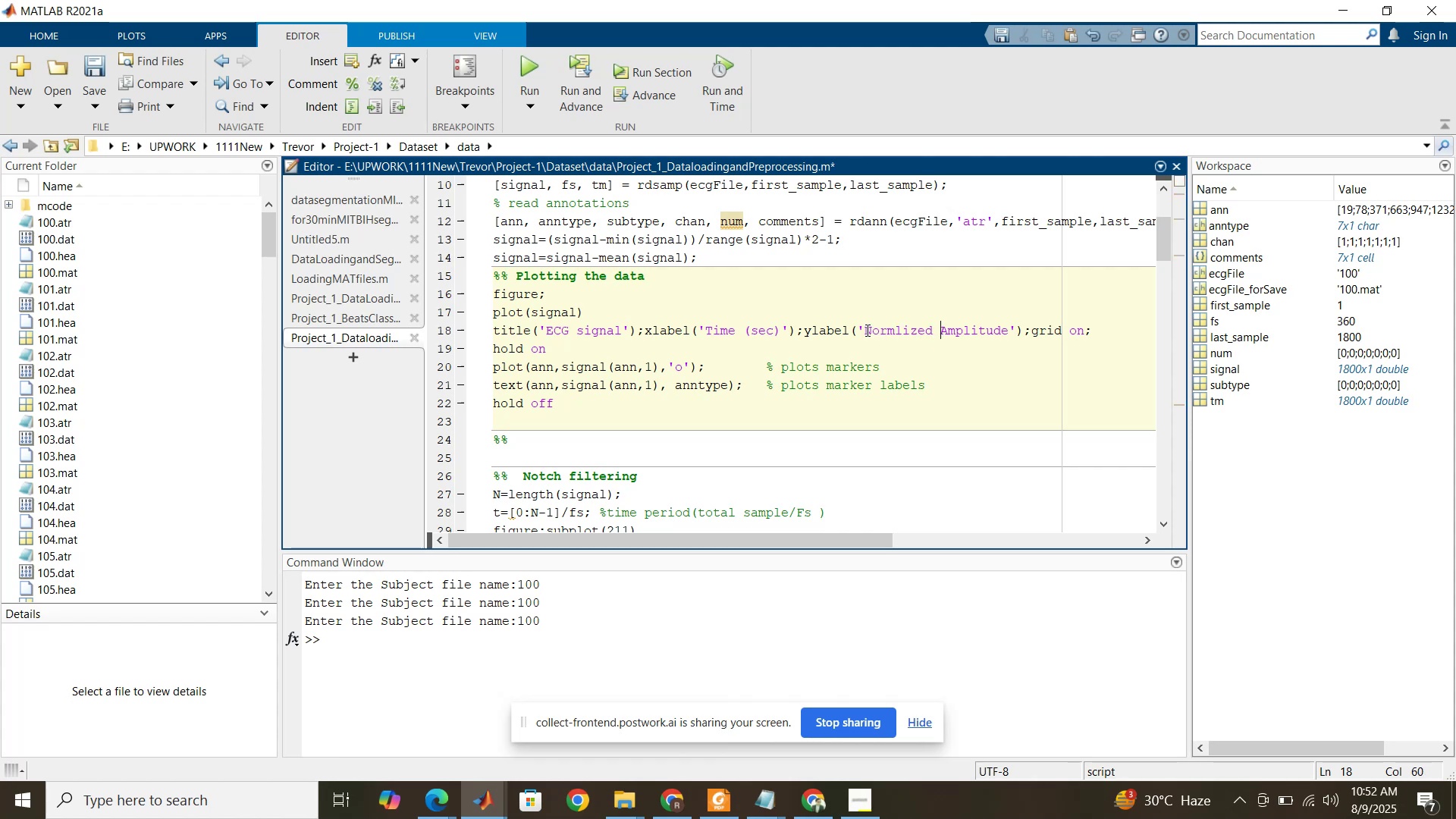 
left_click_drag(start_coordinate=[861, 329], to_coordinate=[940, 337])
 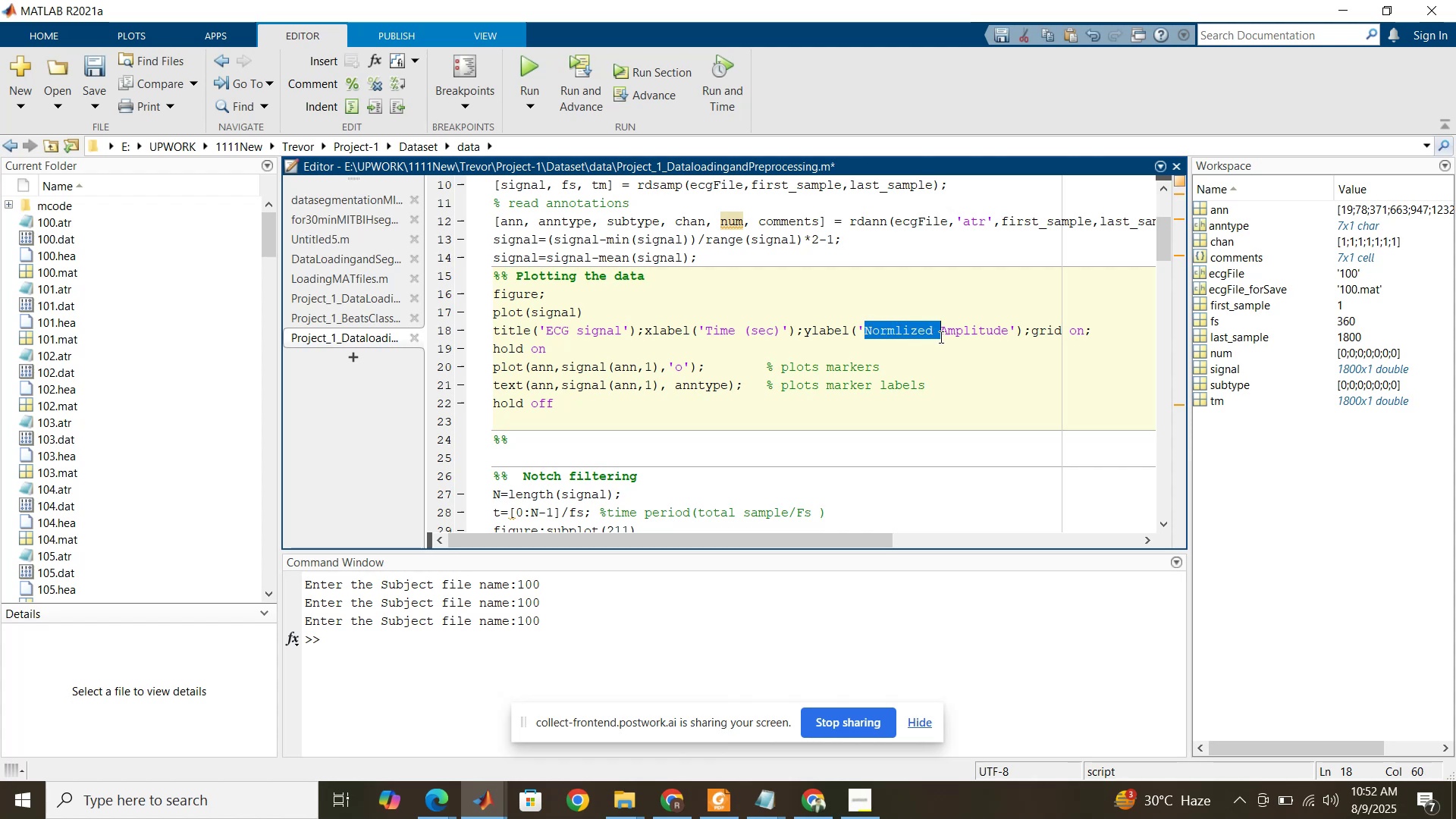 
key(Control+C)
 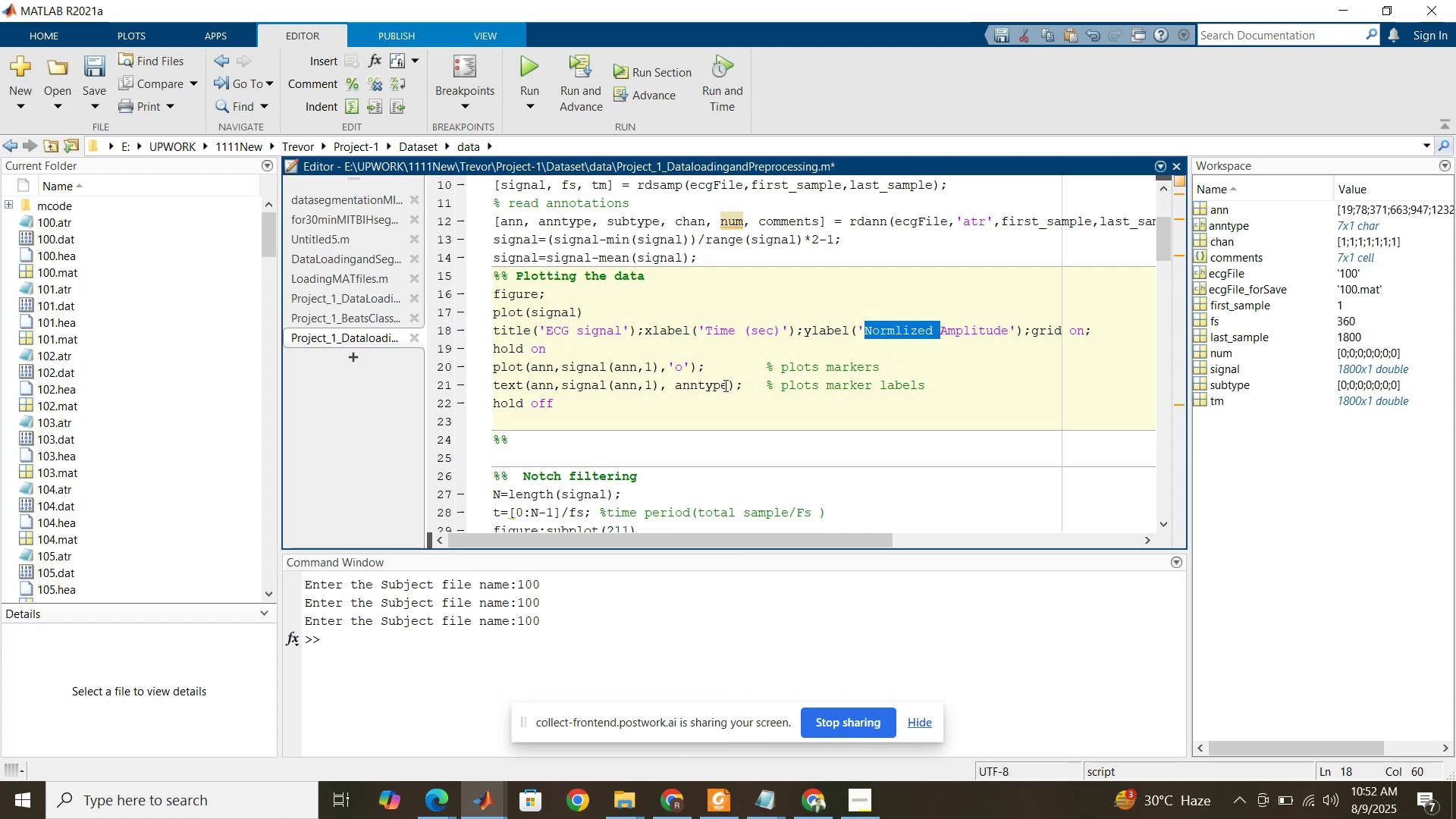 
left_click([723, 385])
 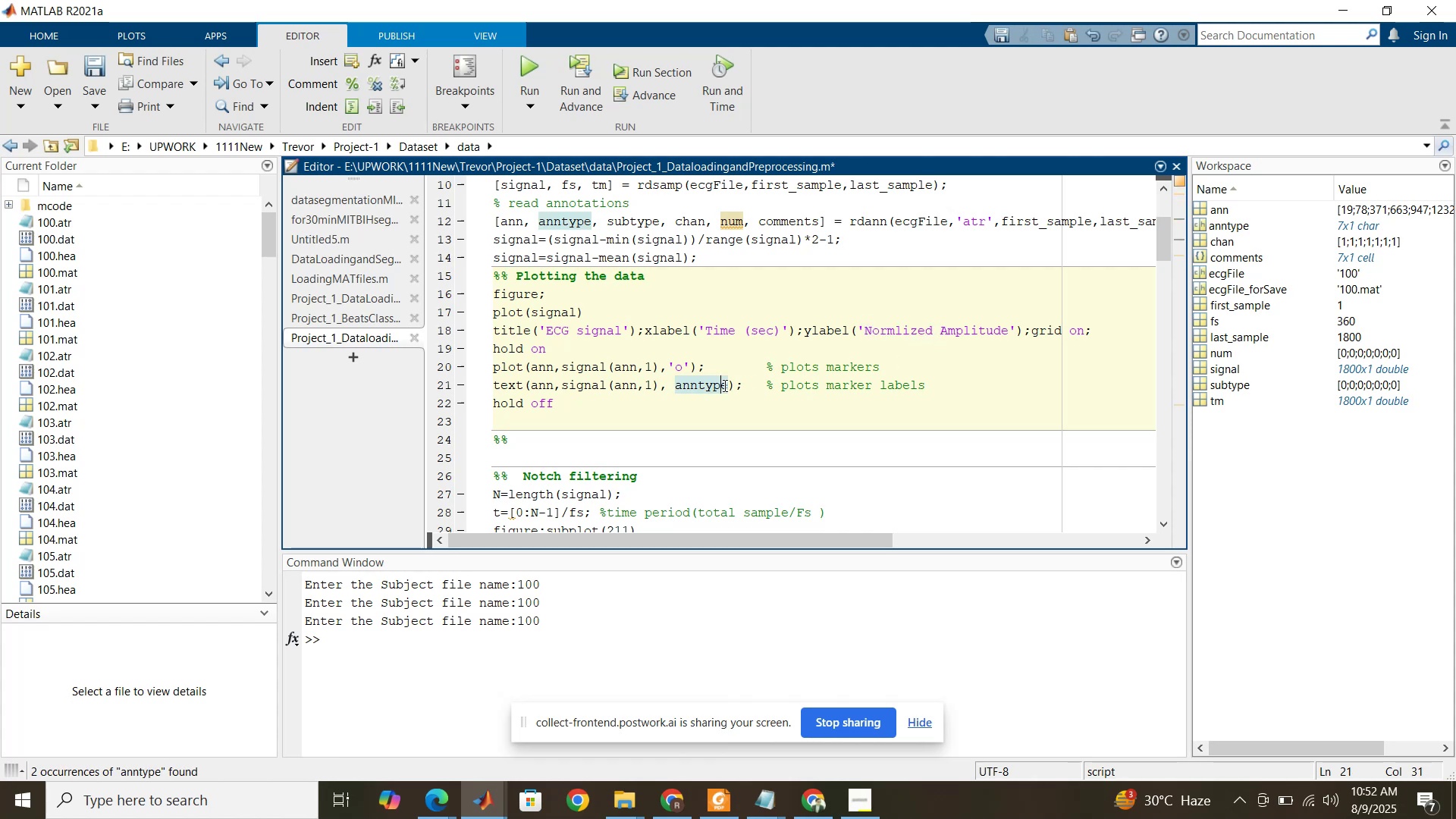 
scroll: coordinate [723, 385], scroll_direction: down, amount: 4.0
 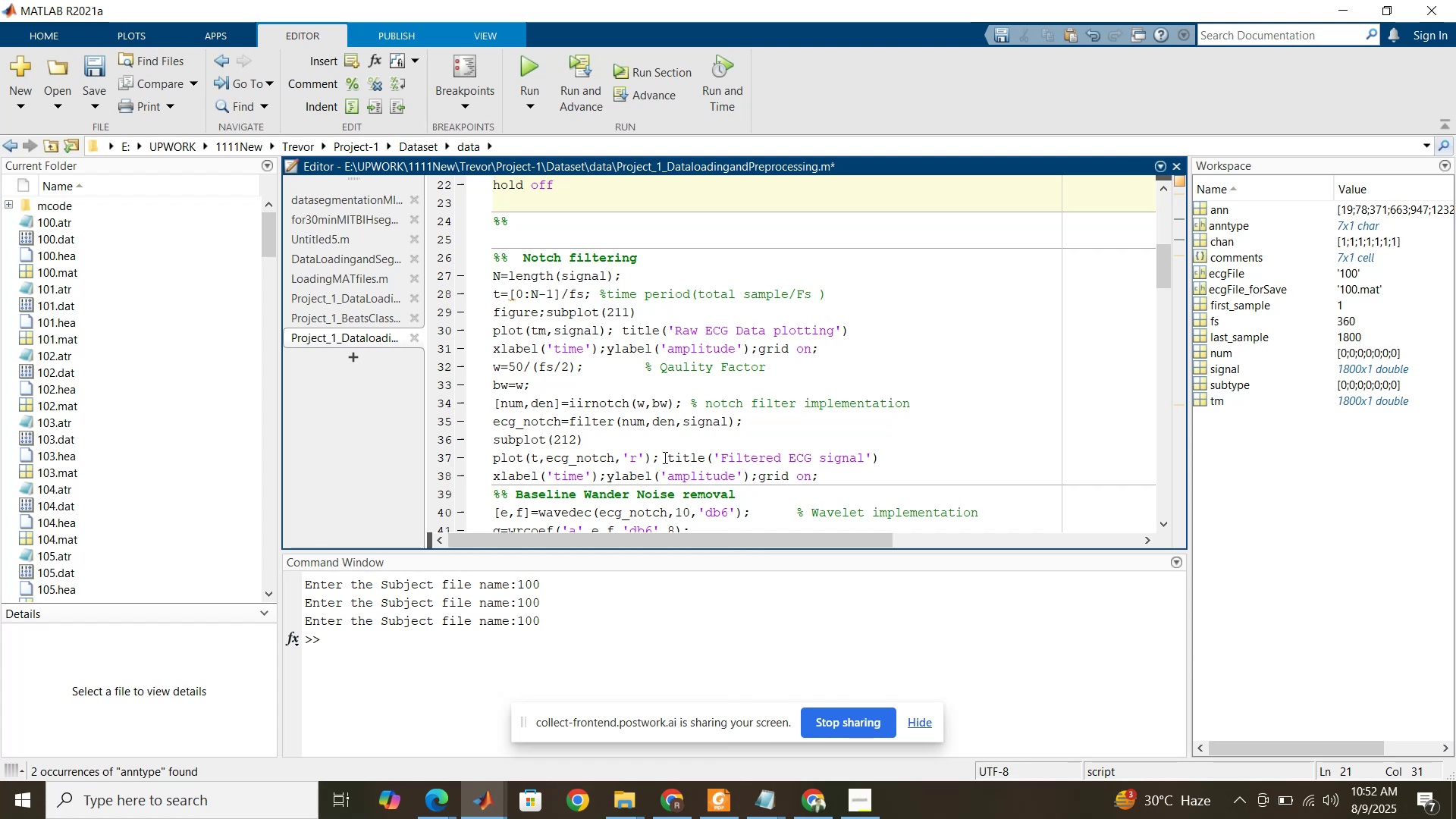 
left_click([664, 475])
 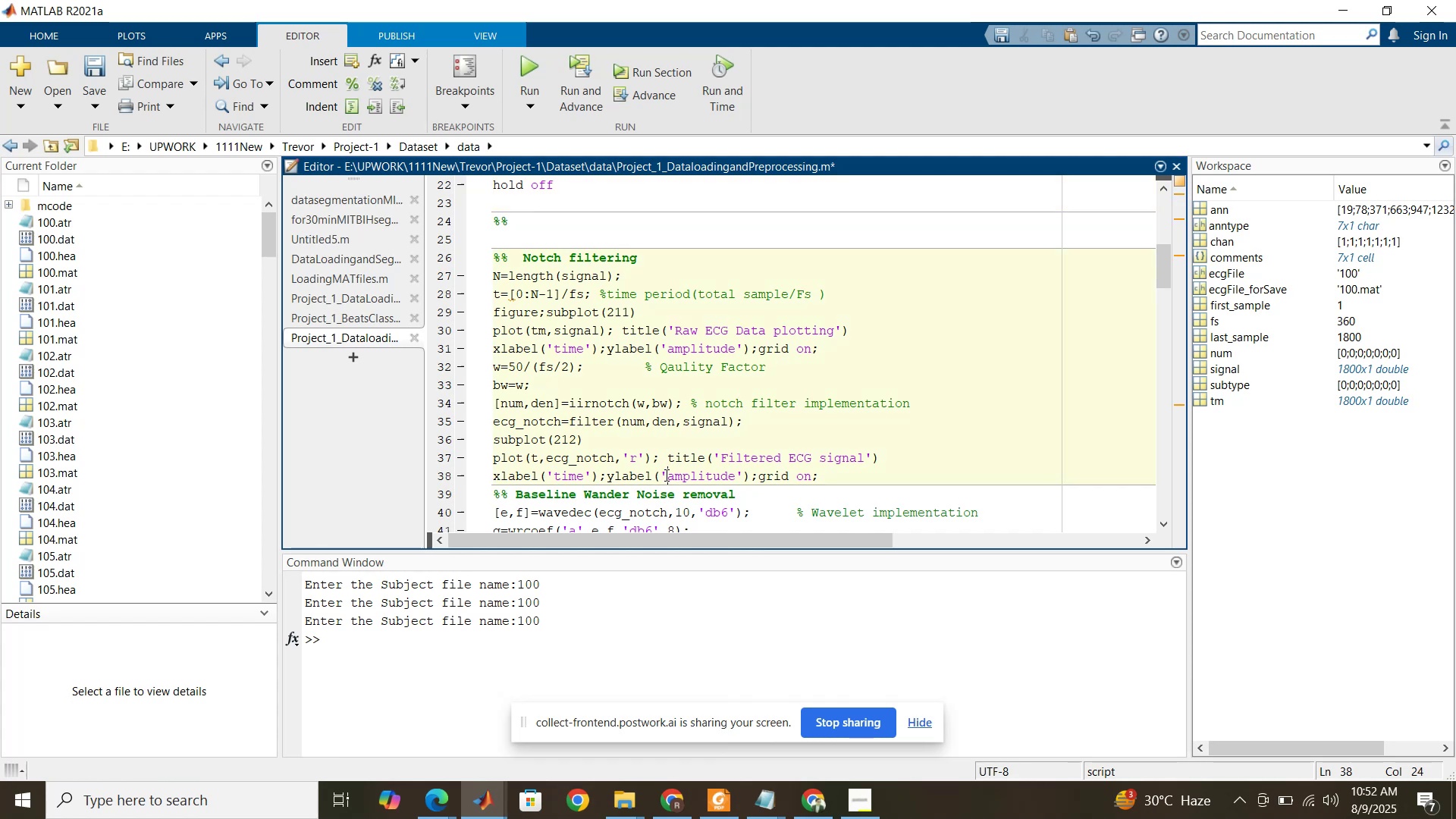 
key(Control+V)
 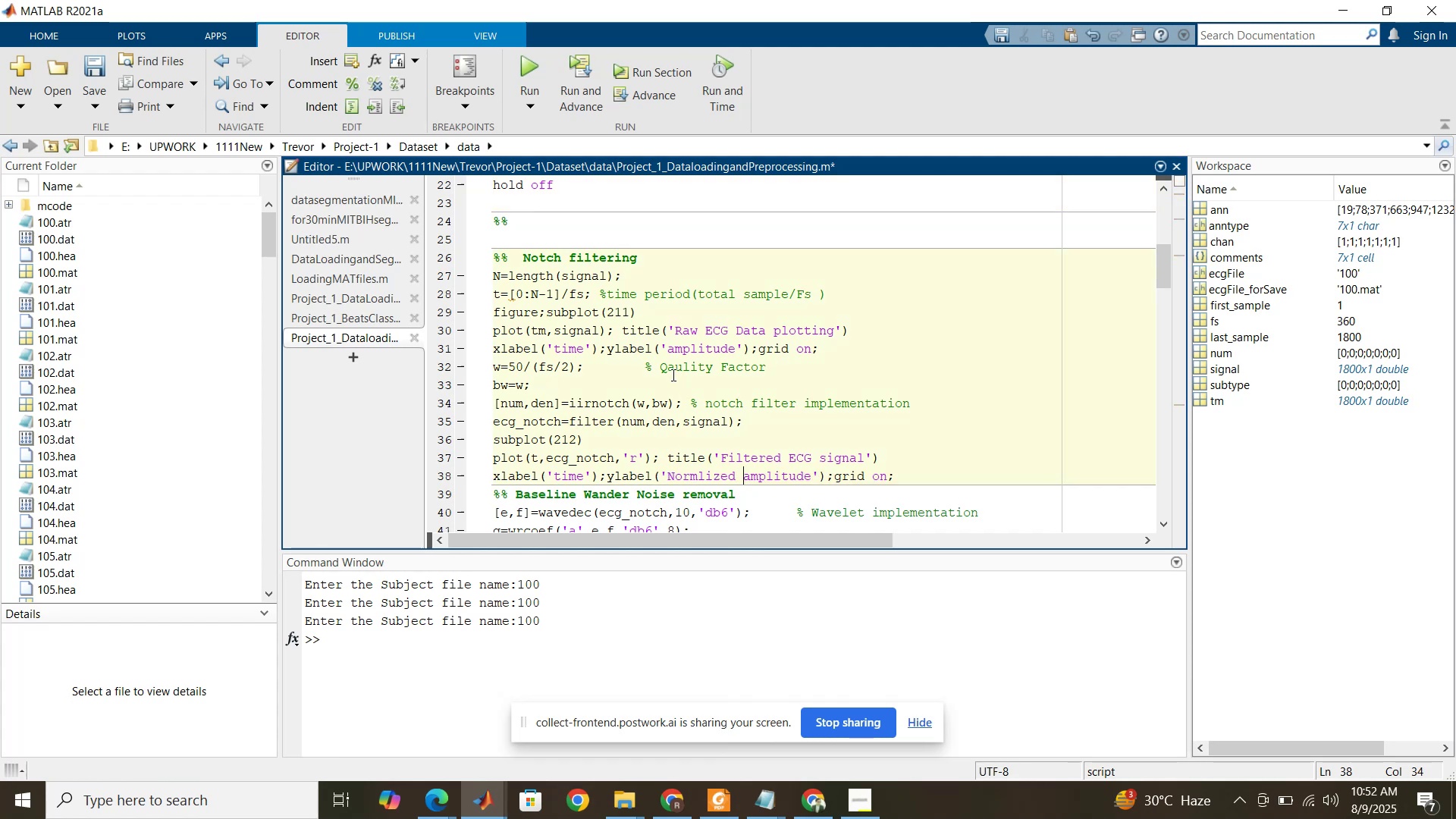 
left_click([668, 344])
 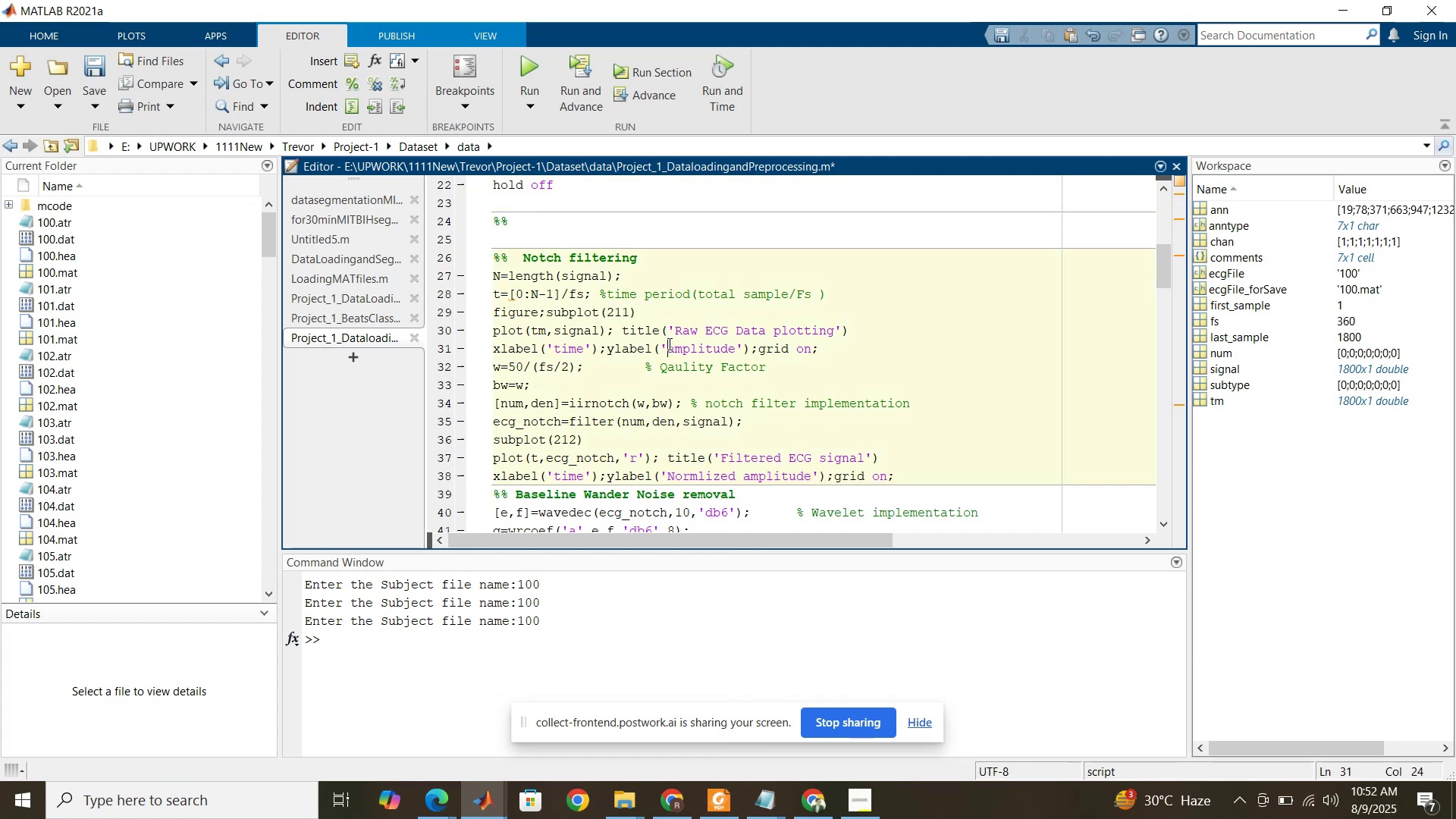 
key(Control+ControlLeft)
 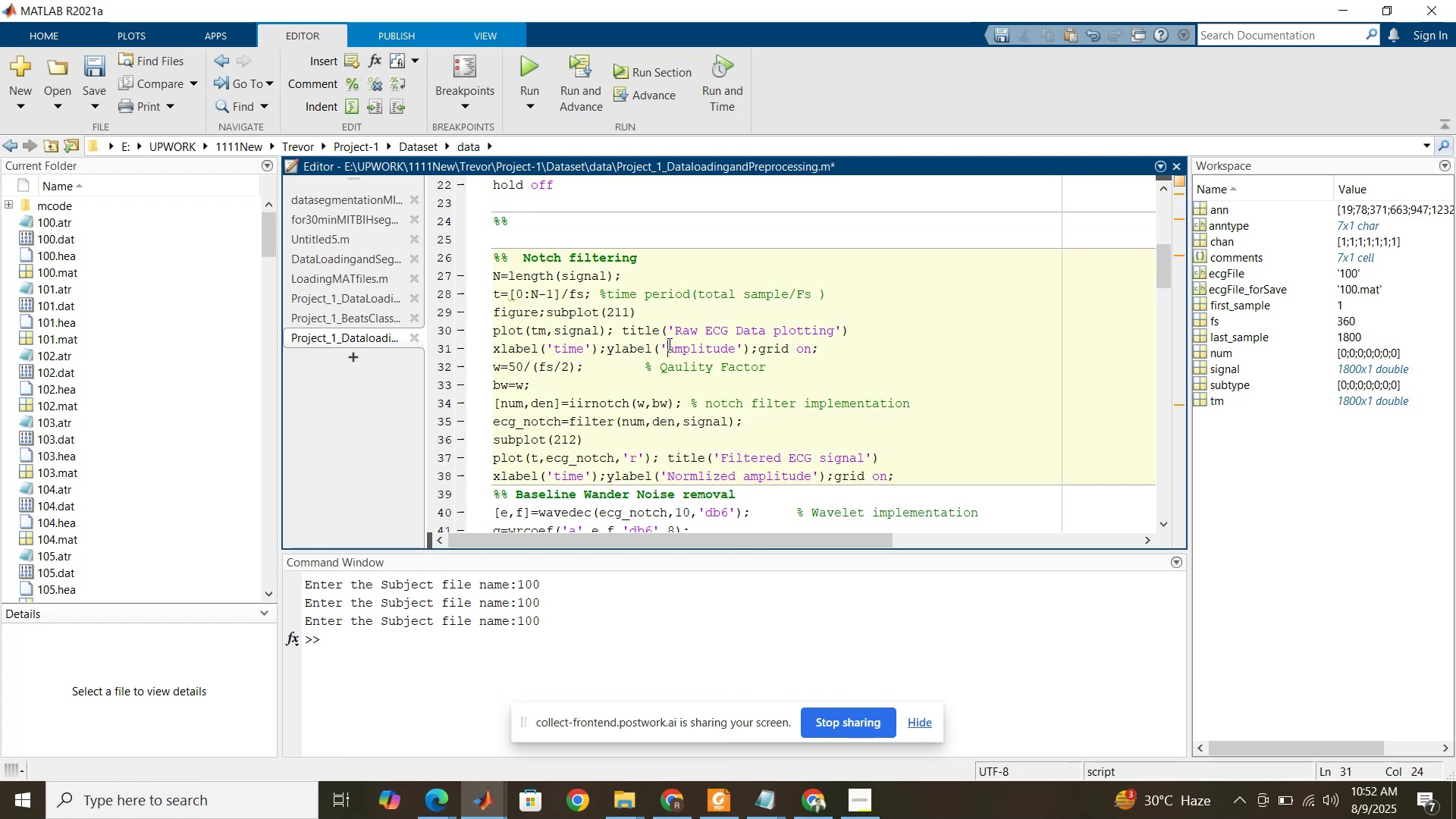 
key(Control+V)
 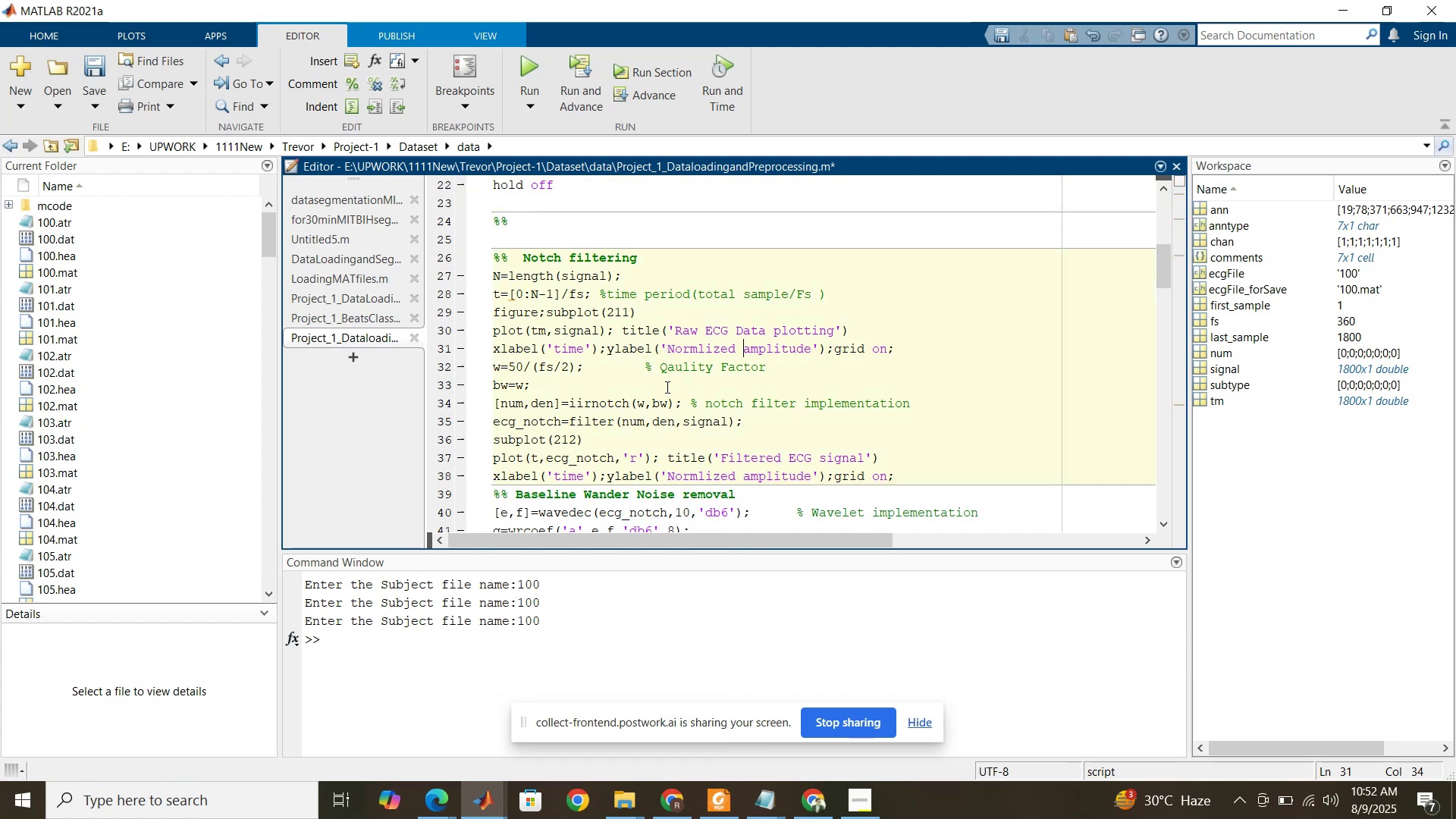 
left_click([666, 387])
 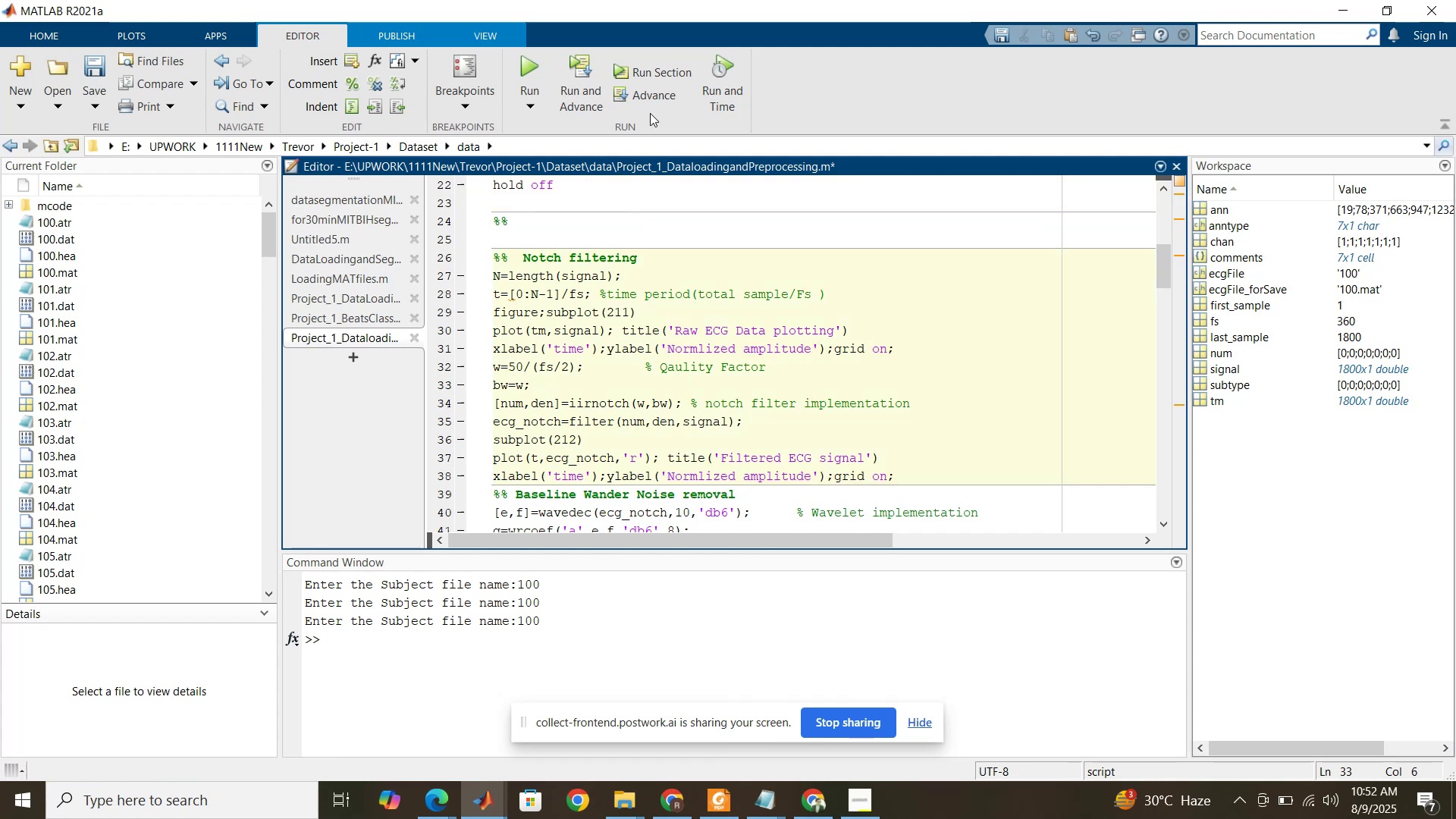 
left_click([656, 79])
 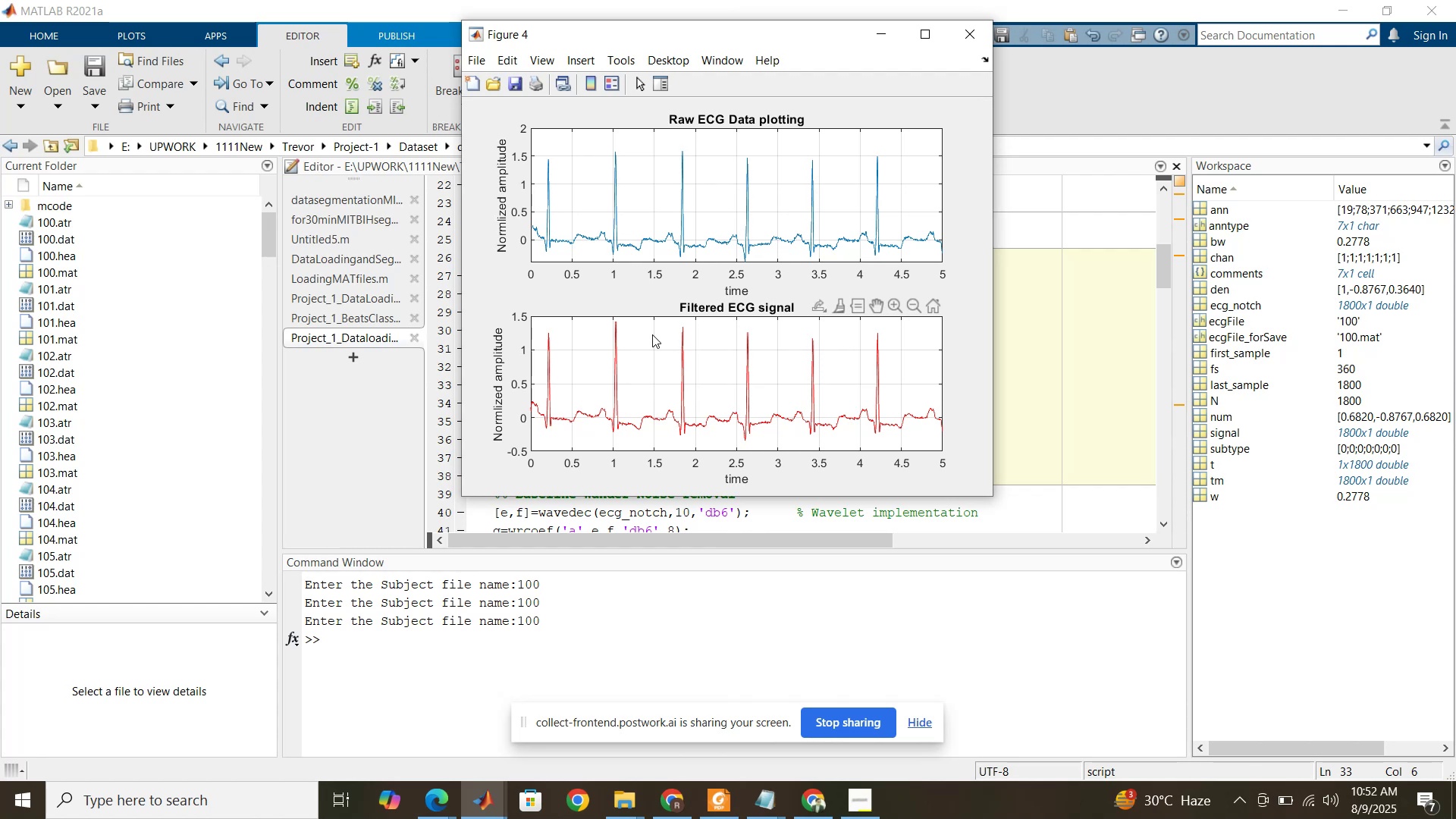 
wait(8.3)
 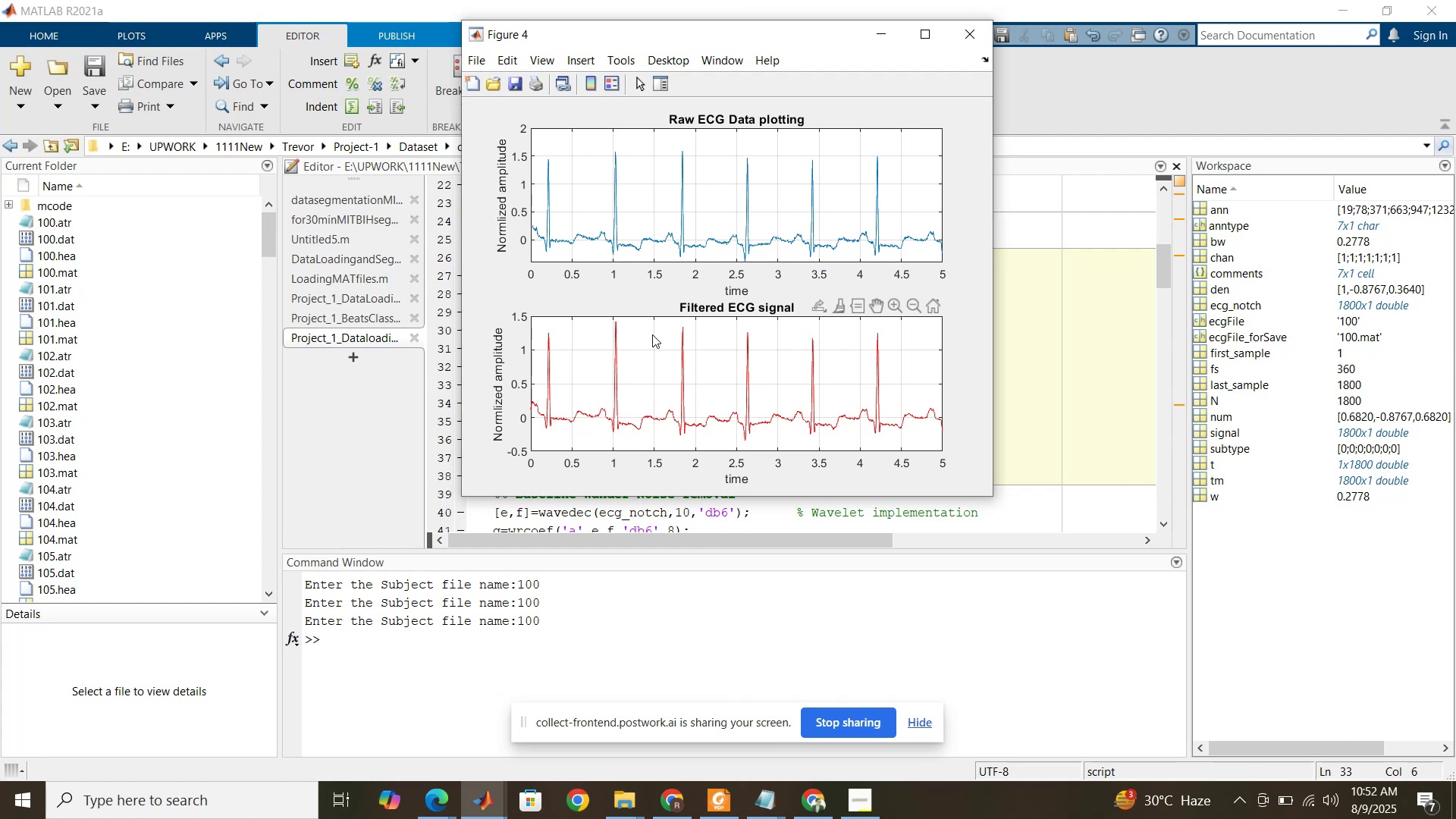 
left_click([1026, 367])
 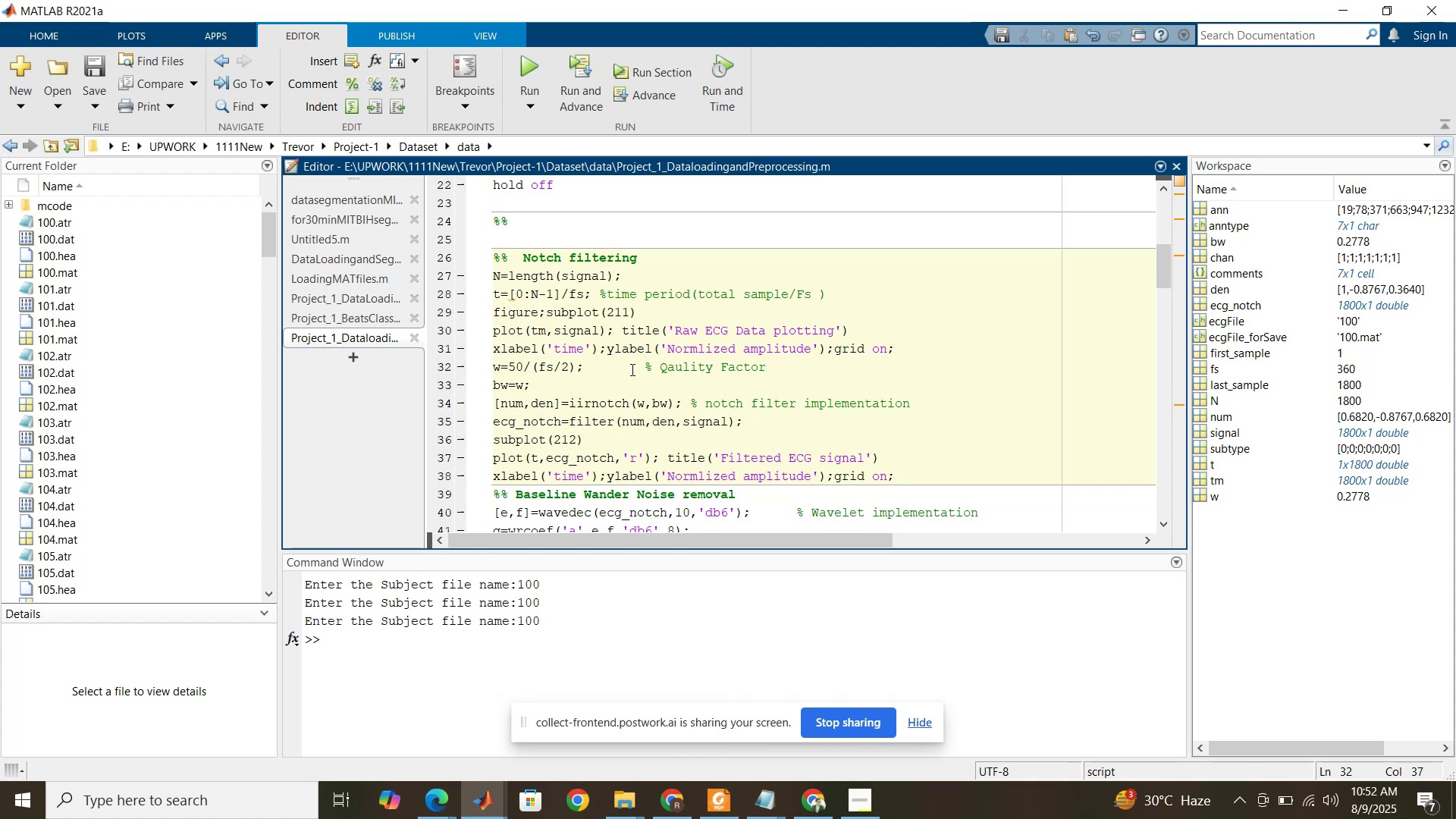 
wait(6.7)
 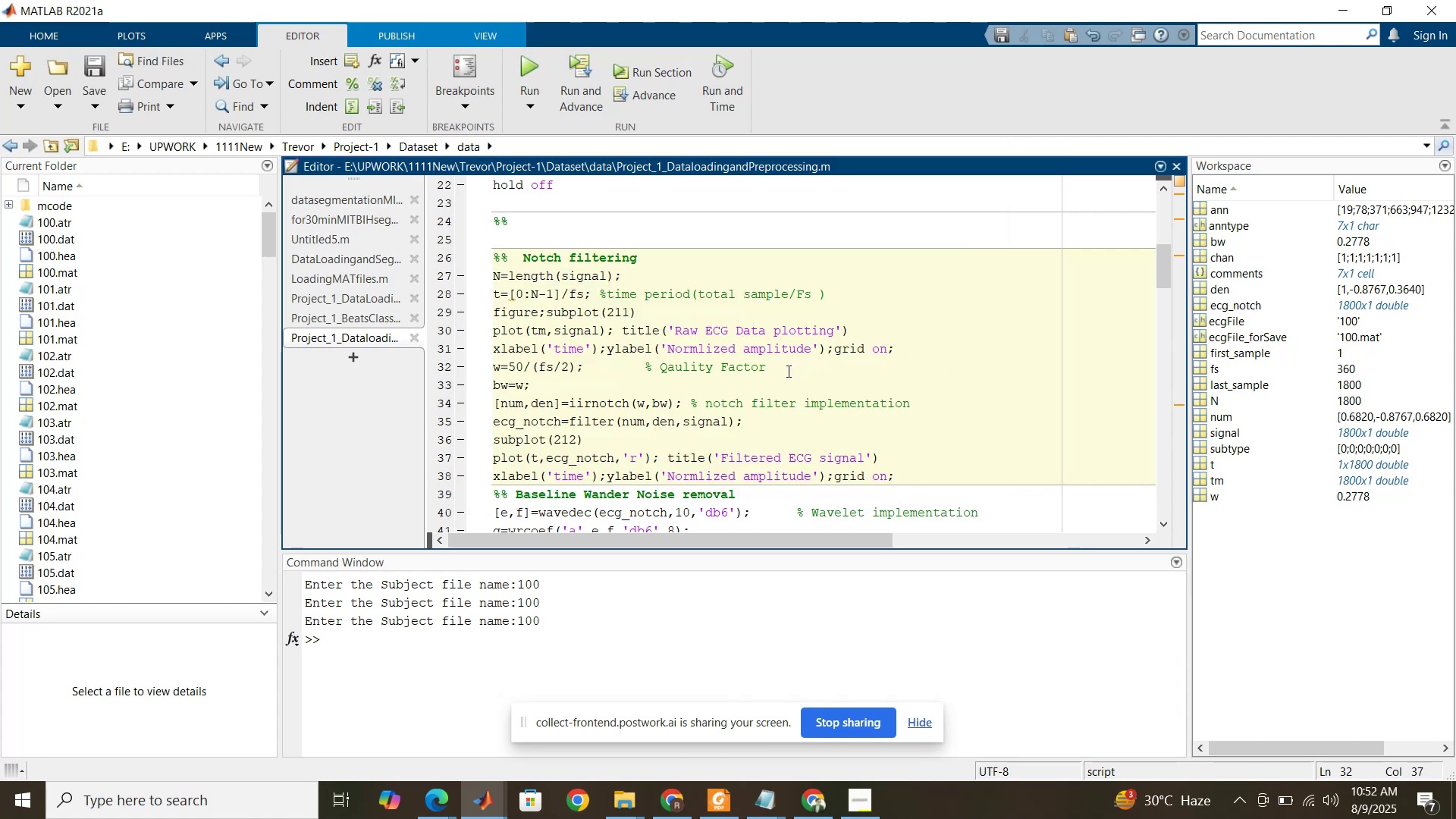 
left_click([542, 221])
 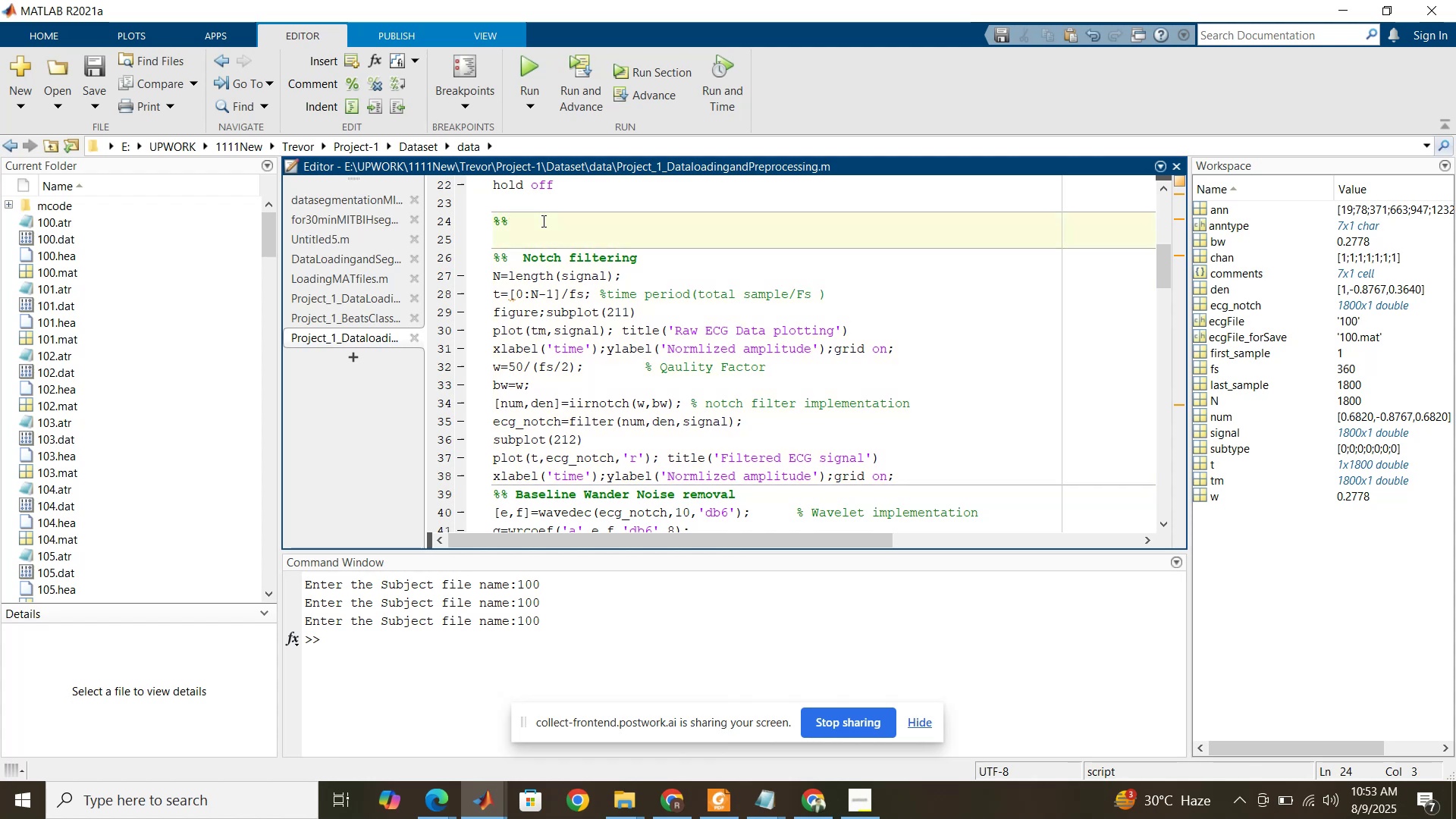 
key(Backspace)
 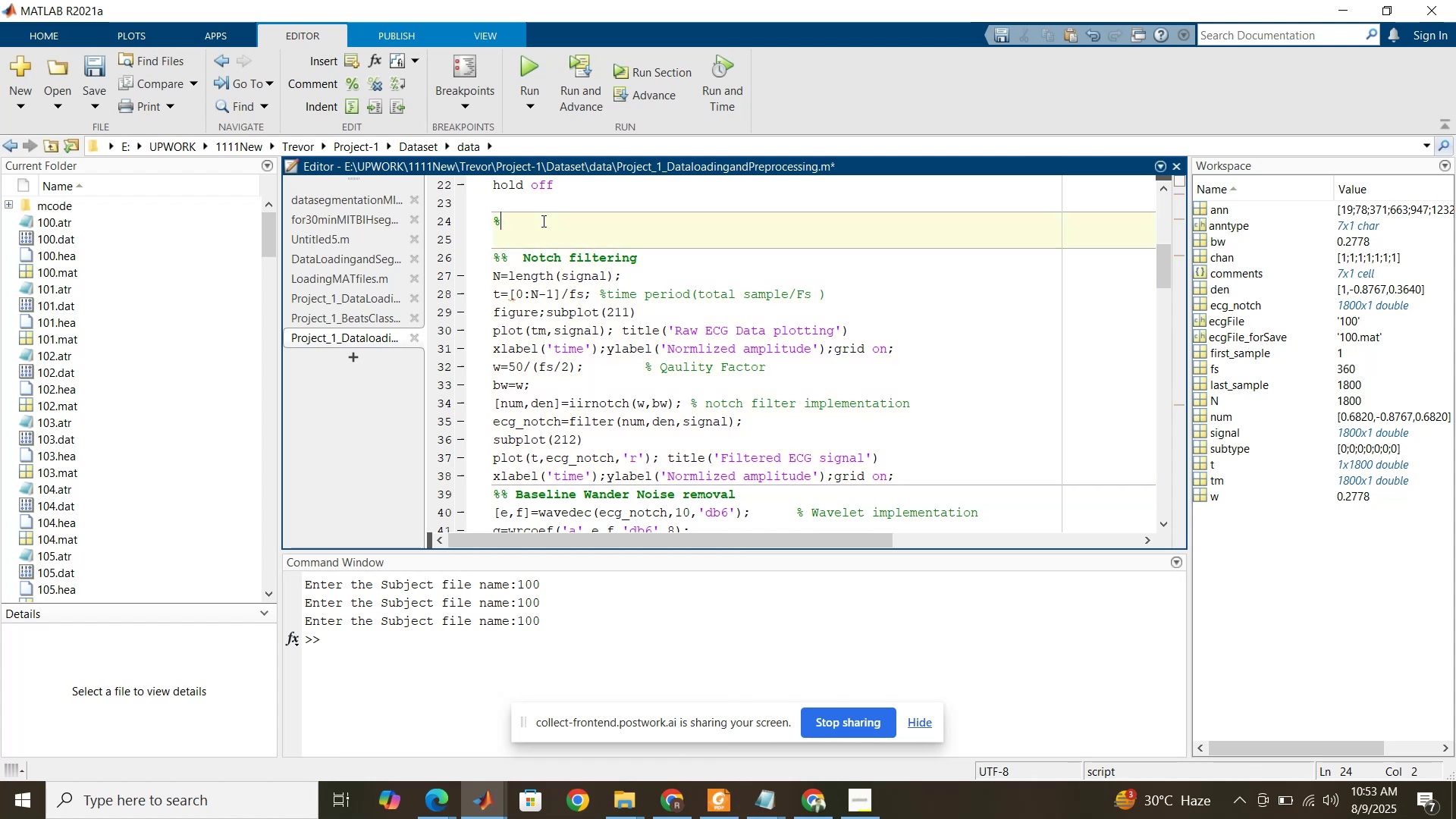 
key(Backspace)
 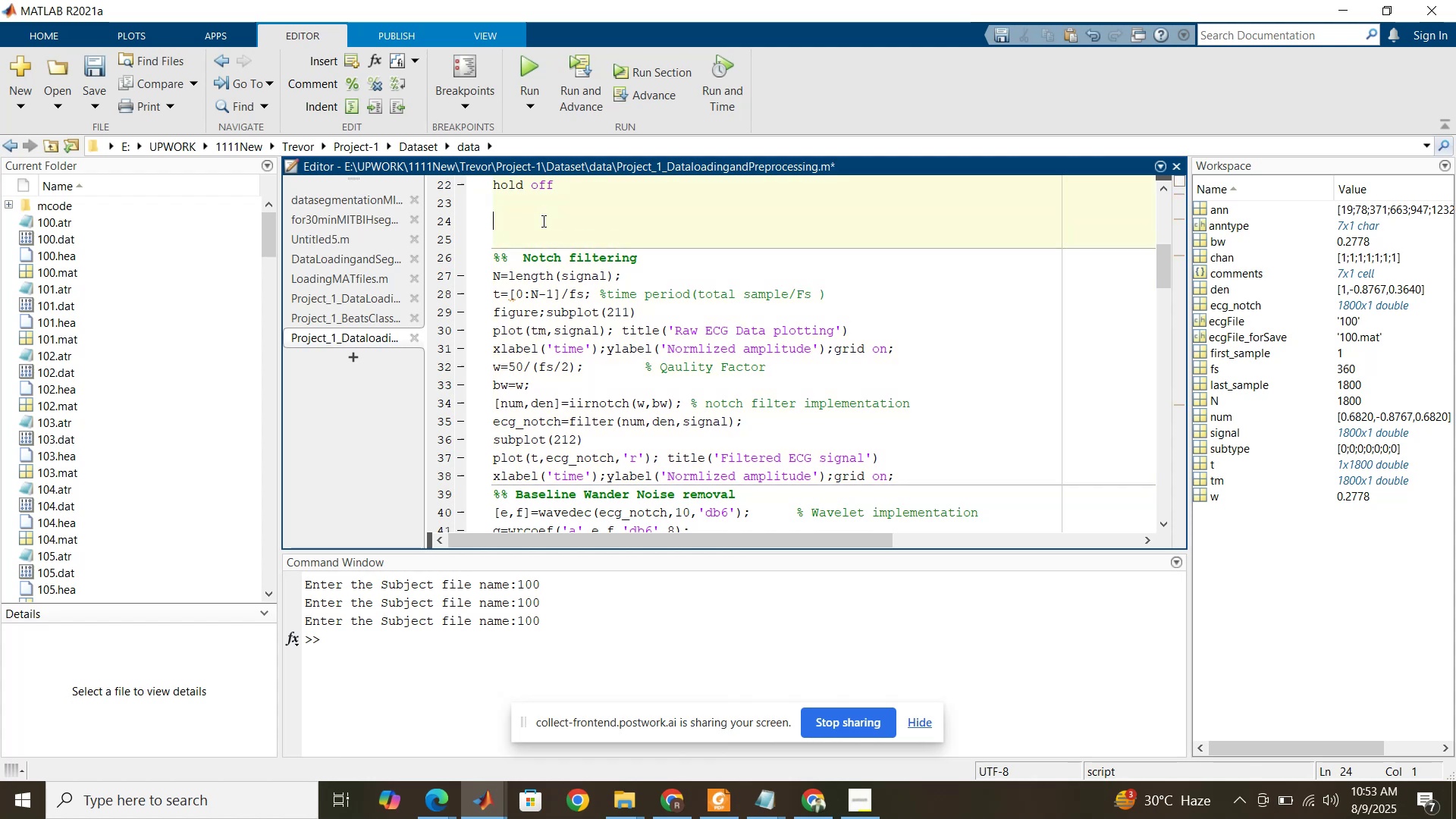 
key(Backspace)
 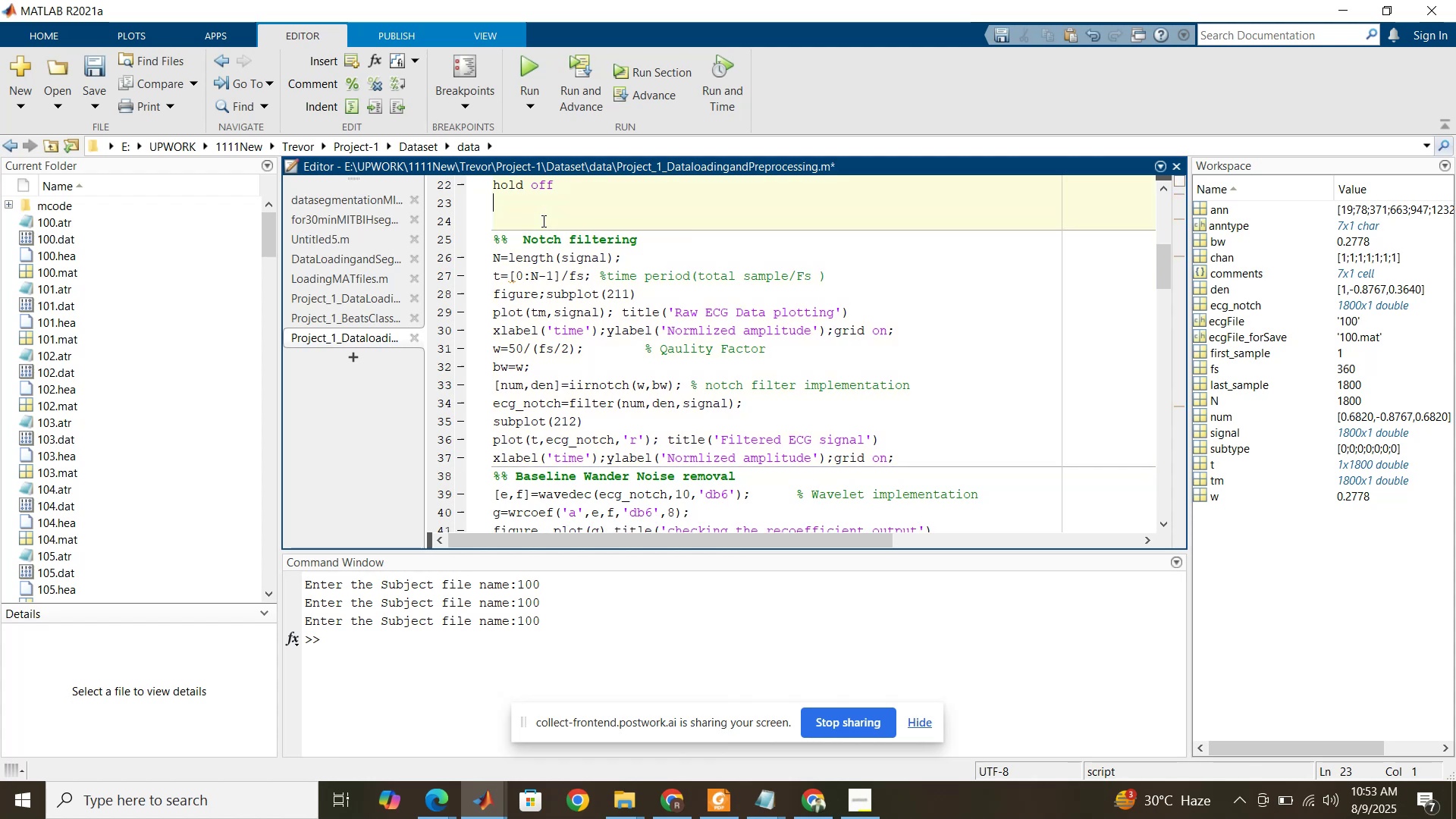 
key(Backspace)
 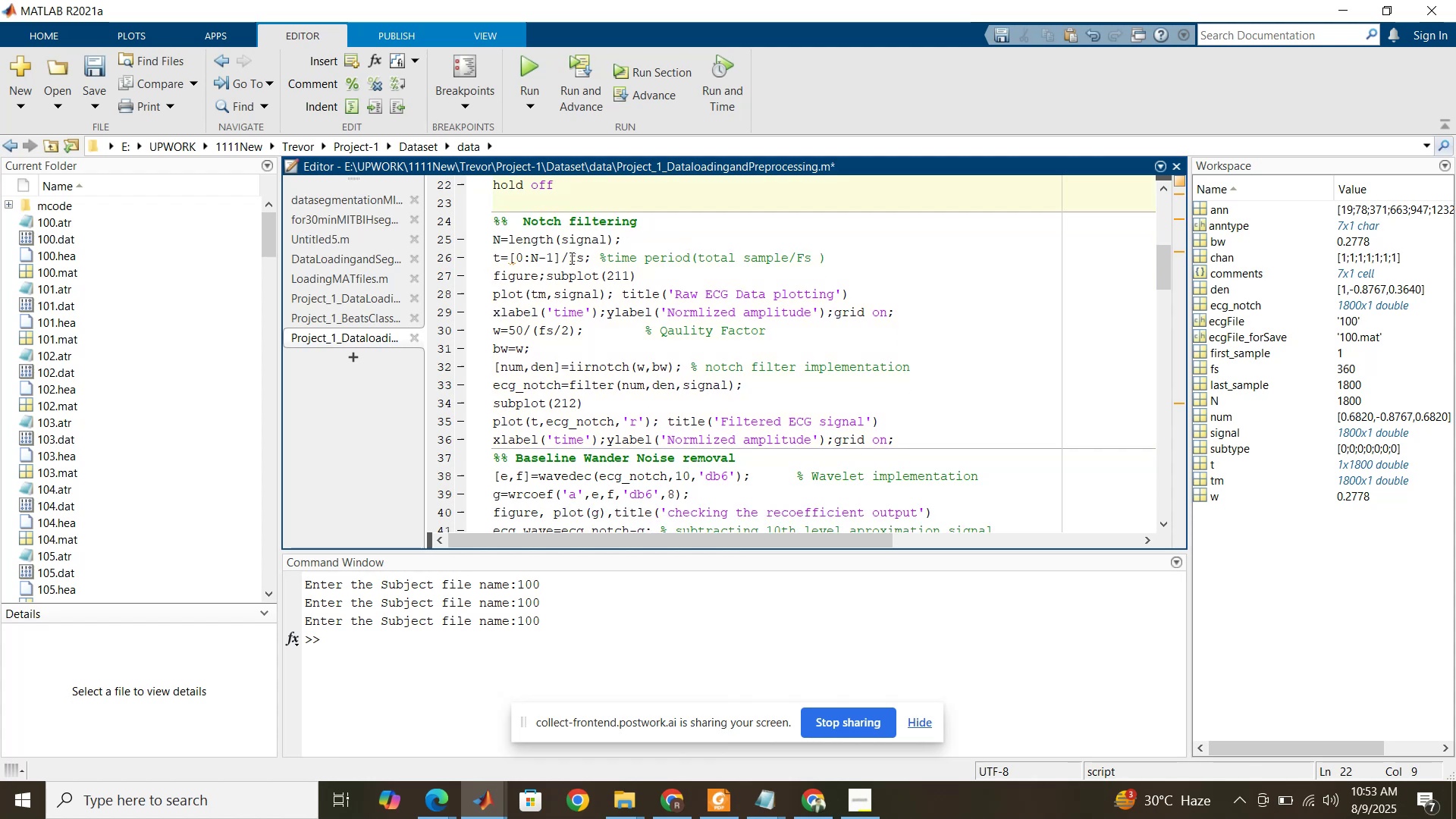 
scroll: coordinate [610, 288], scroll_direction: down, amount: 2.0
 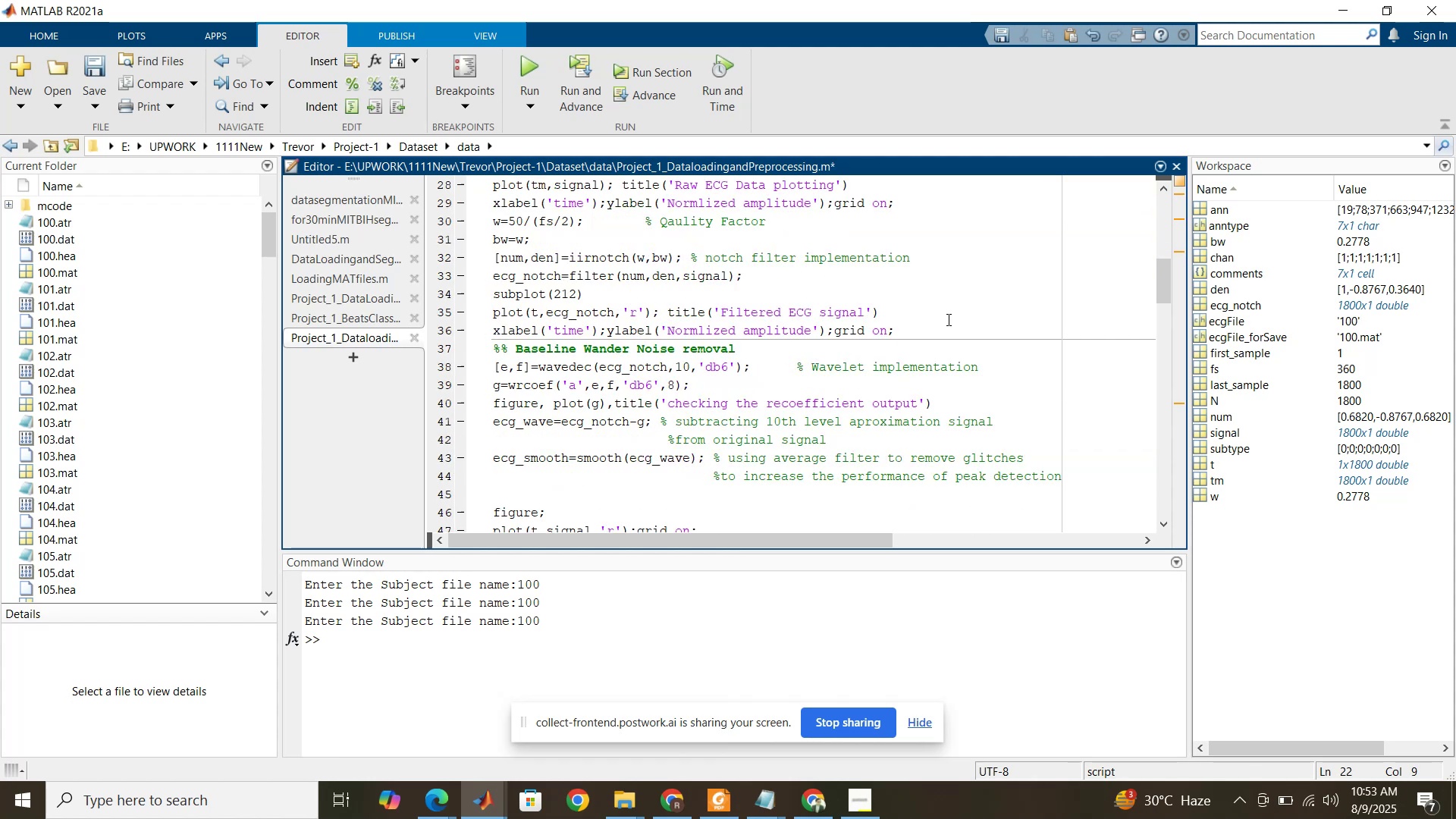 
left_click([947, 325])
 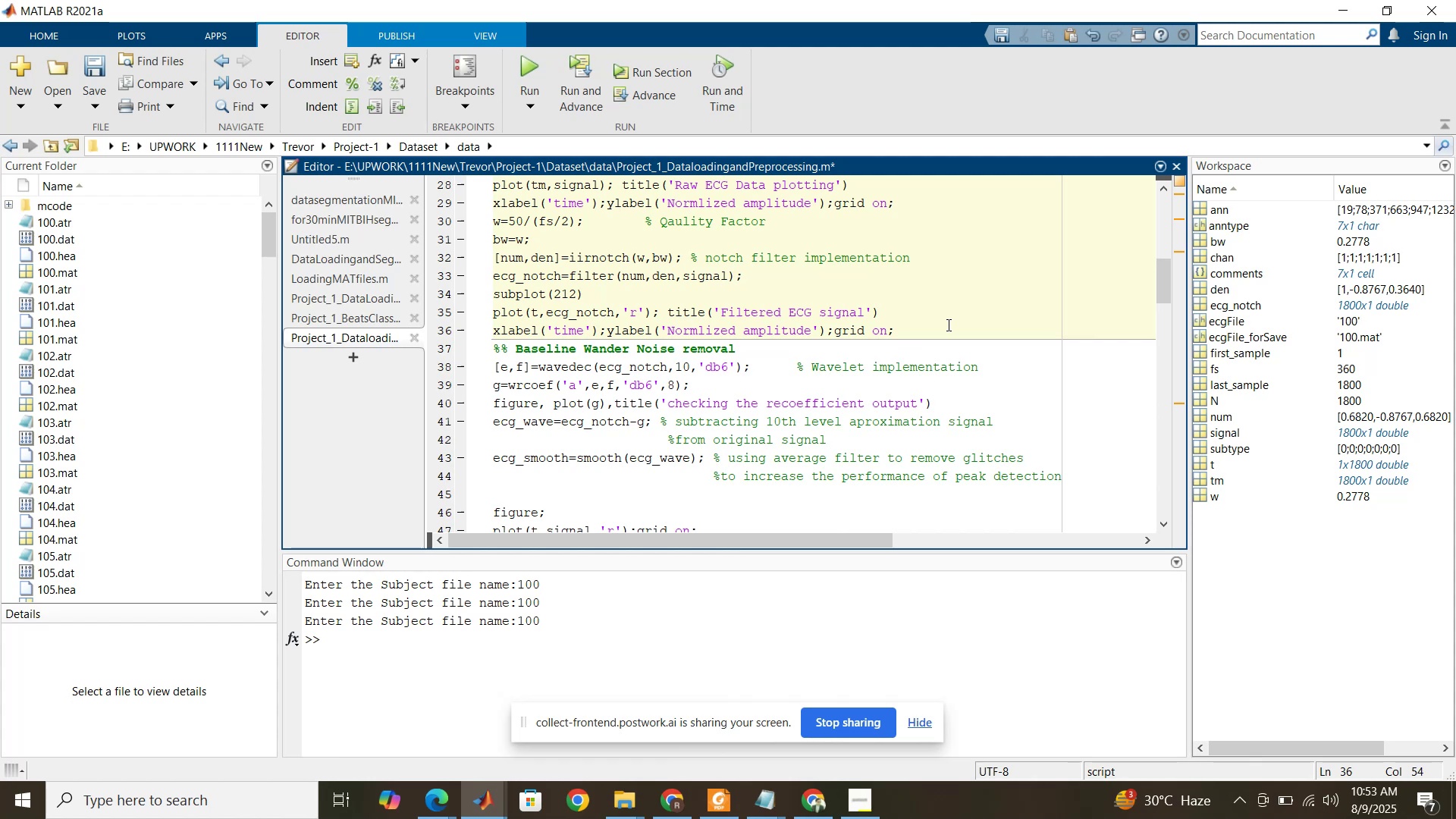 
key(Enter)
 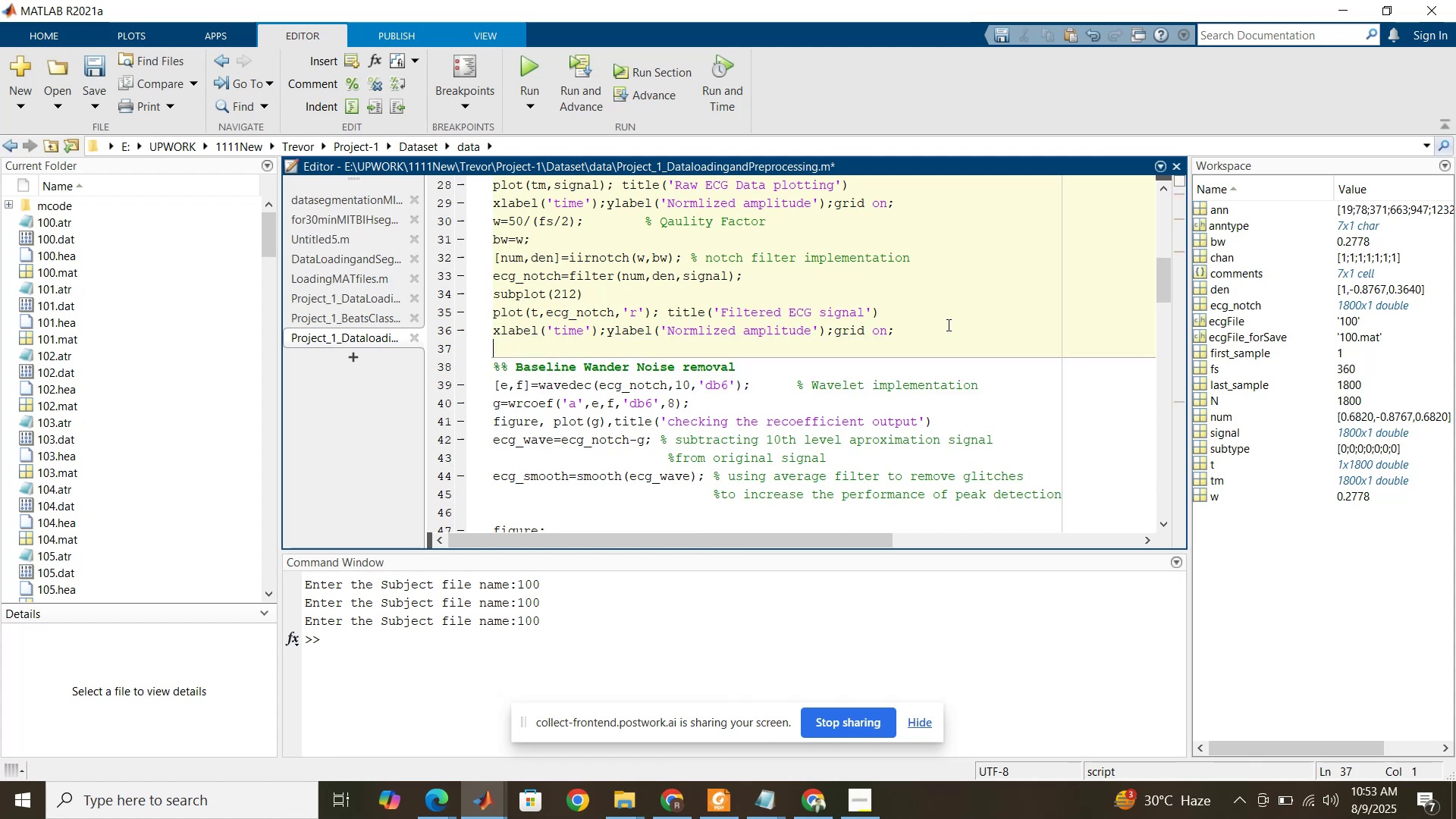 
type(%%)
 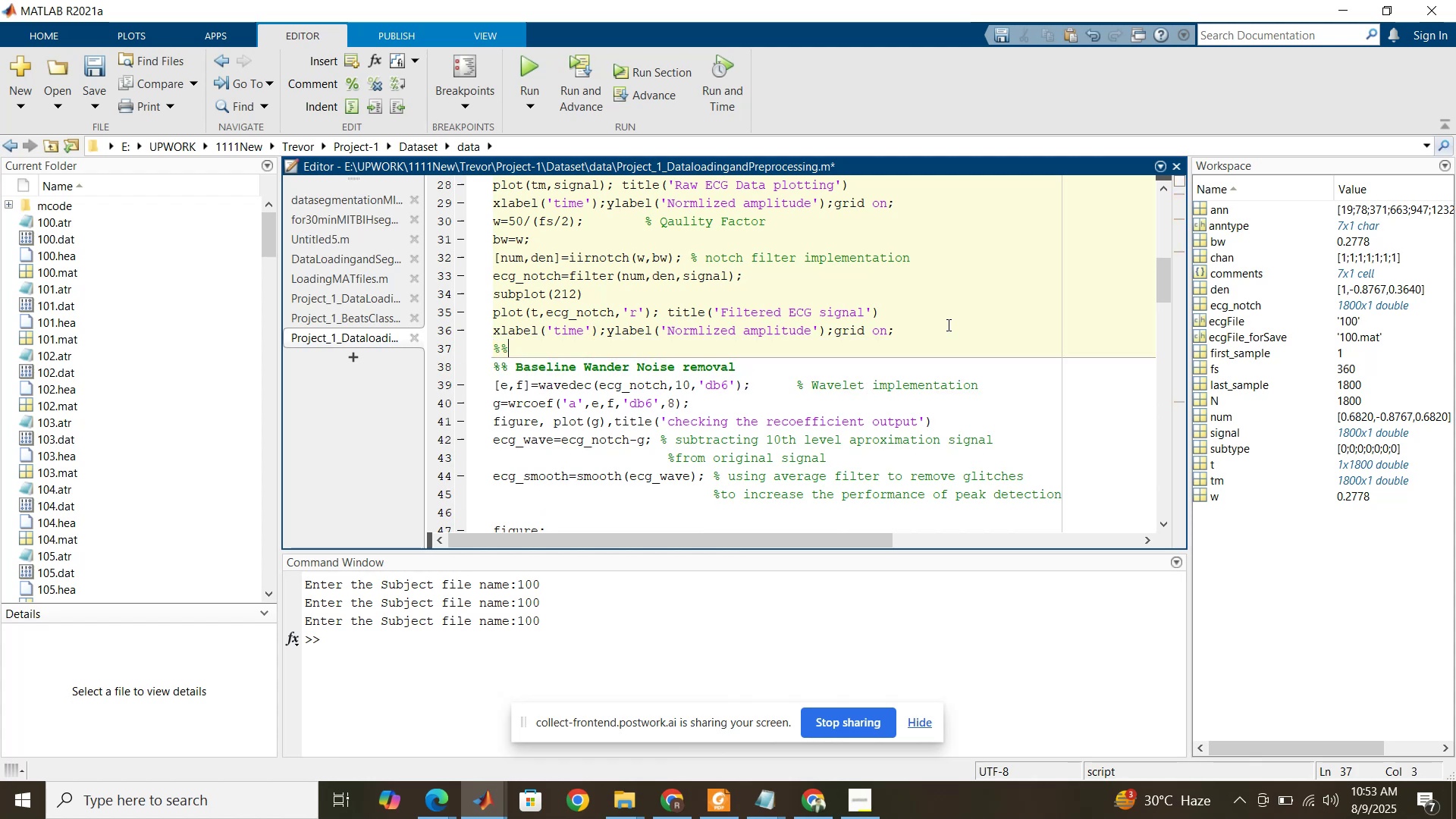 
key(Enter)
 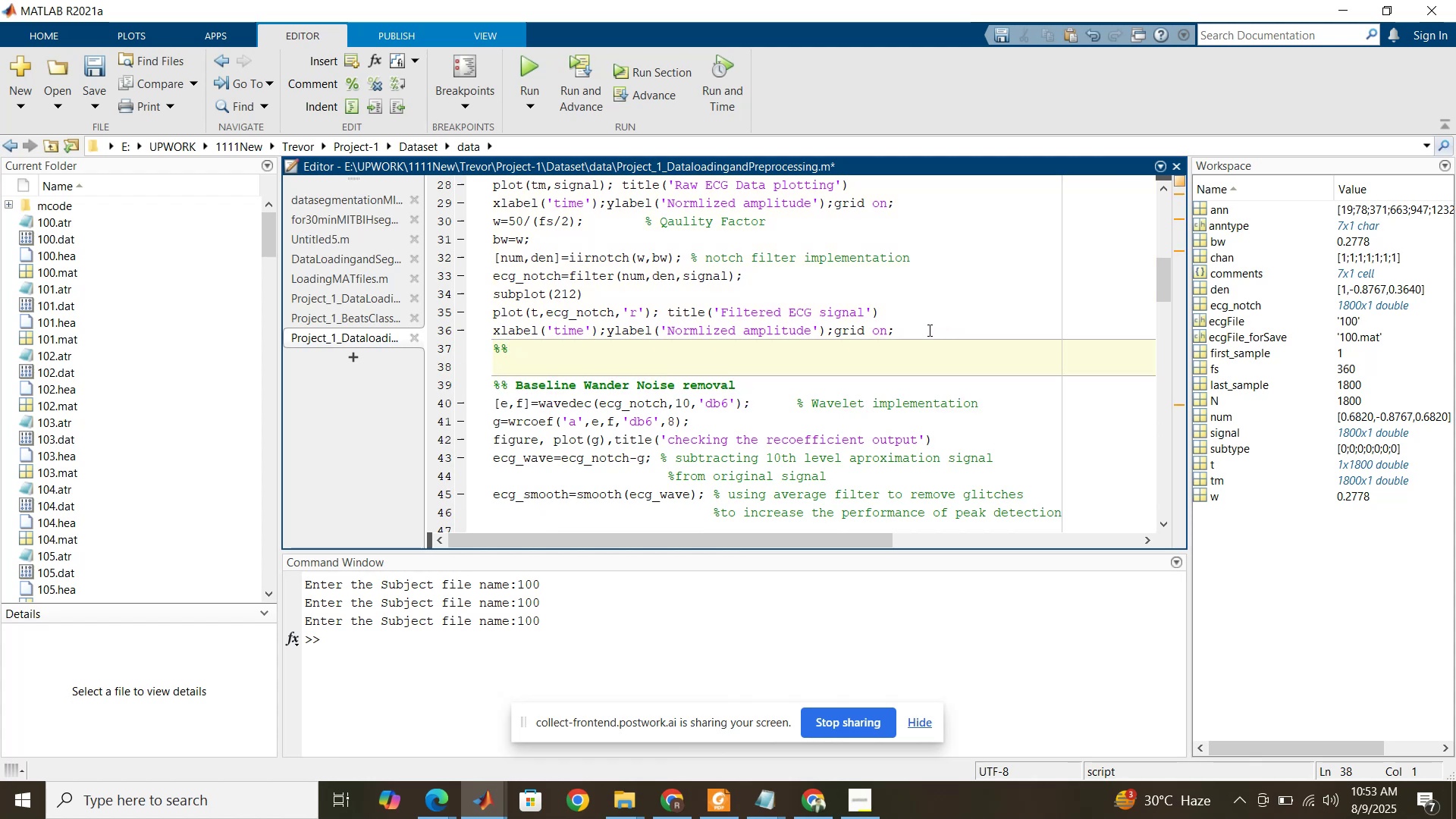 
scroll: coordinate [806, 397], scroll_direction: down, amount: 30.0
 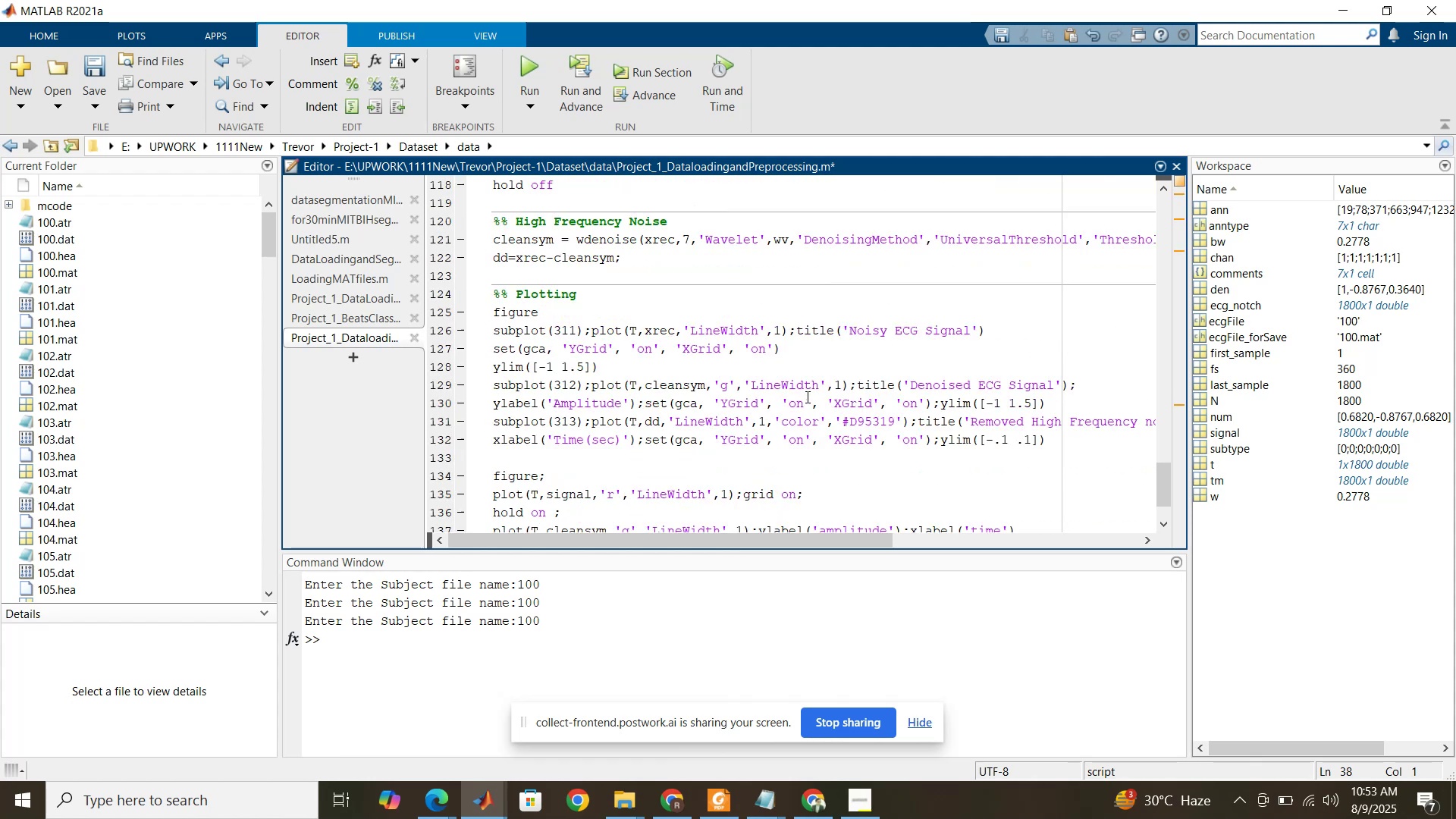 
scroll: coordinate [806, 396], scroll_direction: up, amount: 12.0
 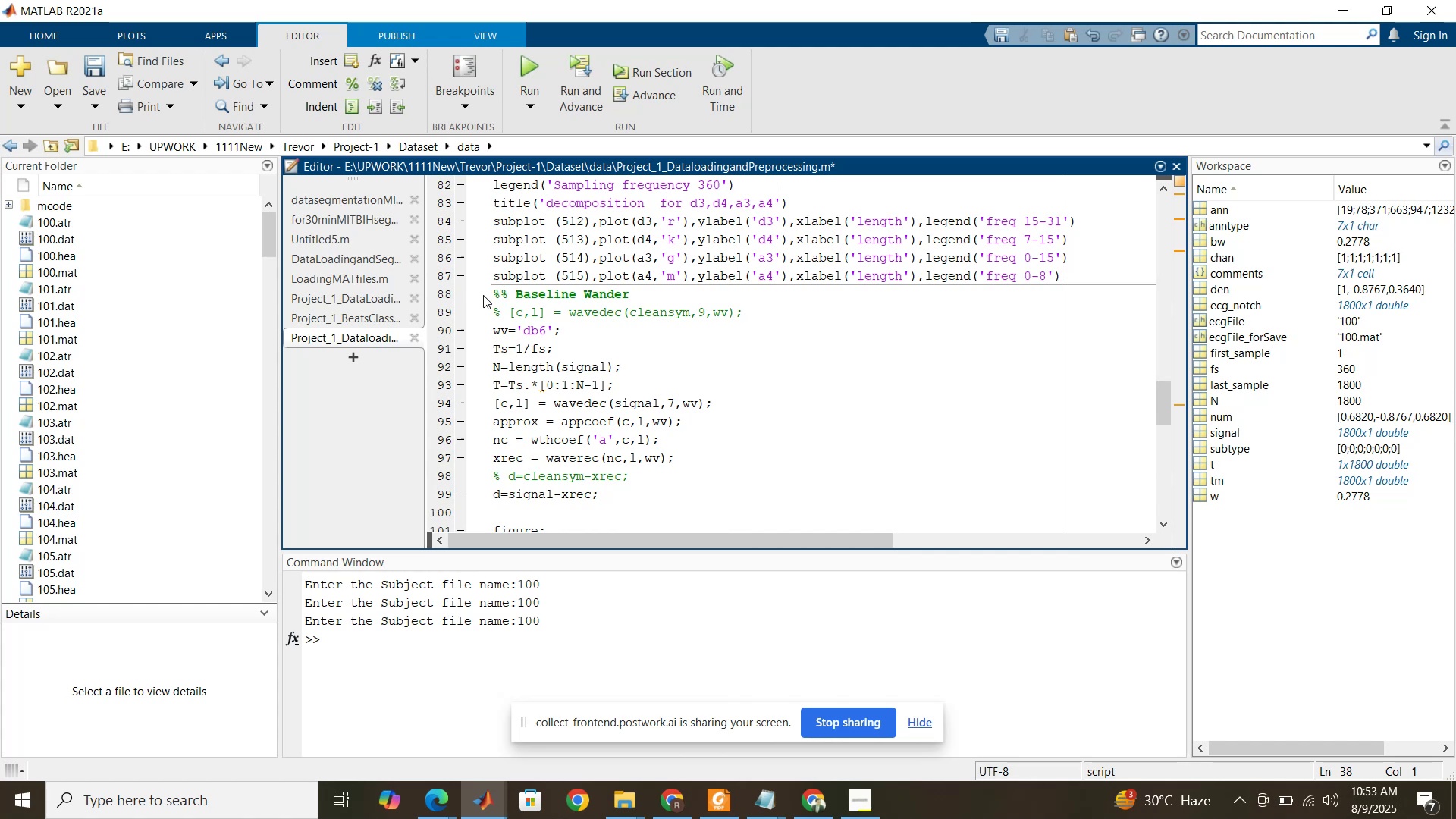 
left_click_drag(start_coordinate=[493, 297], to_coordinate=[574, 518])
 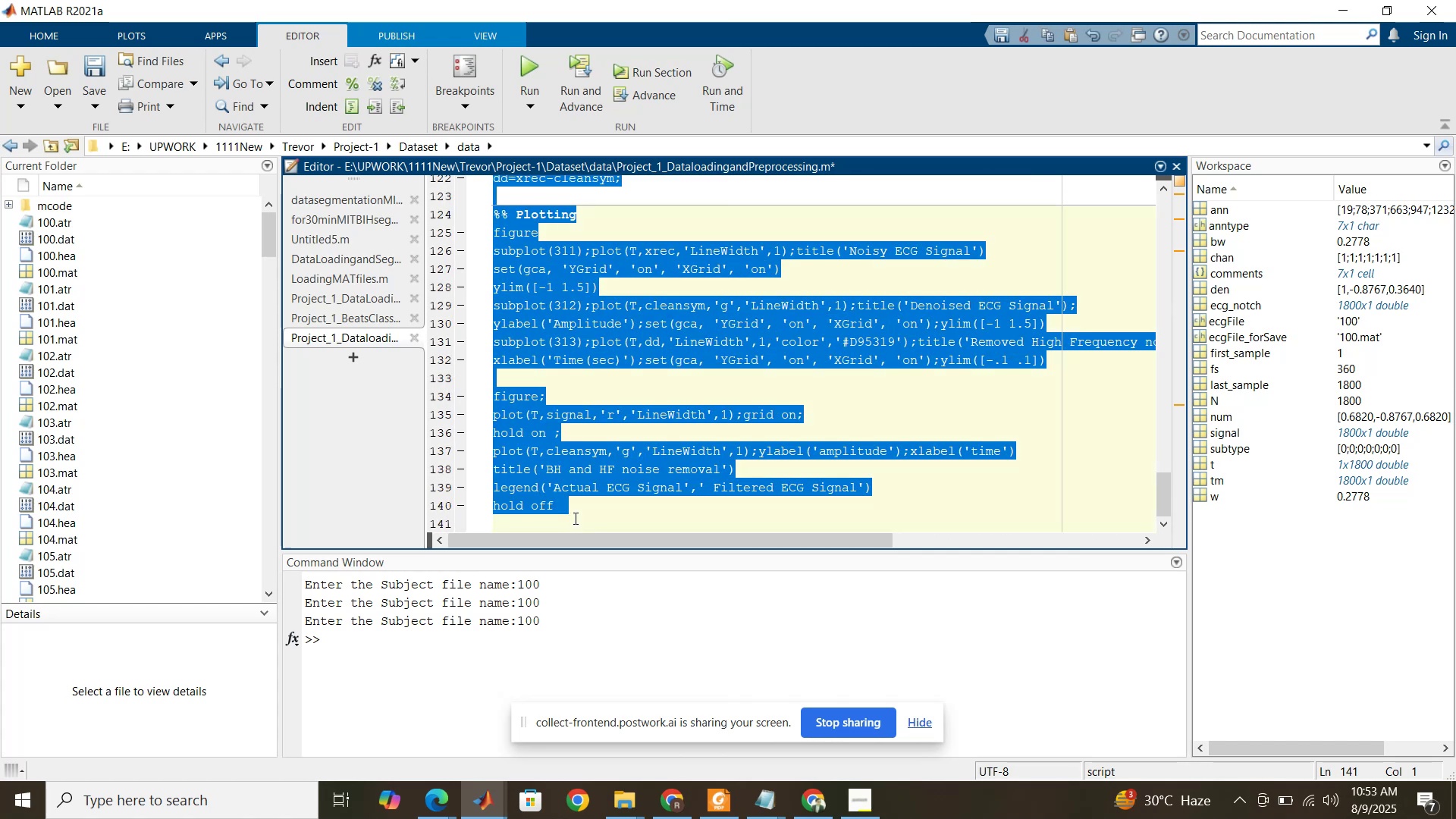 
scroll: coordinate [538, 438], scroll_direction: down, amount: 17.0
 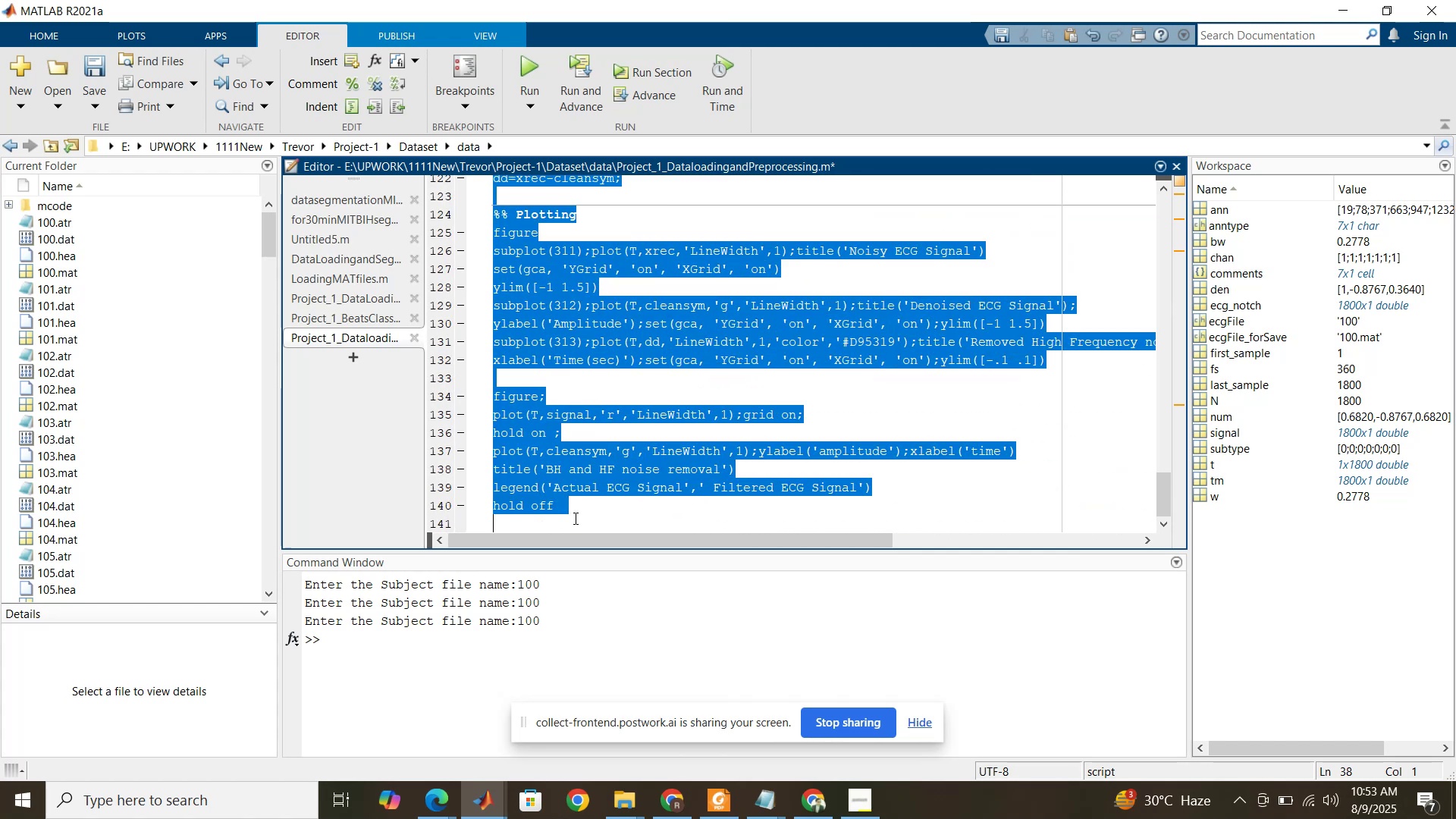 
key(Control+X)
 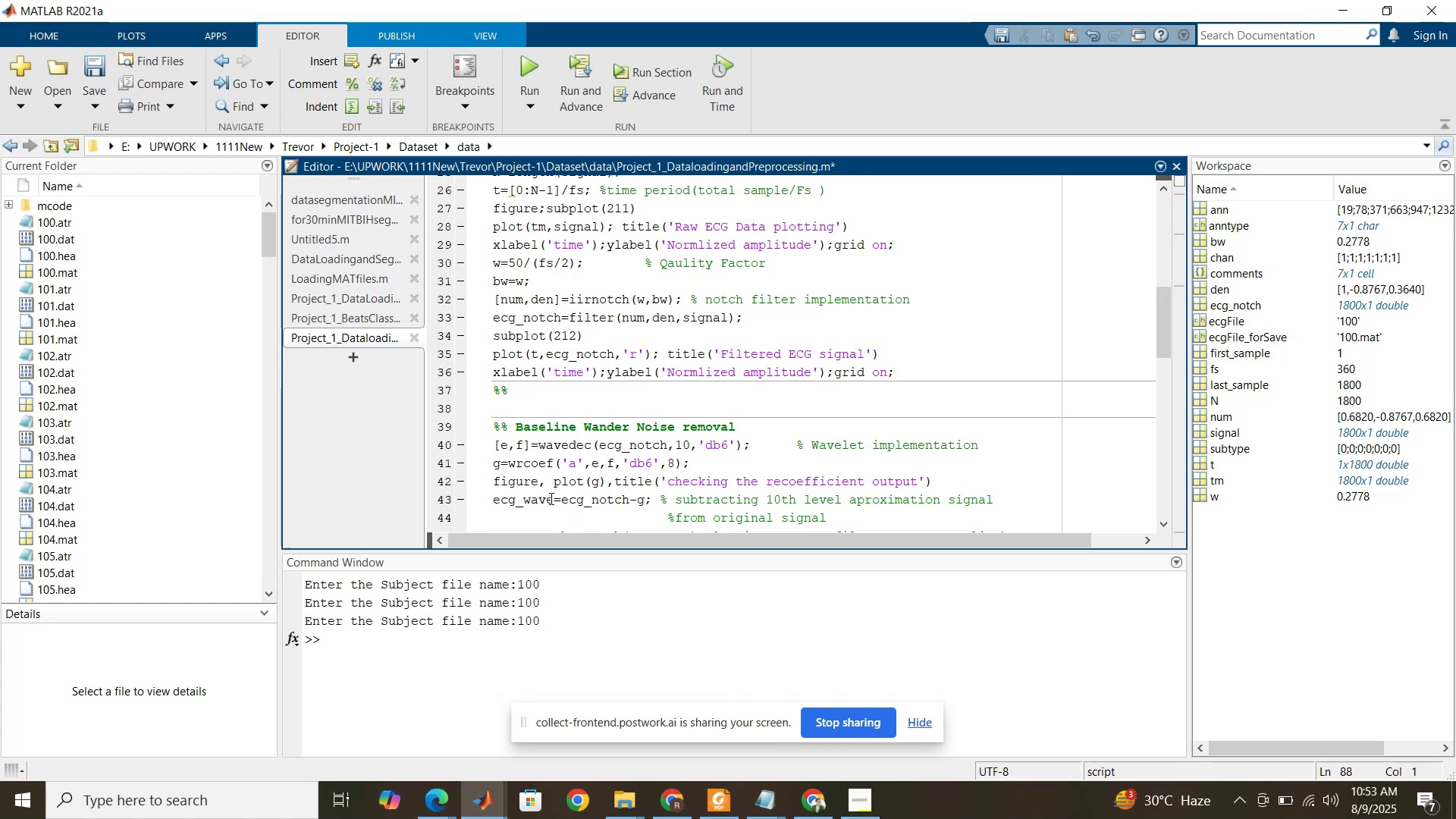 
scroll: coordinate [545, 494], scroll_direction: up, amount: 1.0
 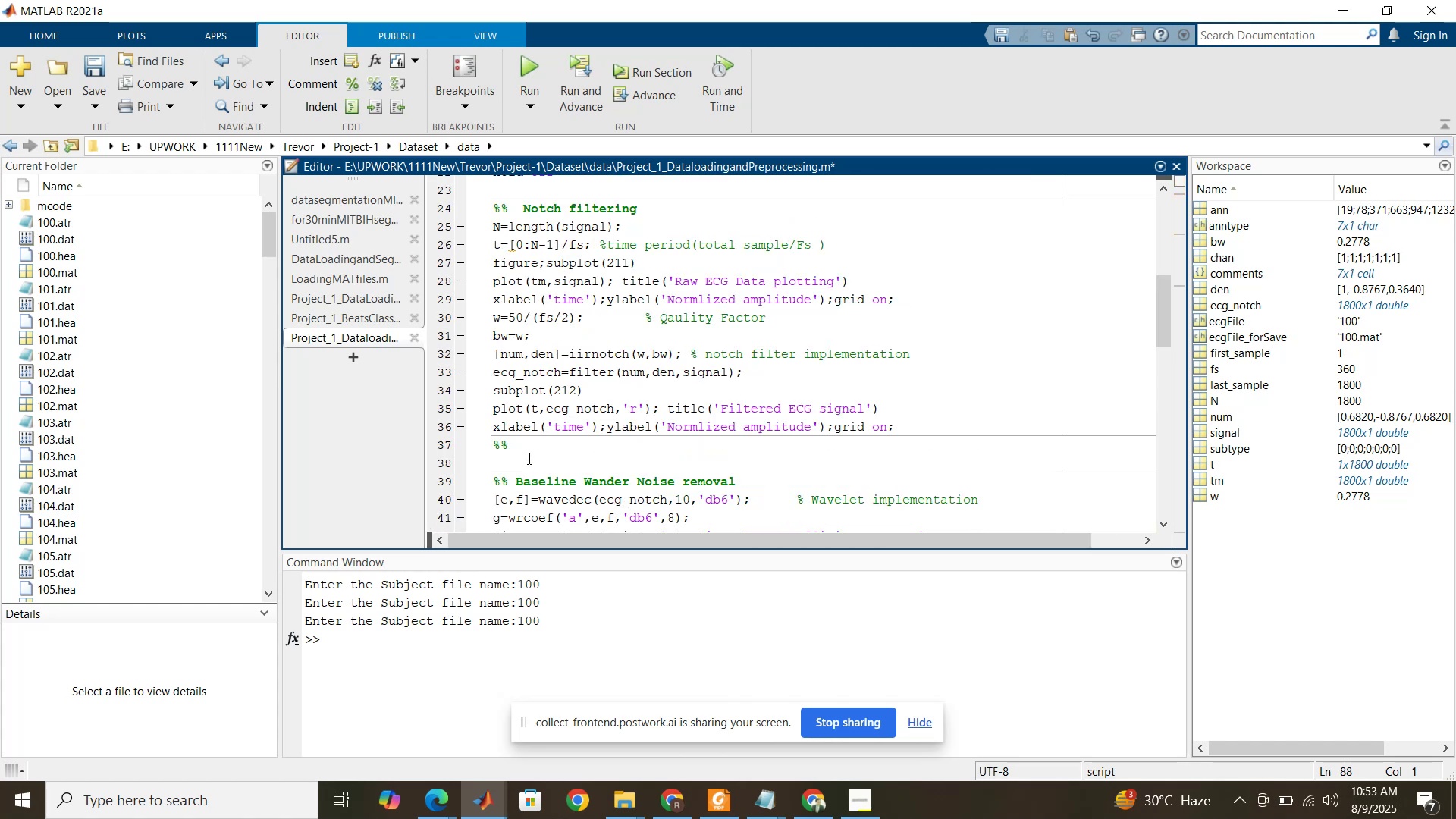 
left_click([528, 457])
 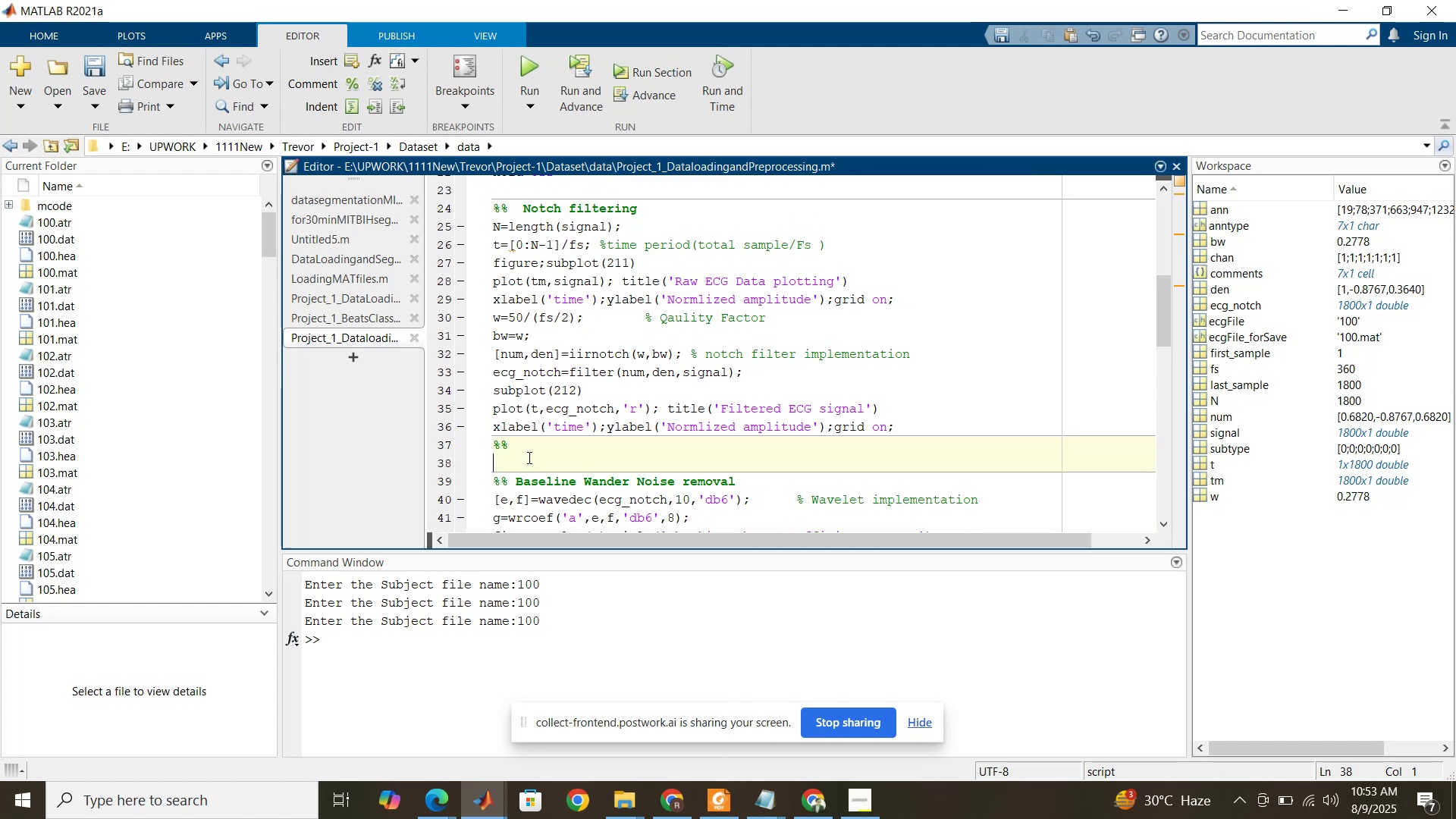 
key(Control+V)
 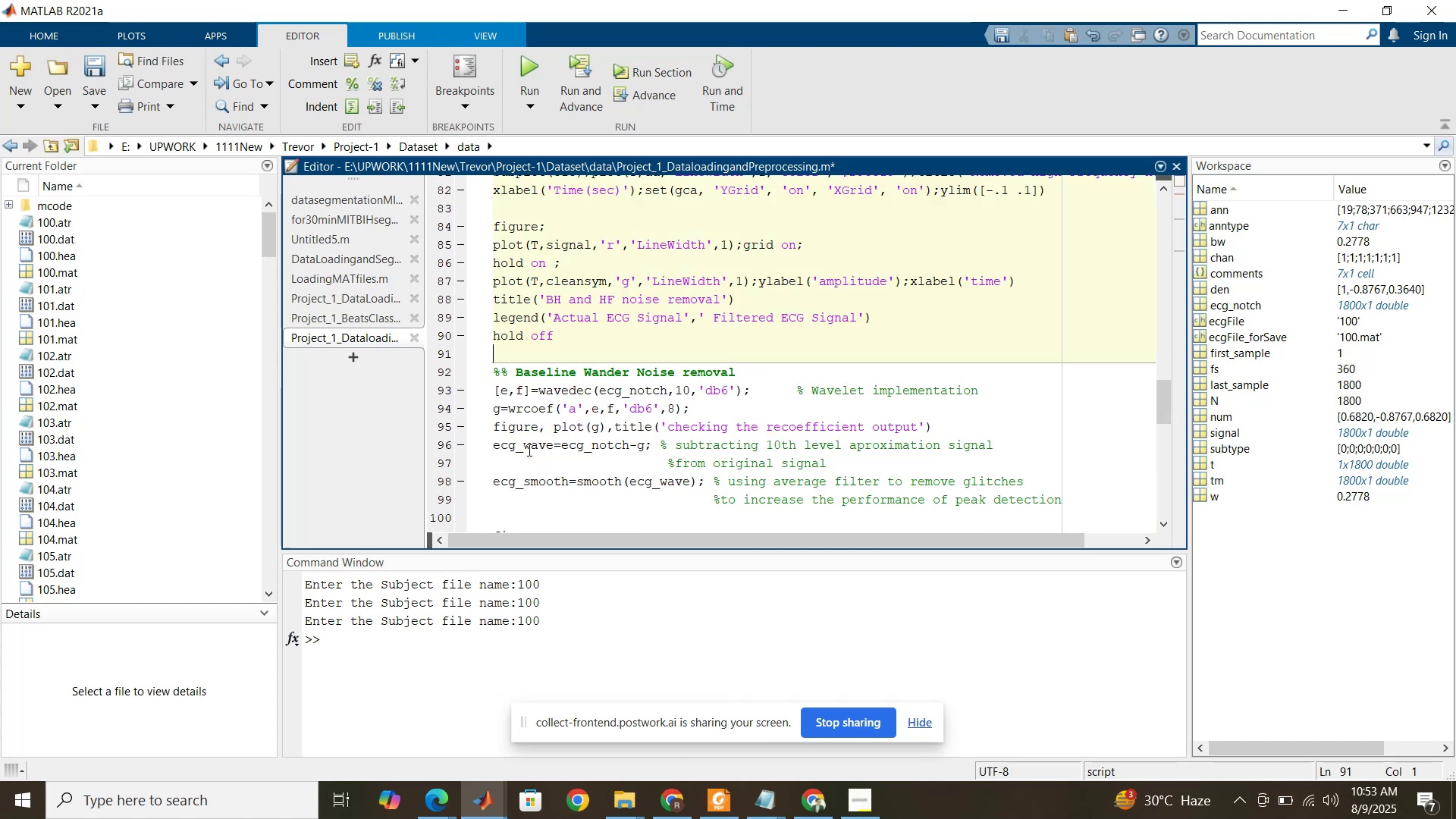 
scroll: coordinate [531, 425], scroll_direction: up, amount: 18.0
 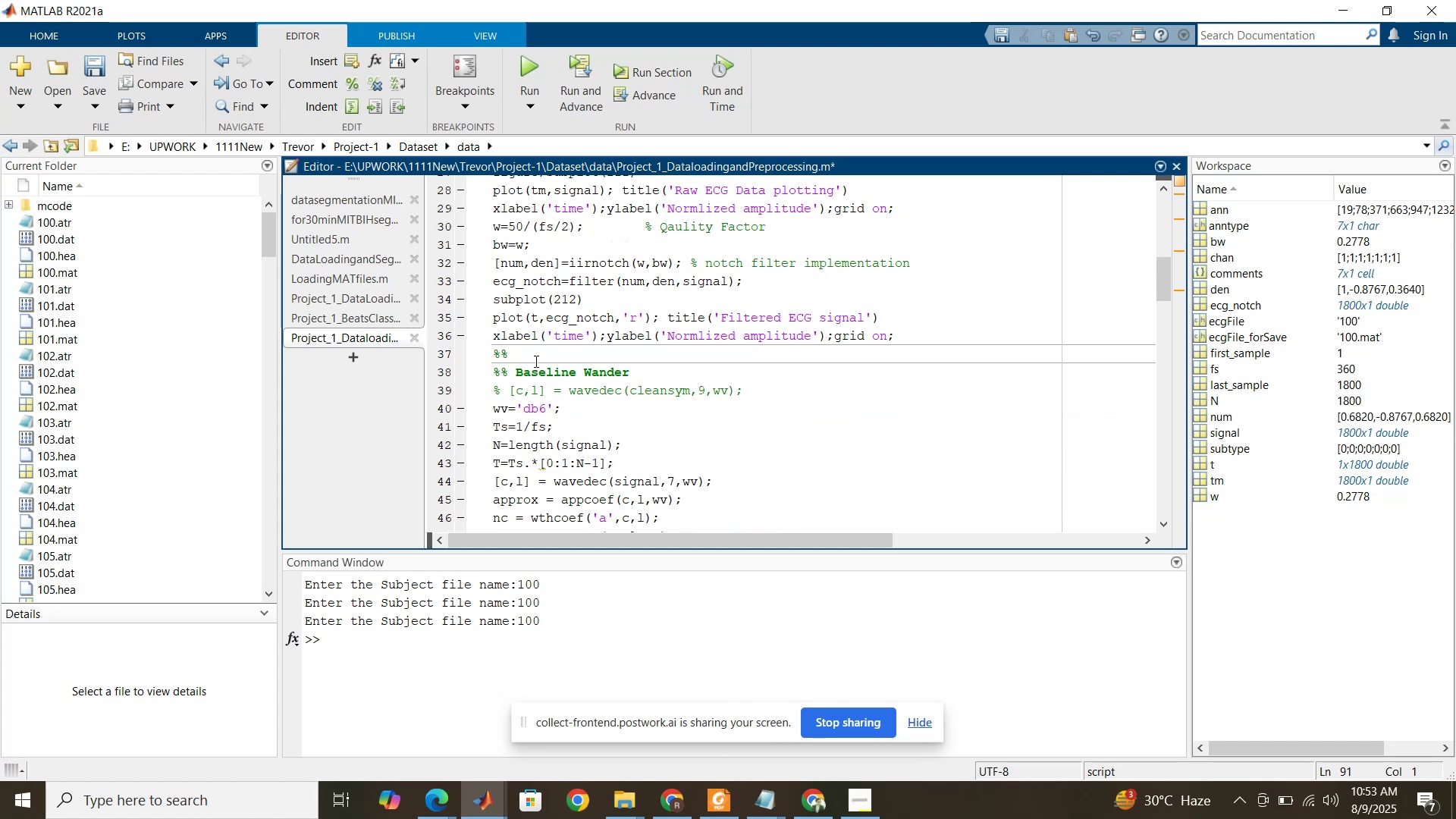 
left_click([534, 359])
 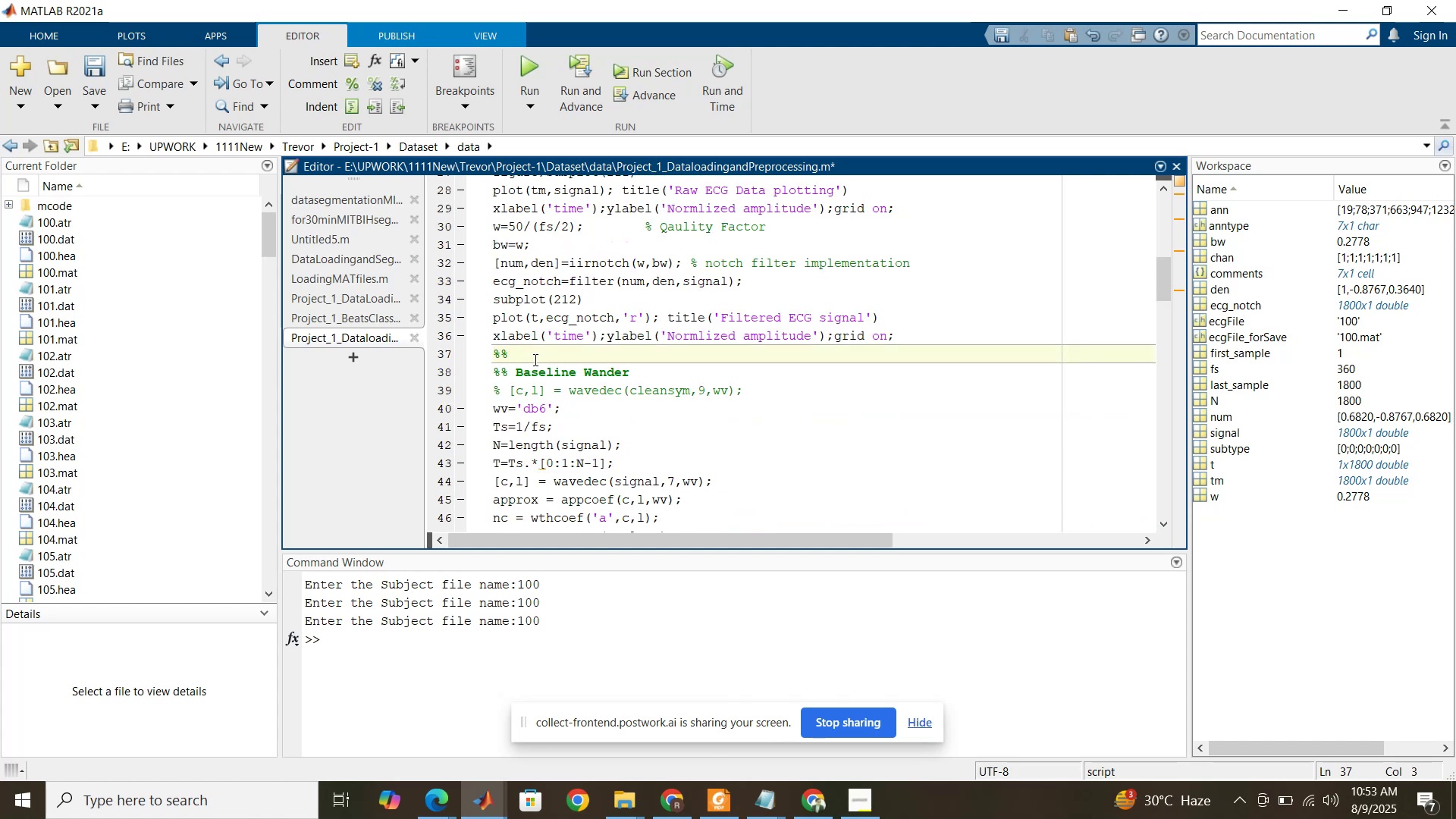 
key(Backspace)
 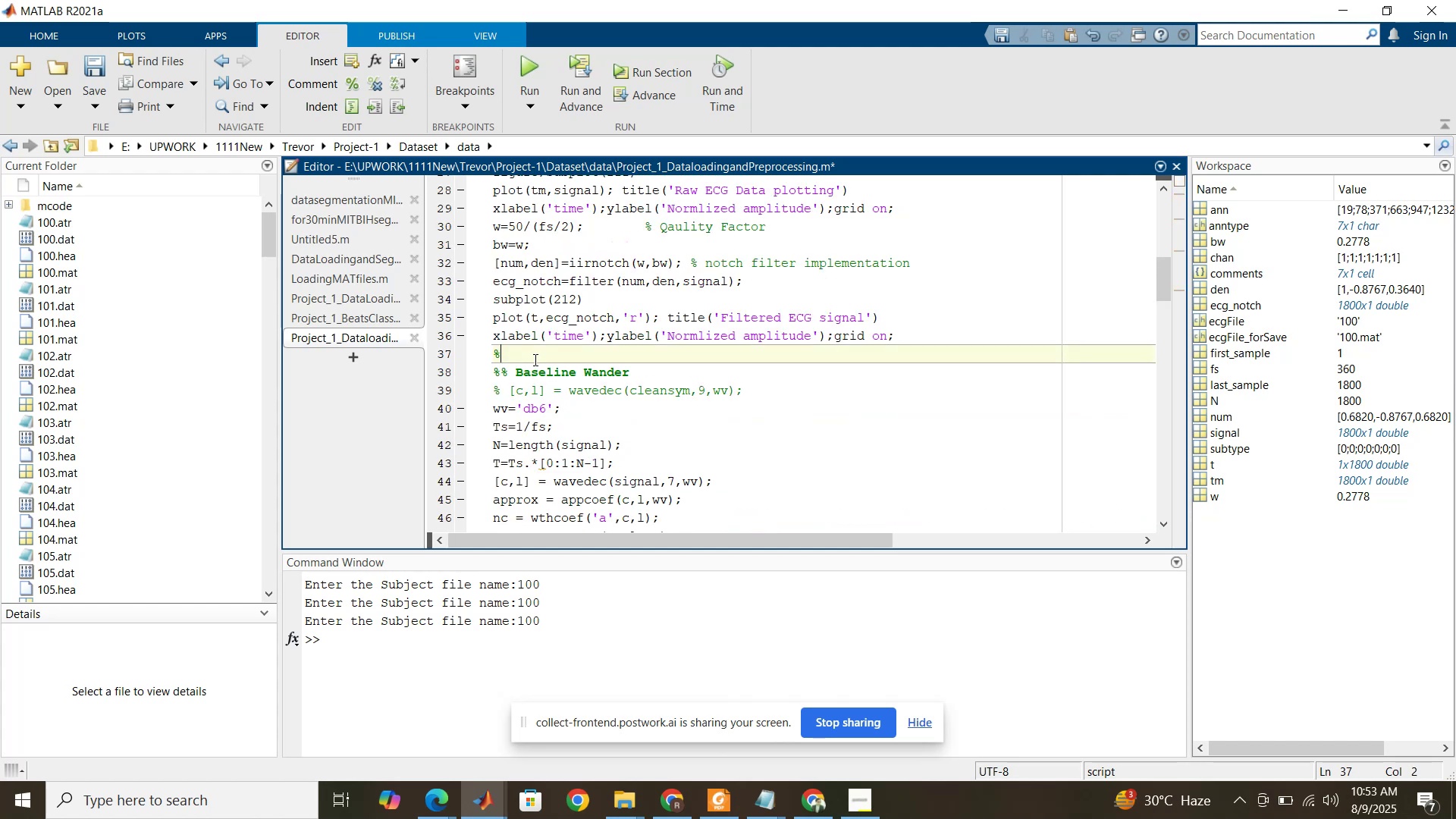 
key(Backspace)
 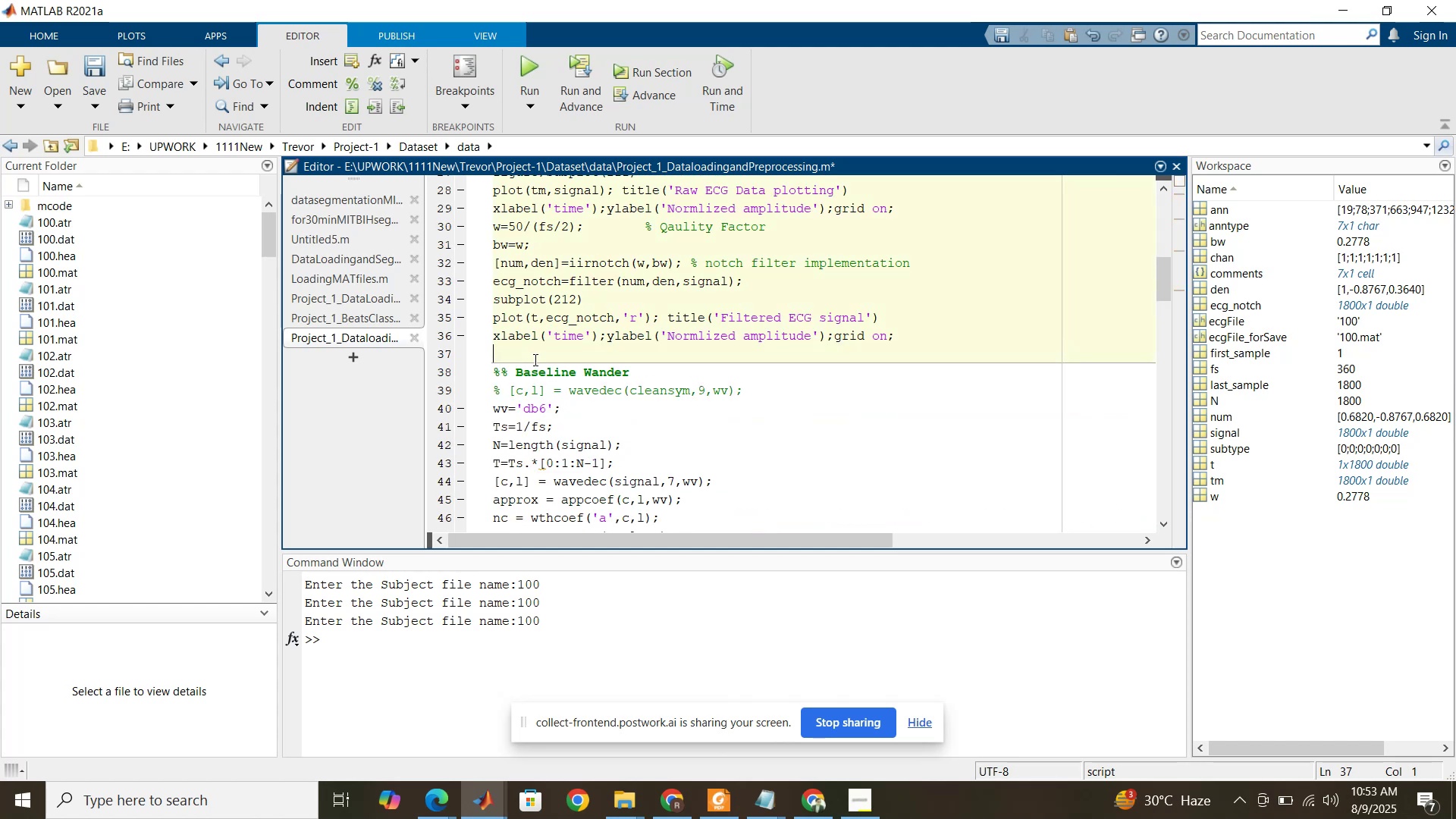 
key(Backspace)
 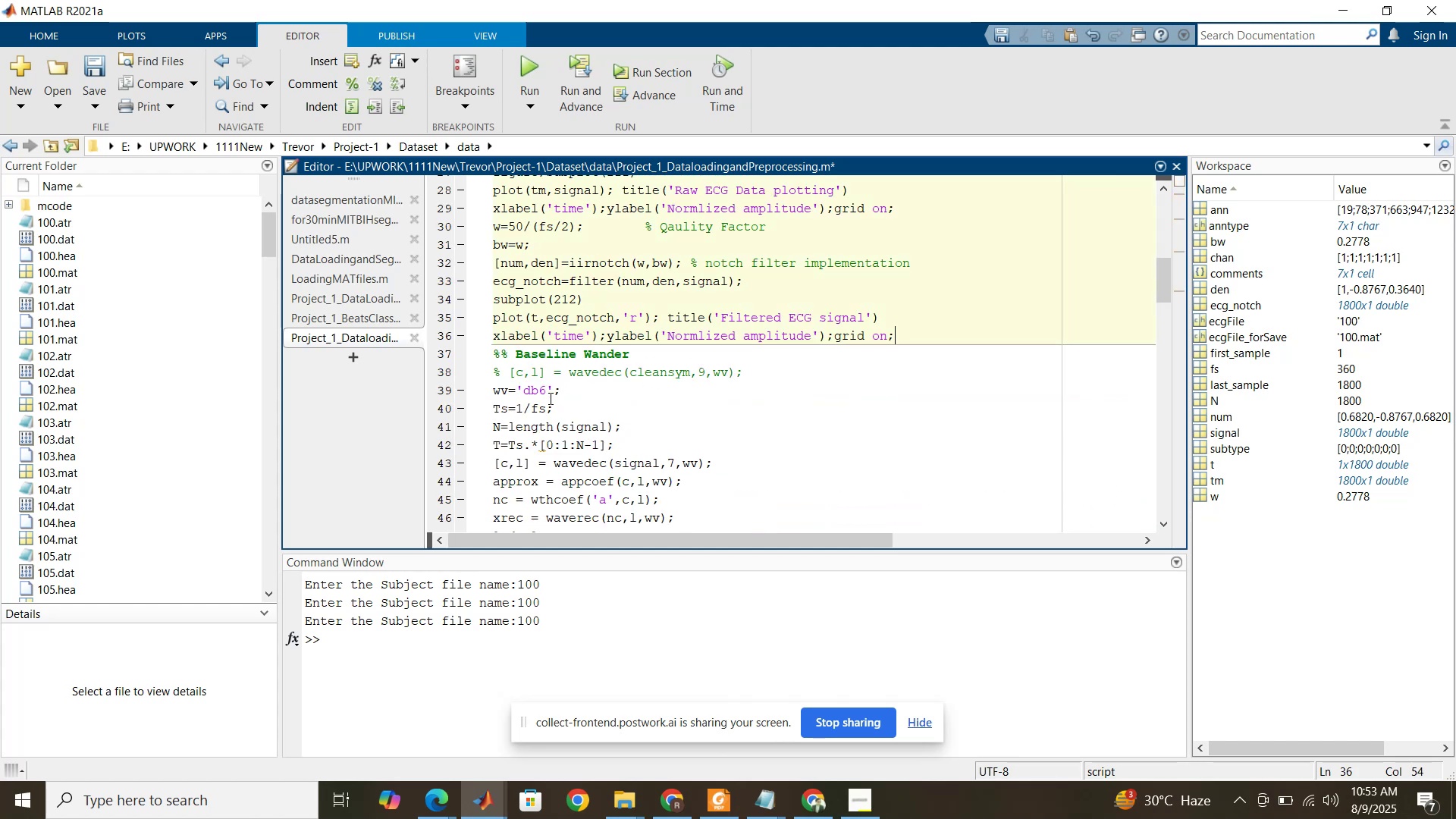 
scroll: coordinate [550, 400], scroll_direction: down, amount: 2.0
 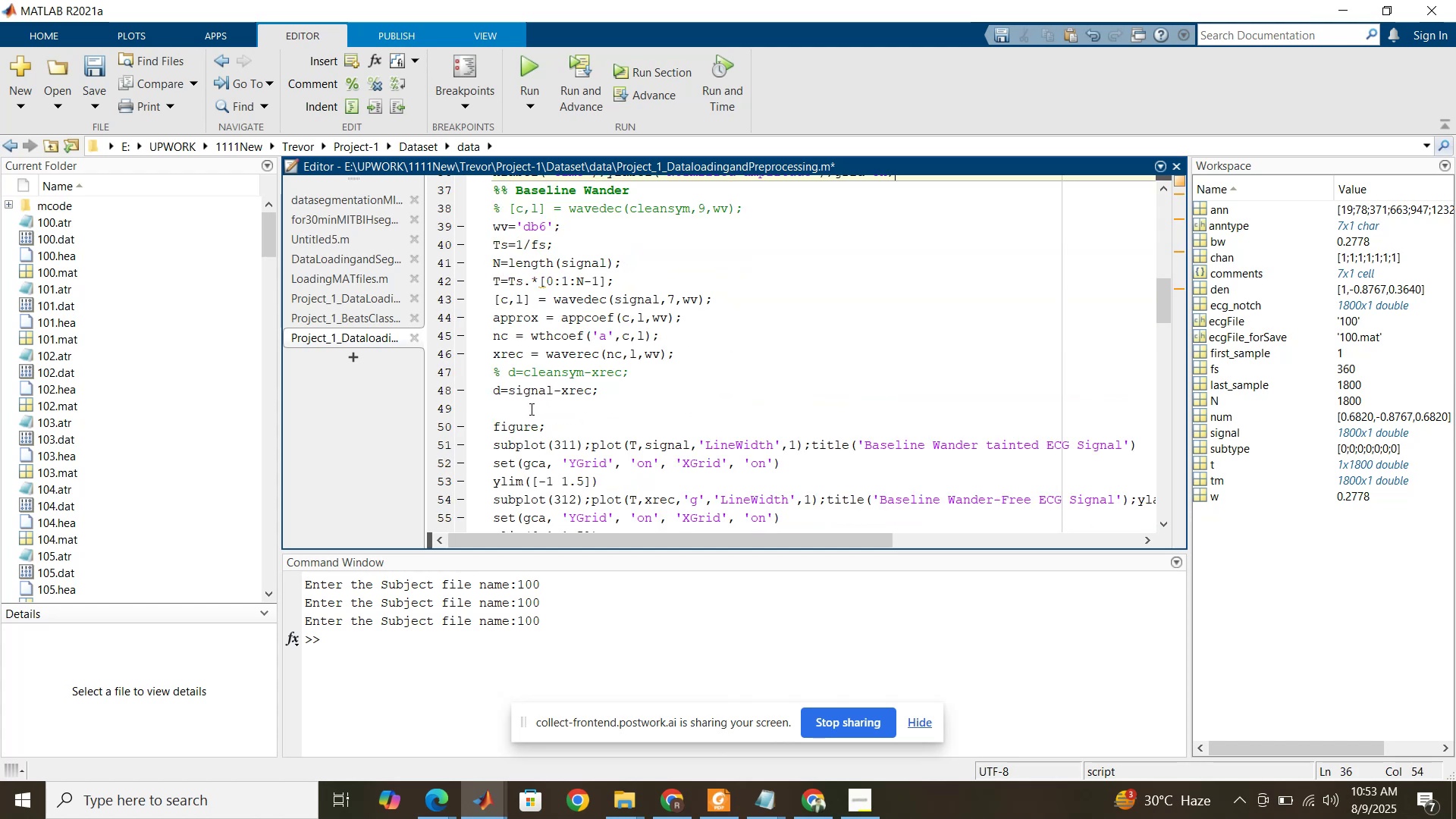 
left_click([529, 413])
 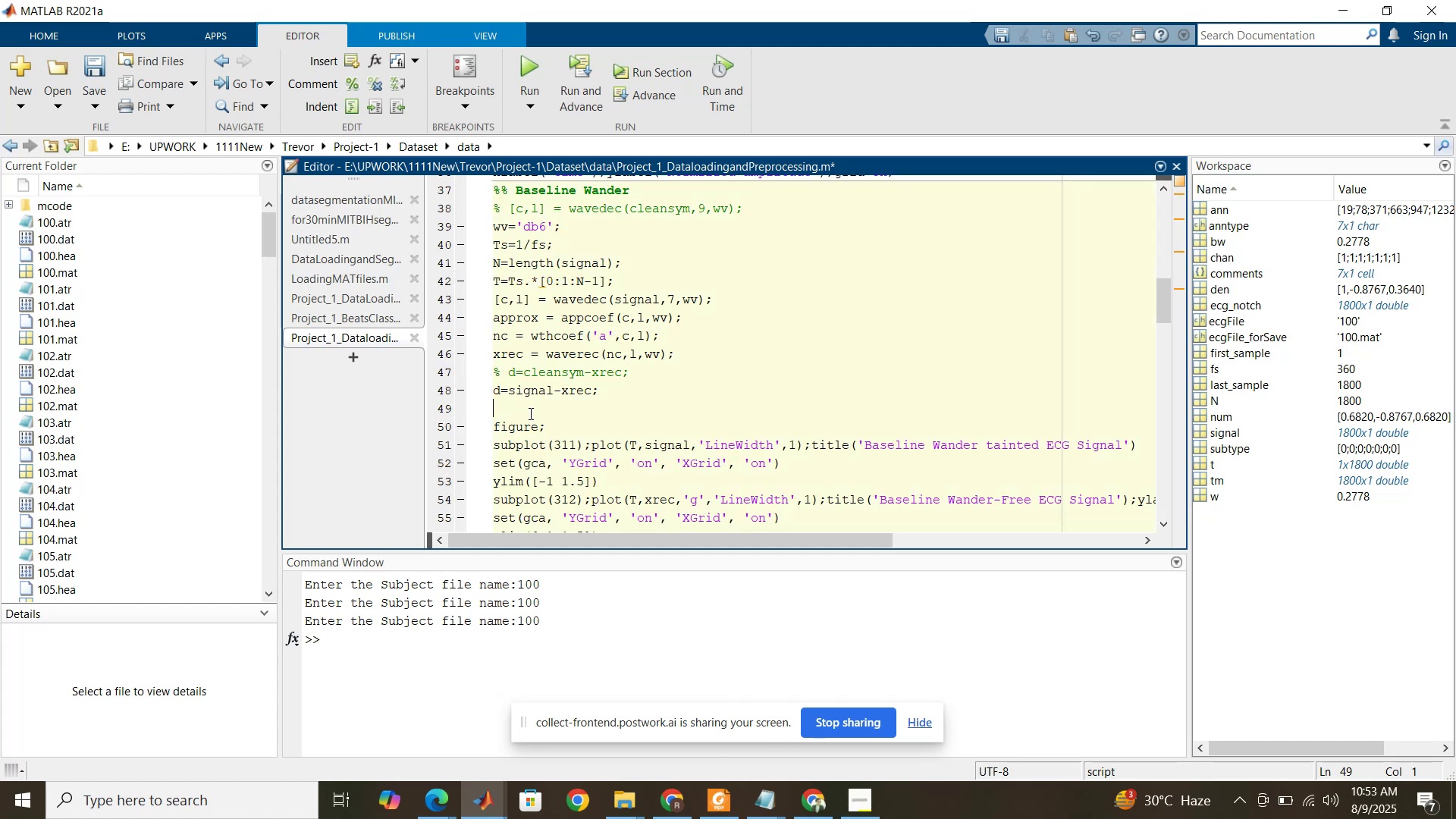 
type(%%)
 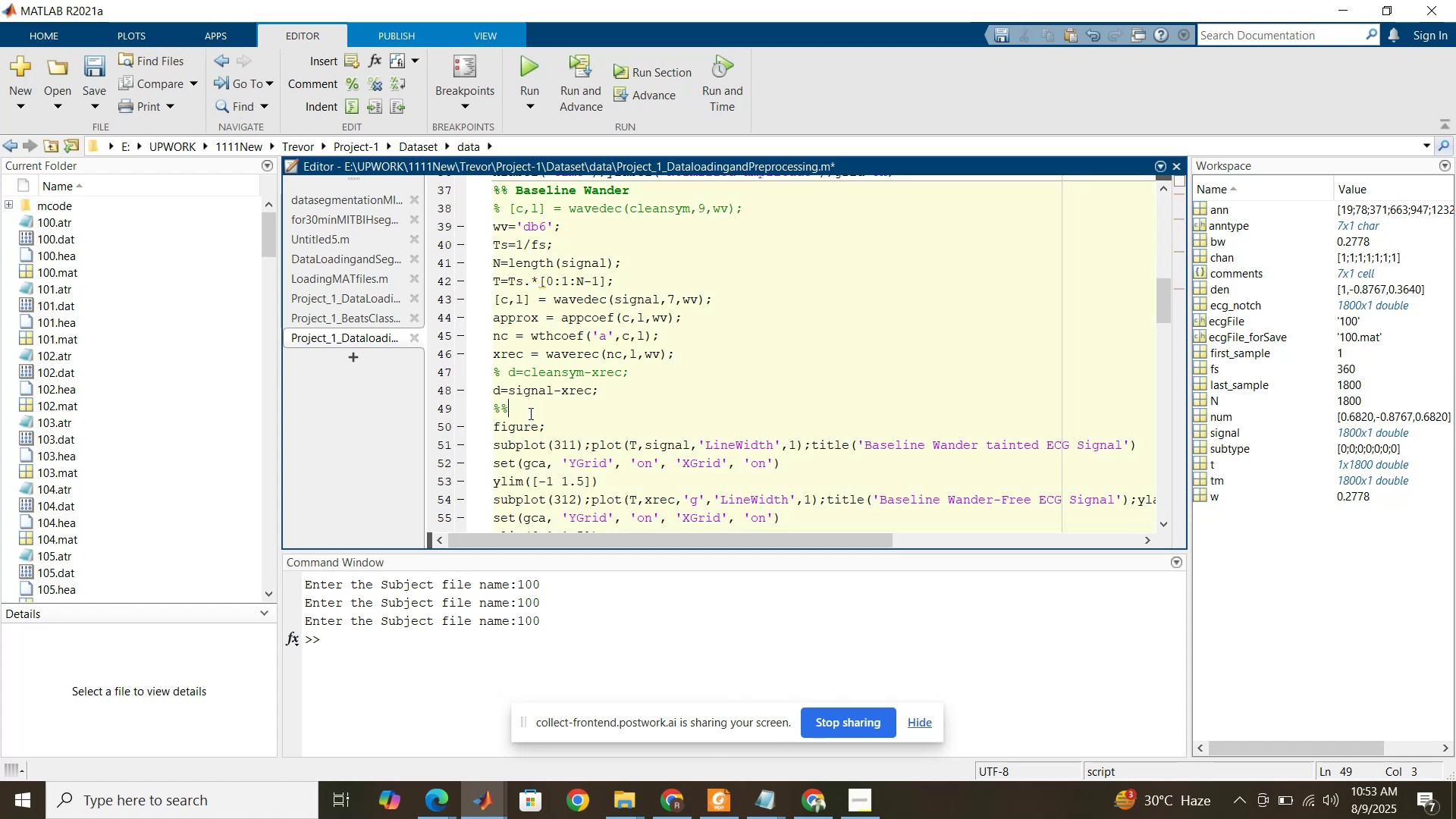 
key(Enter)
 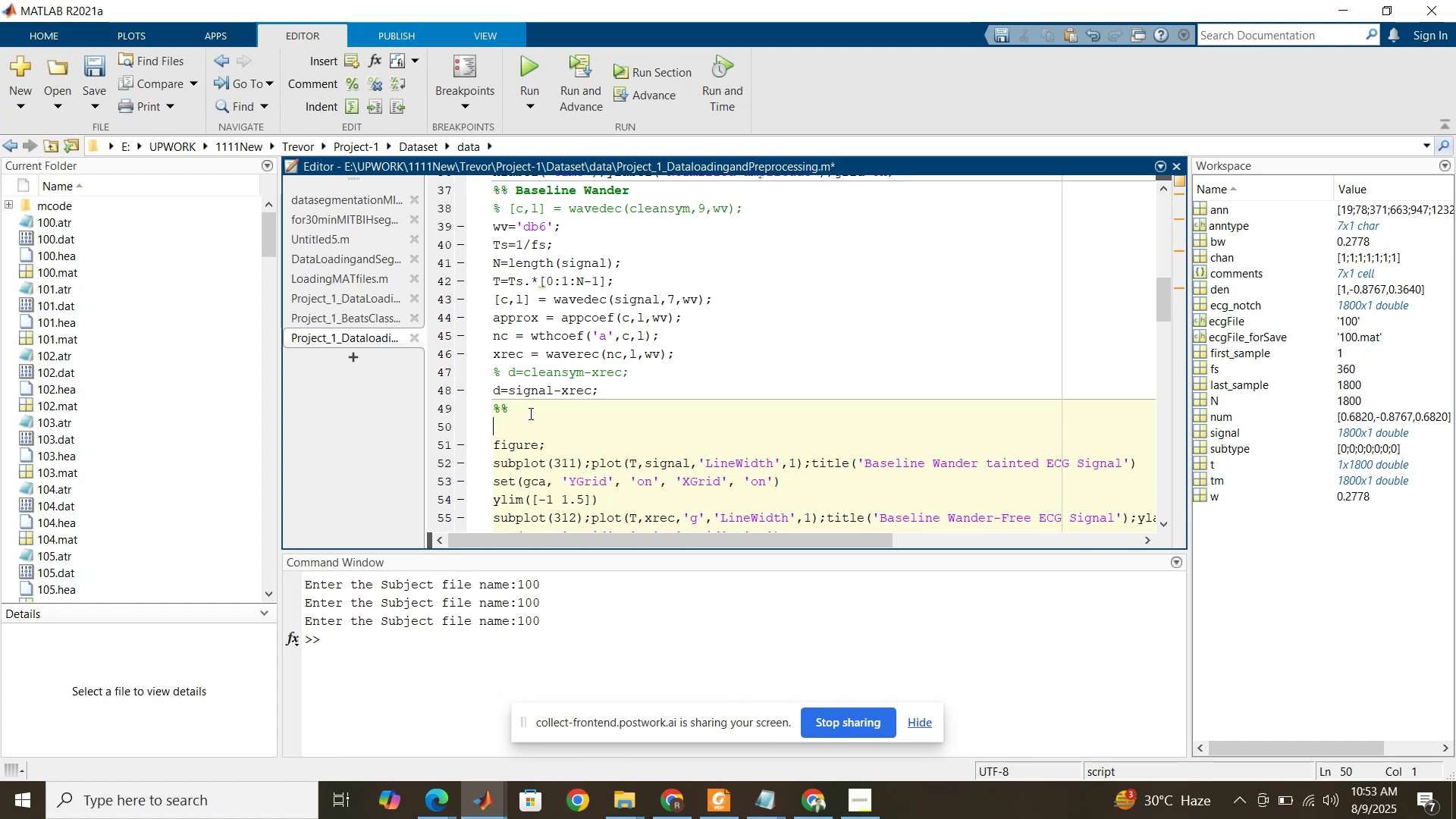 
left_click([617, 388])
 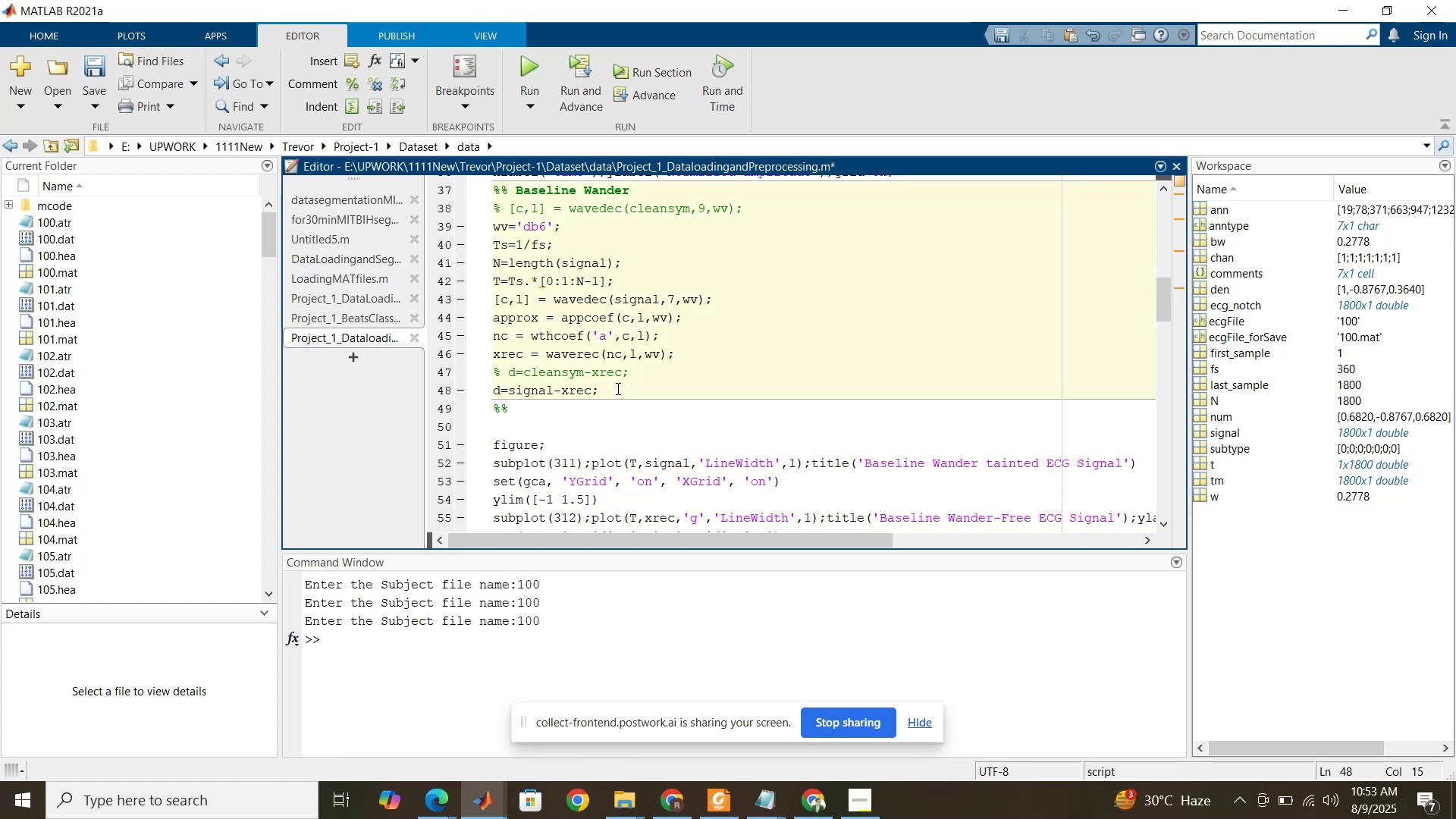 
key(Enter)
 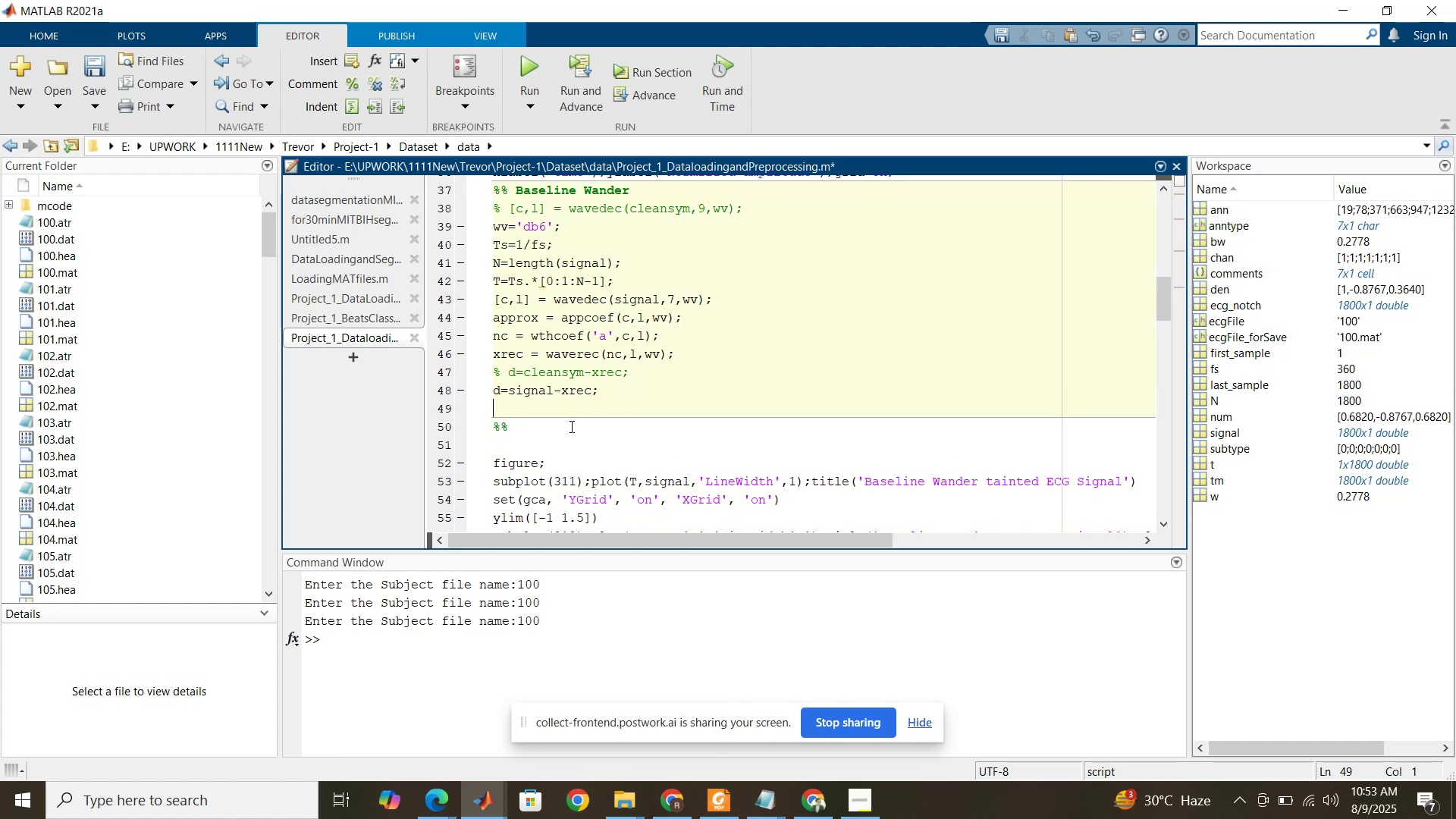 
scroll: coordinate [566, 431], scroll_direction: down, amount: 9.0
 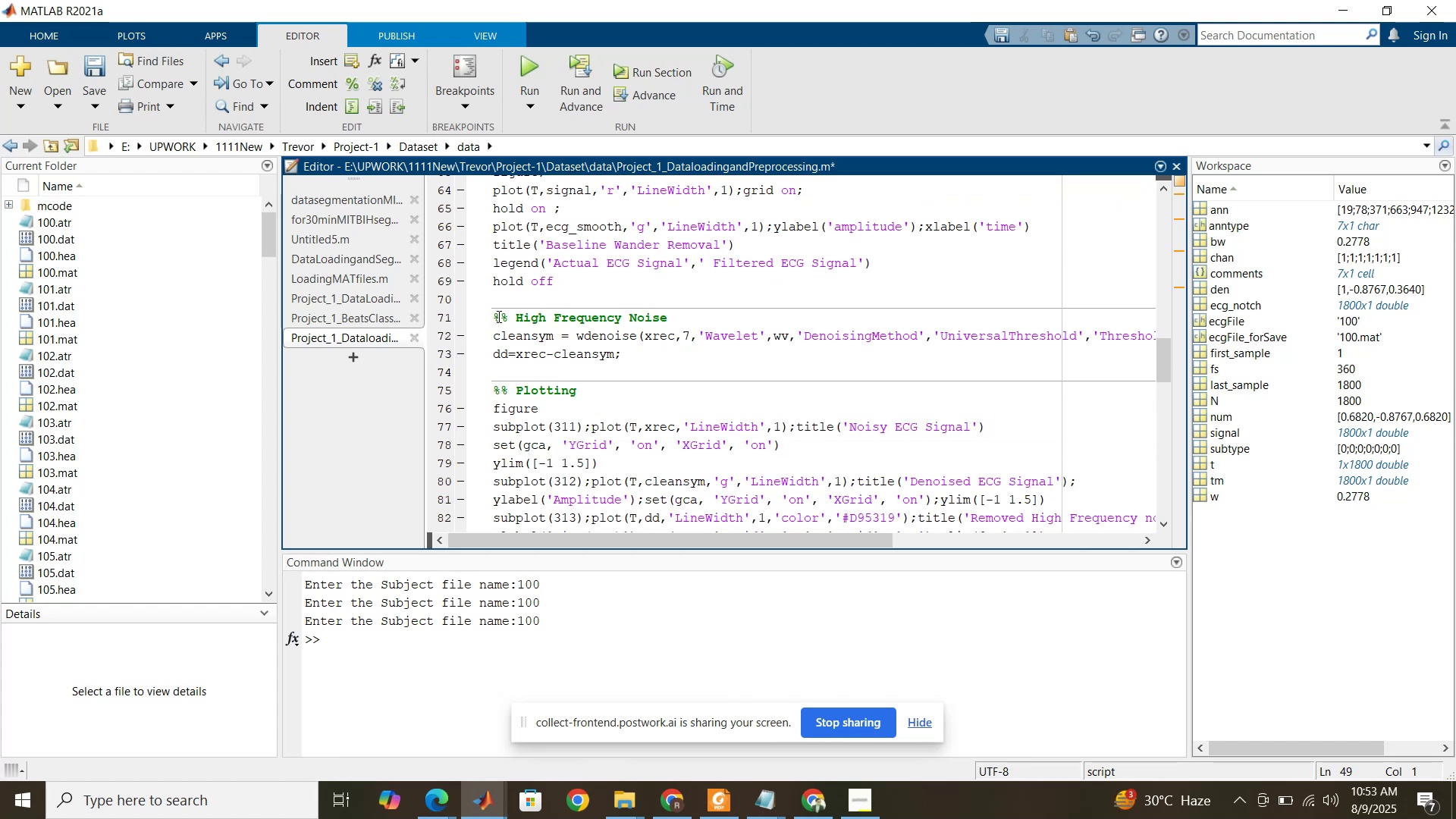 
left_click_drag(start_coordinate=[494, 316], to_coordinate=[648, 369])
 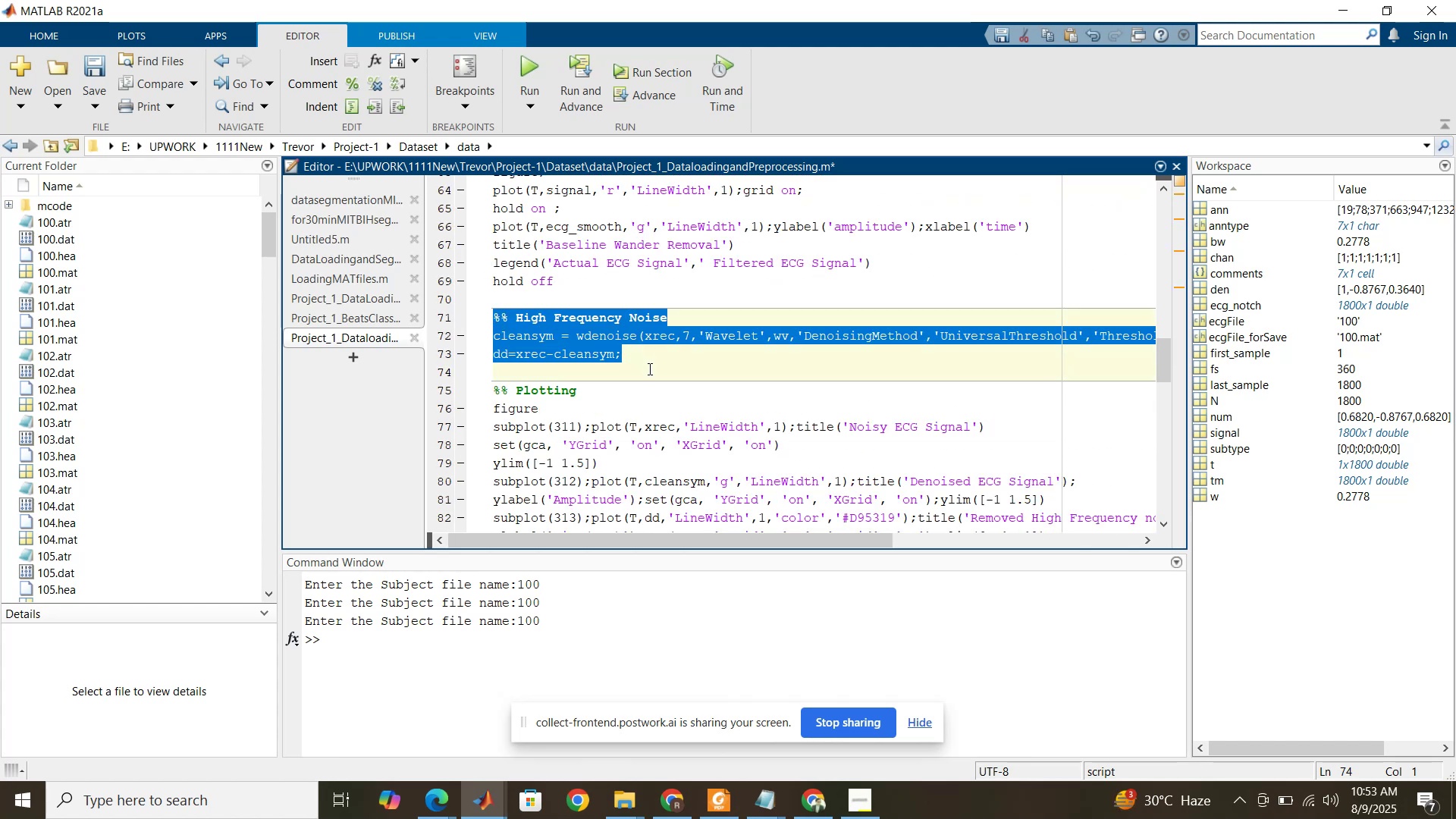 
hold_key(key=ControlLeft, duration=1.5)
 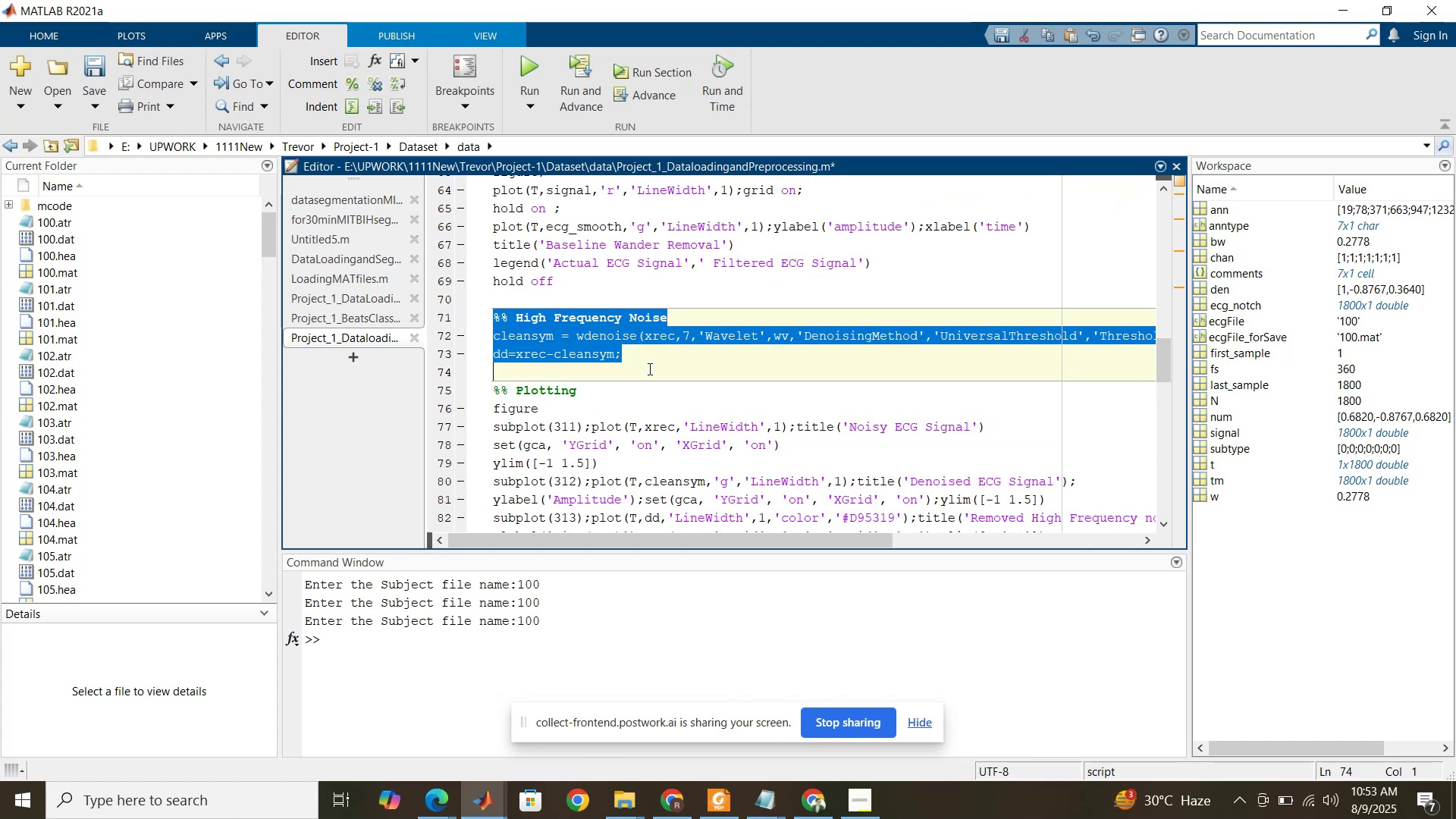 
key(Control+X)
 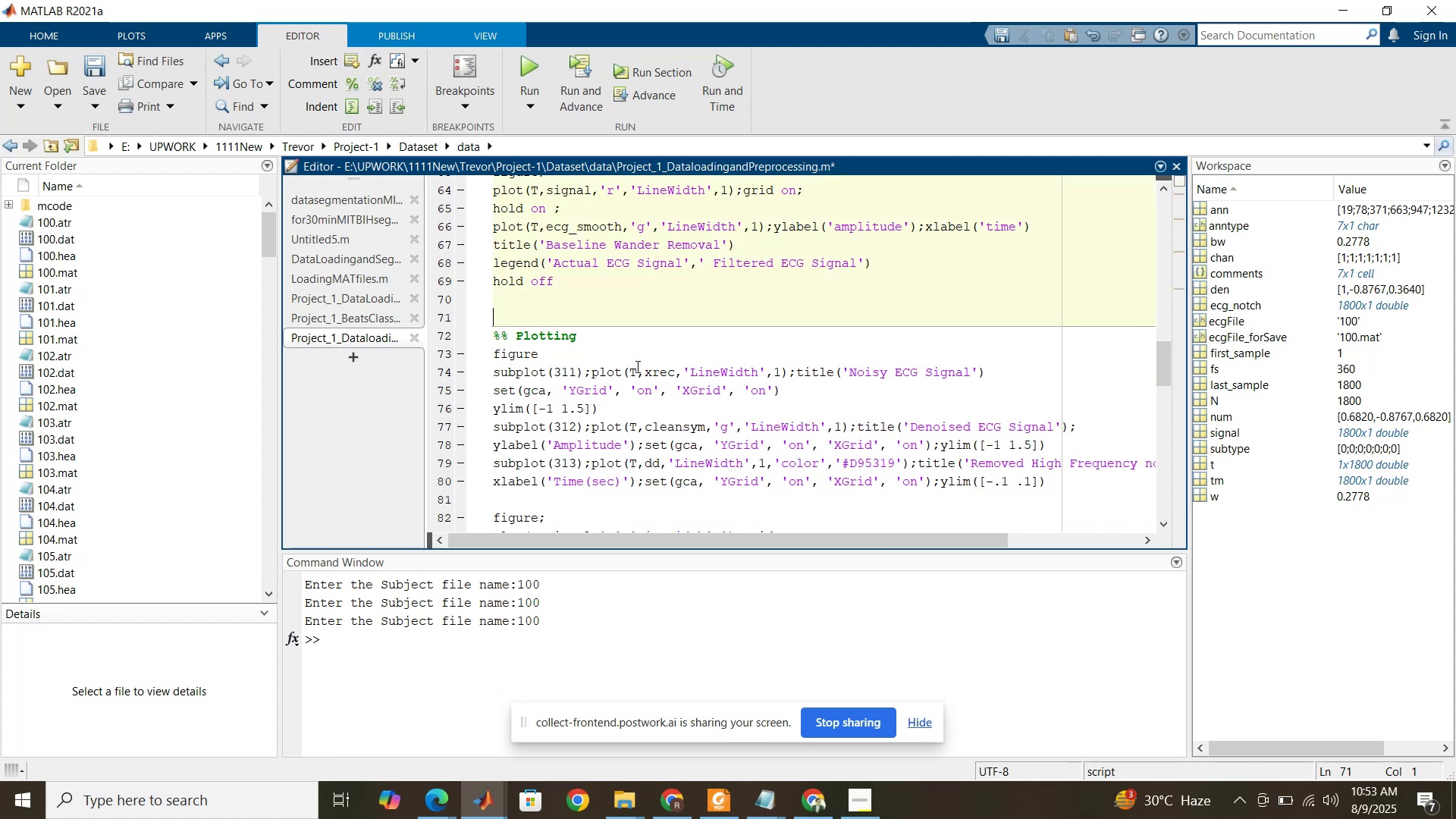 
scroll: coordinate [635, 366], scroll_direction: up, amount: 8.0
 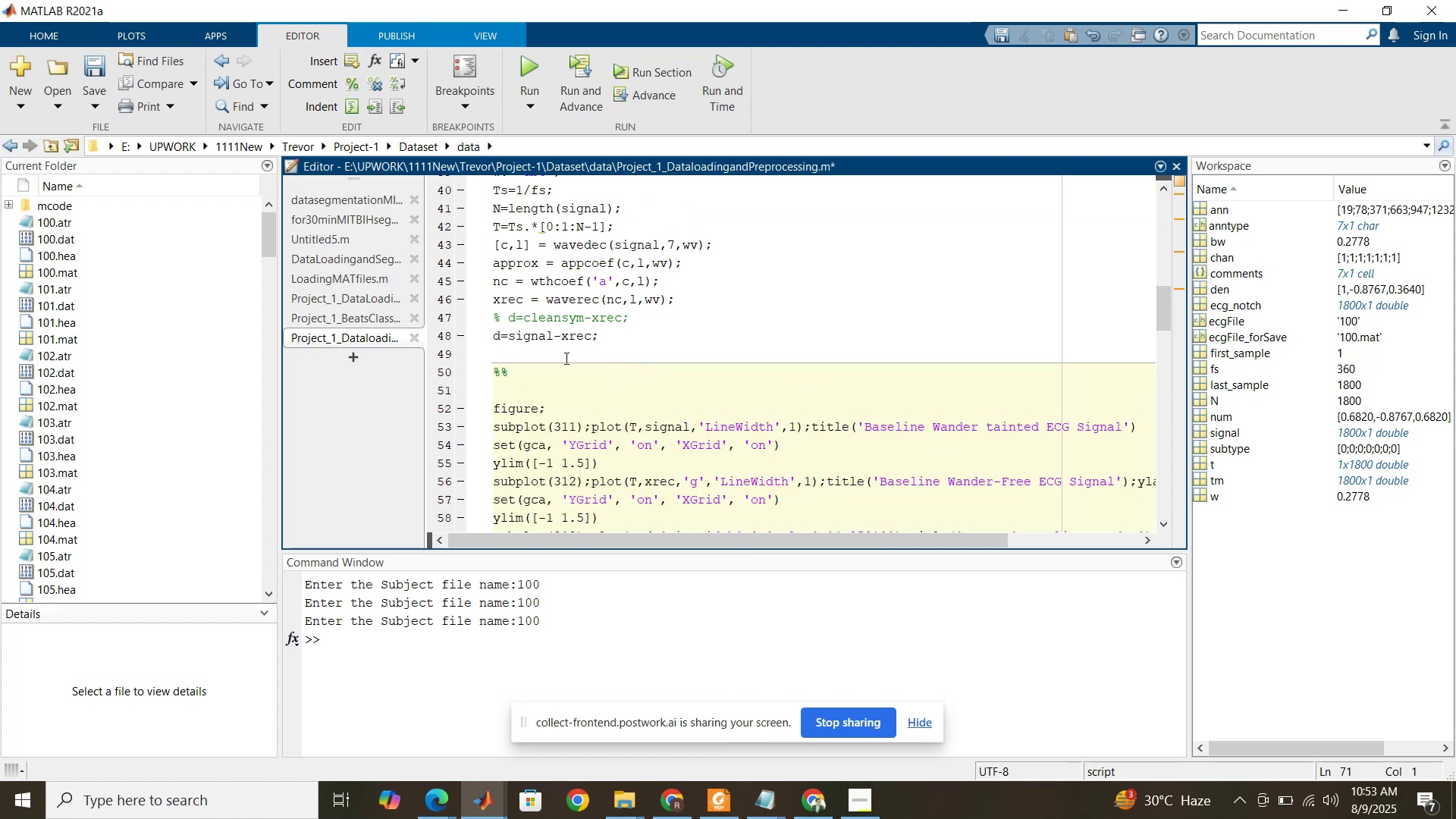 
left_click([561, 353])
 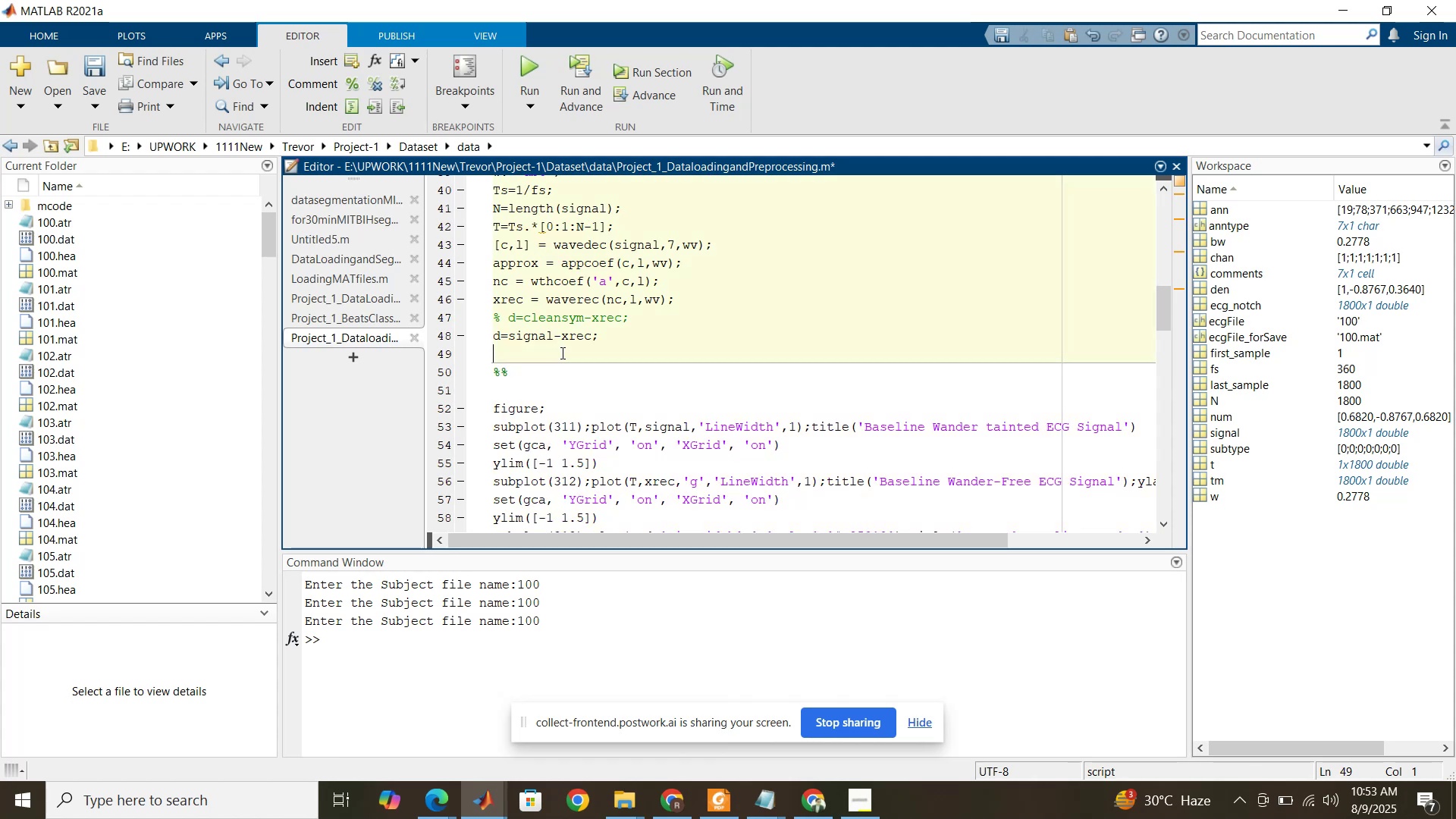 
key(Control+V)
 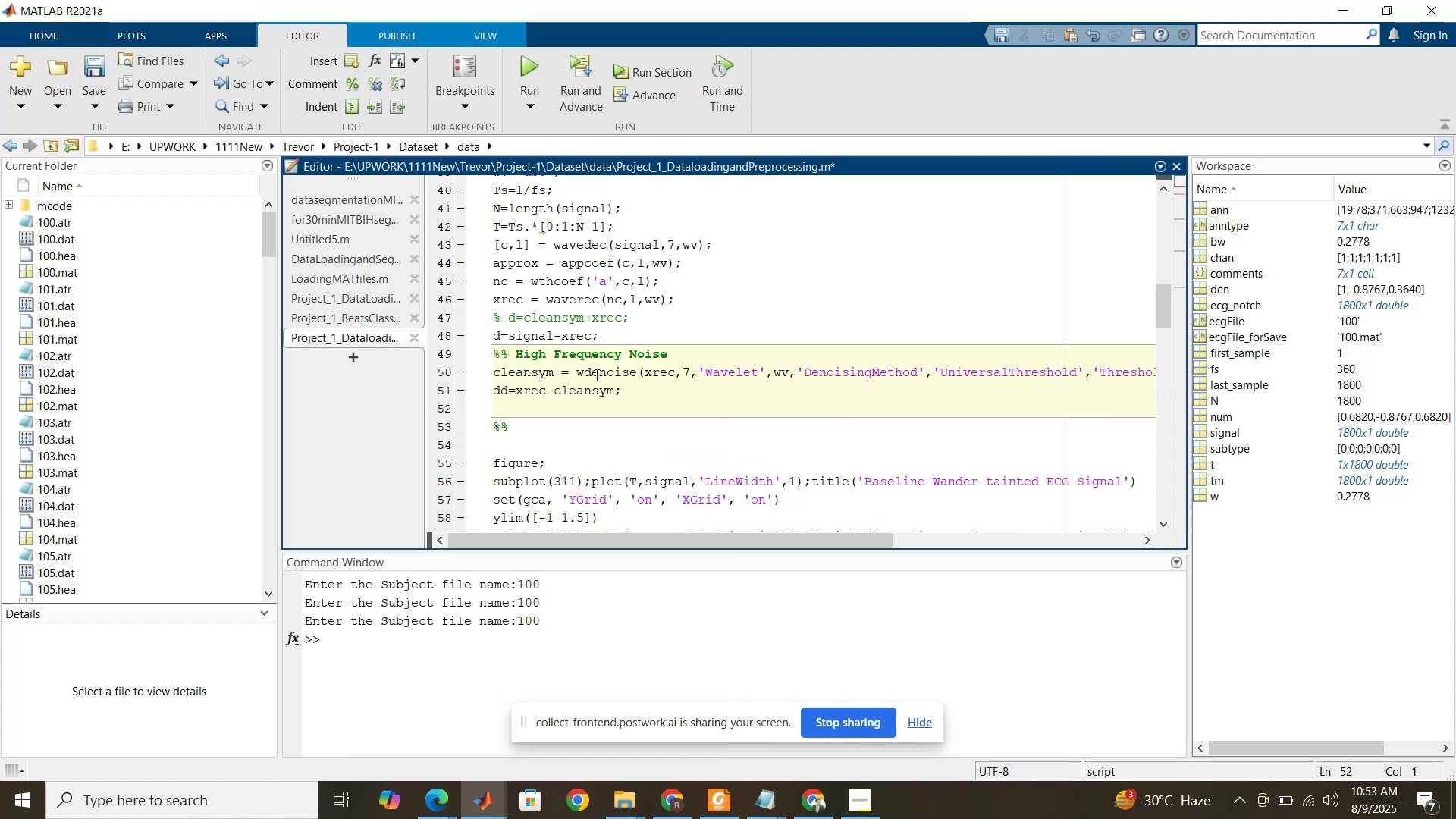 
left_click([598, 378])
 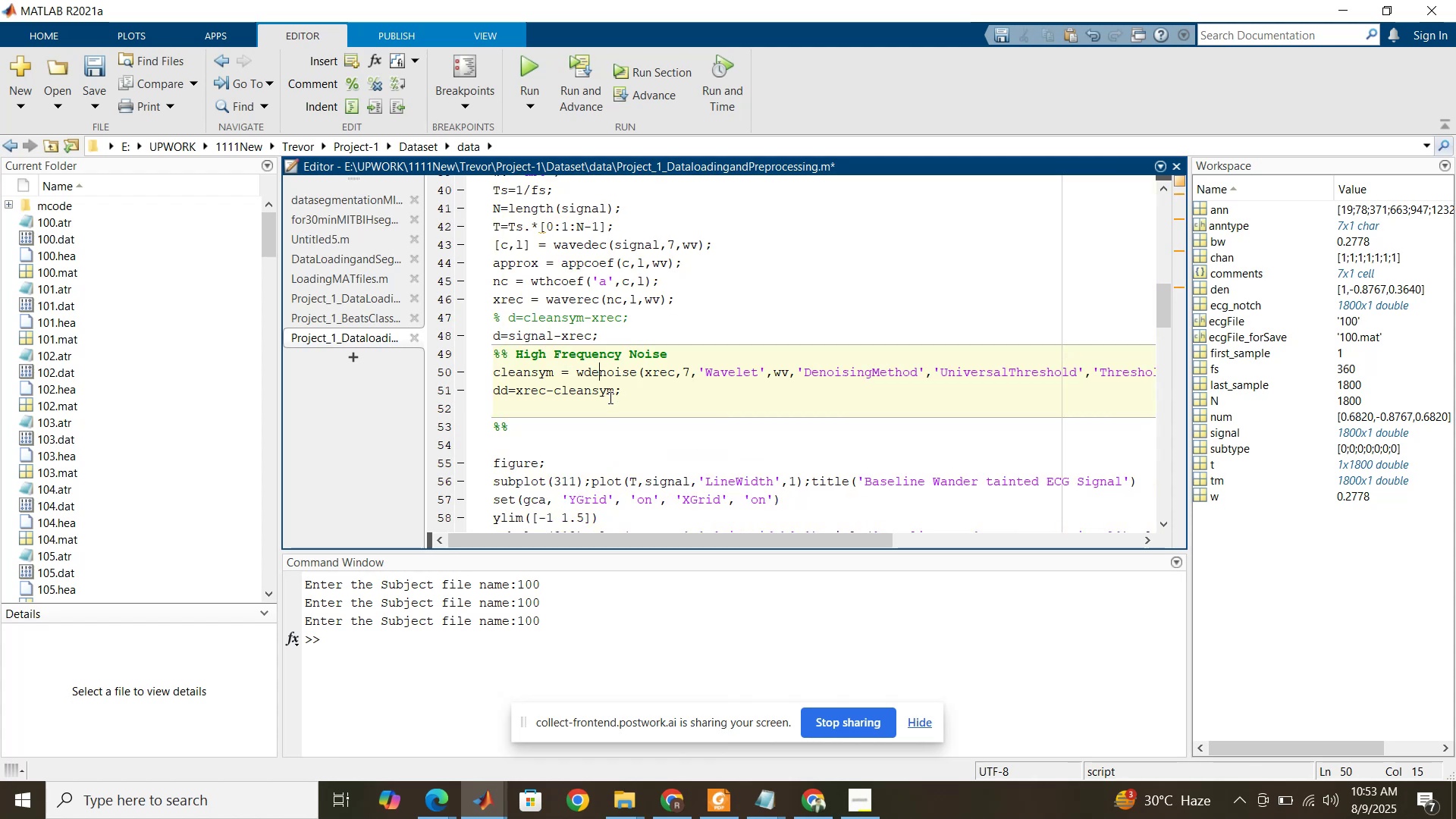 
scroll: coordinate [579, 400], scroll_direction: down, amount: 2.0
 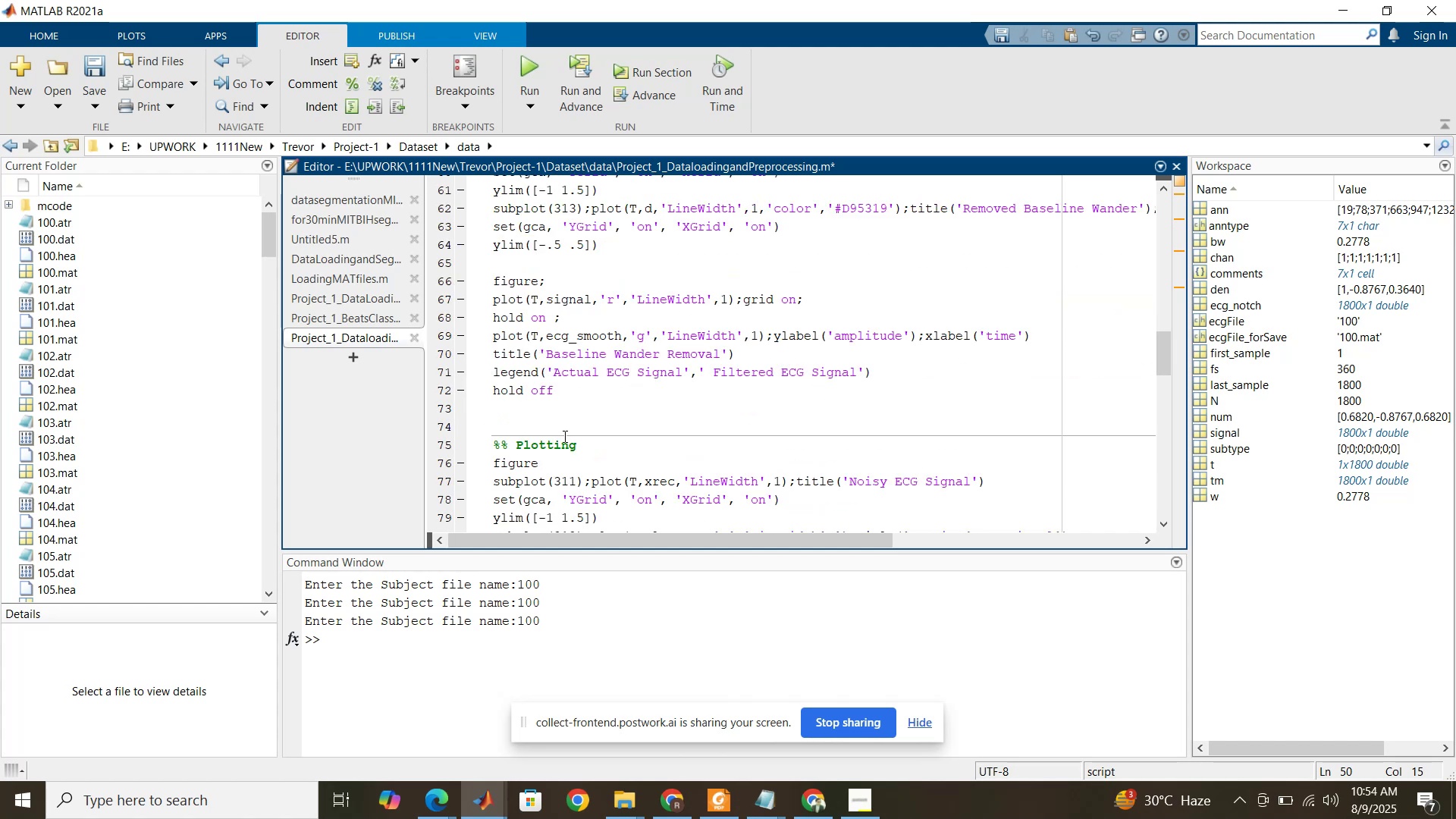 
left_click_drag(start_coordinate=[586, 449], to_coordinate=[516, 448])
 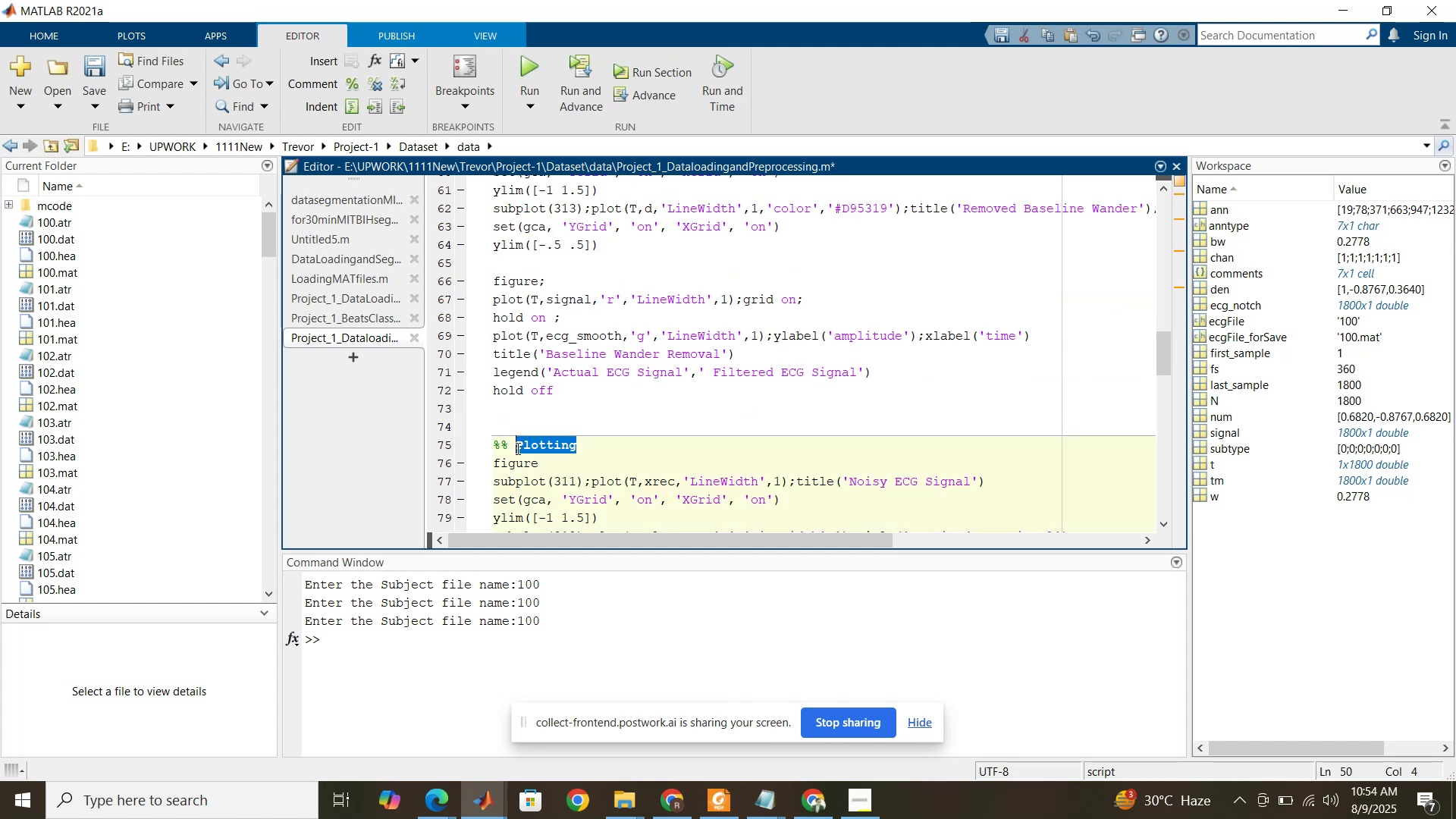 
key(Control+C)
 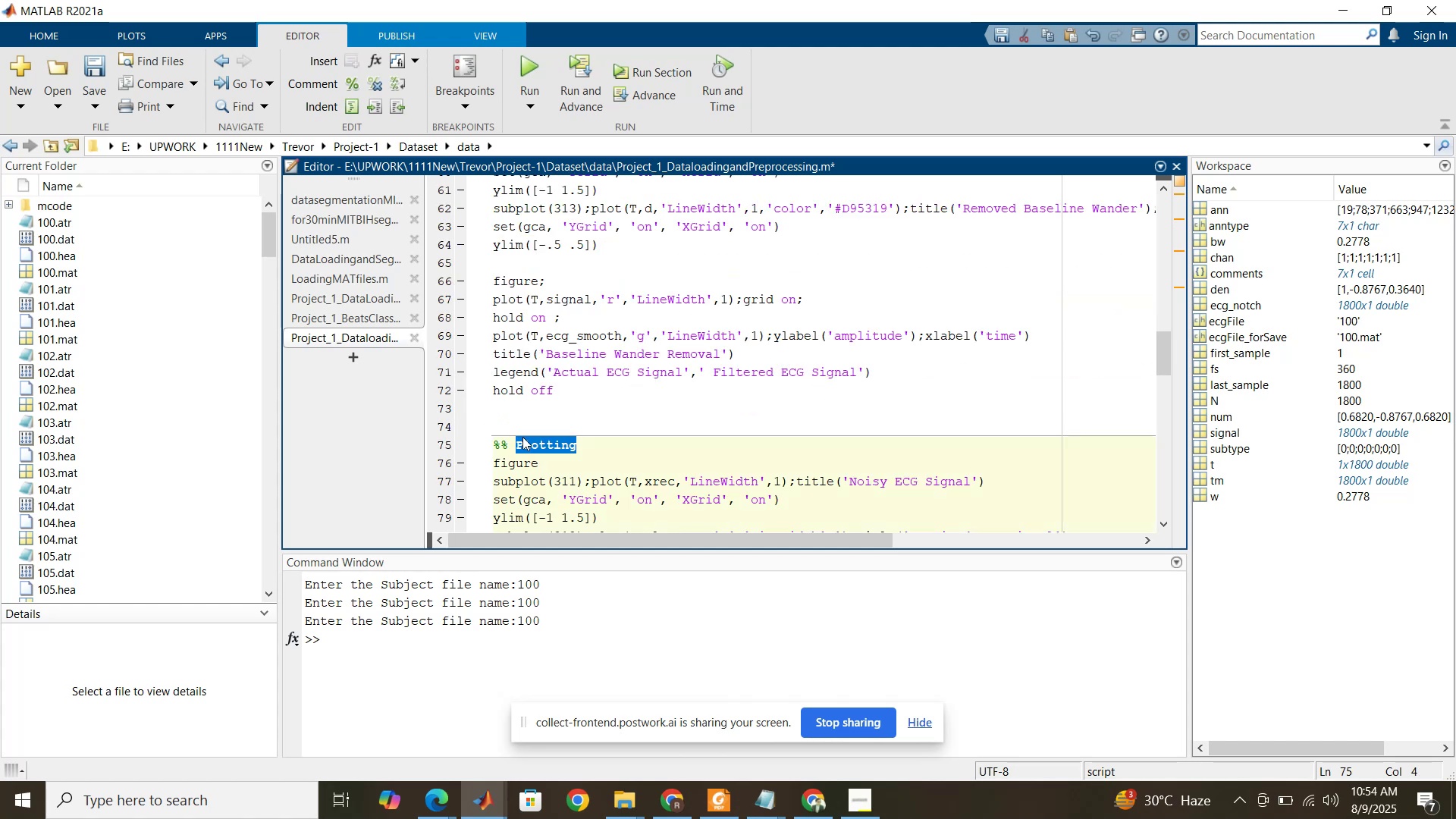 
scroll: coordinate [522, 437], scroll_direction: up, amount: 5.0
 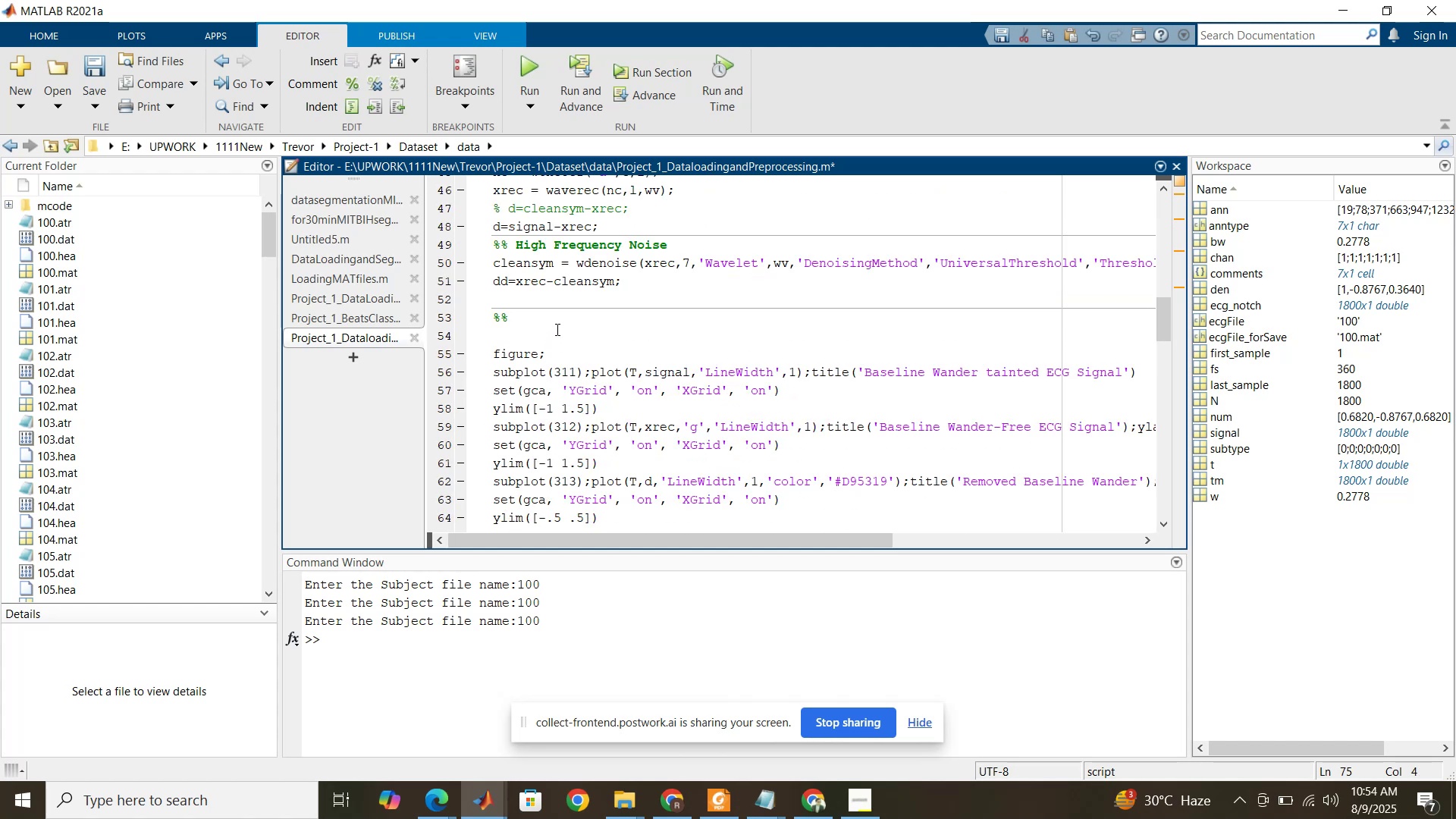 
left_click([556, 317])
 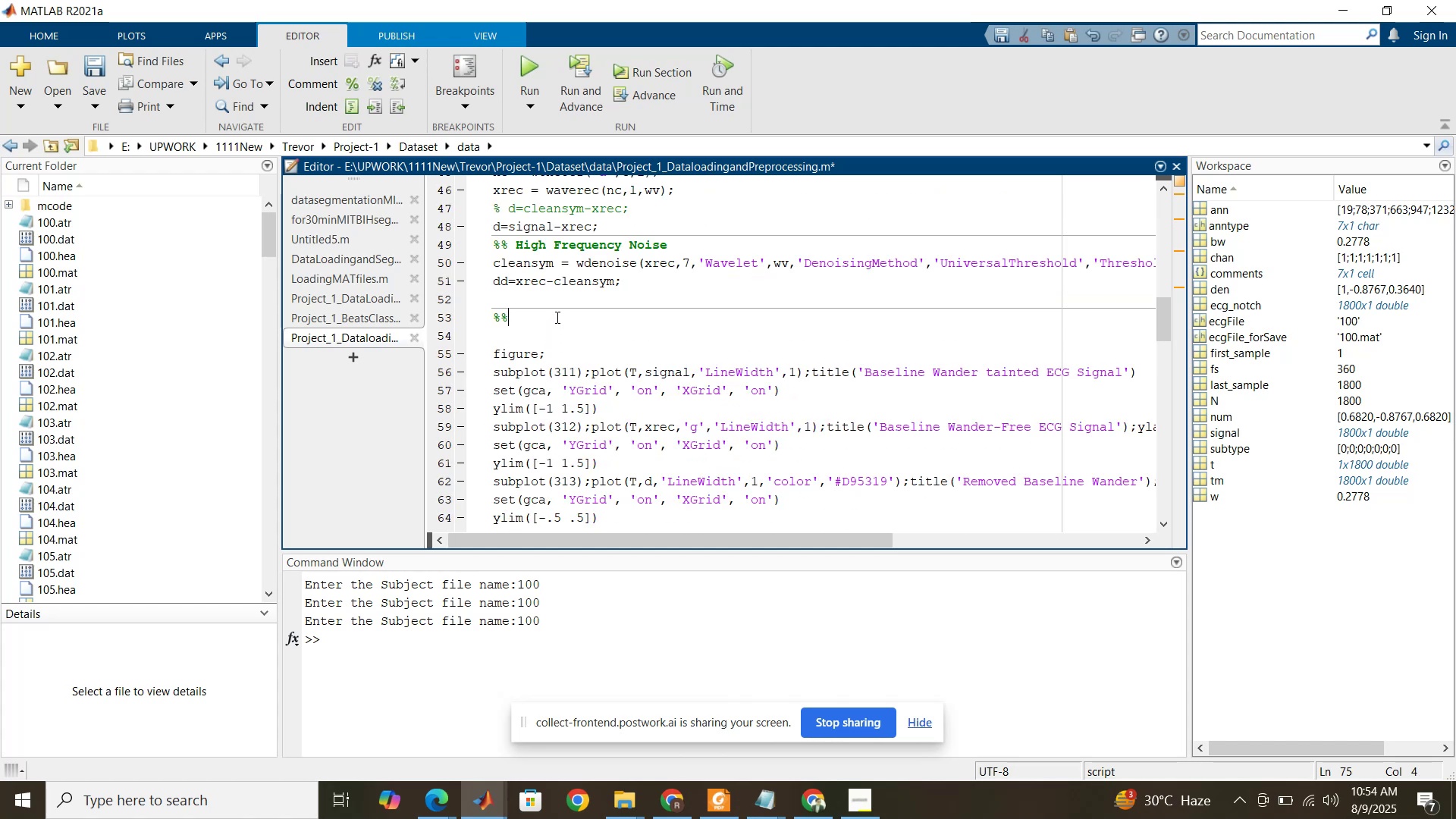 
key(Control+ControlLeft)
 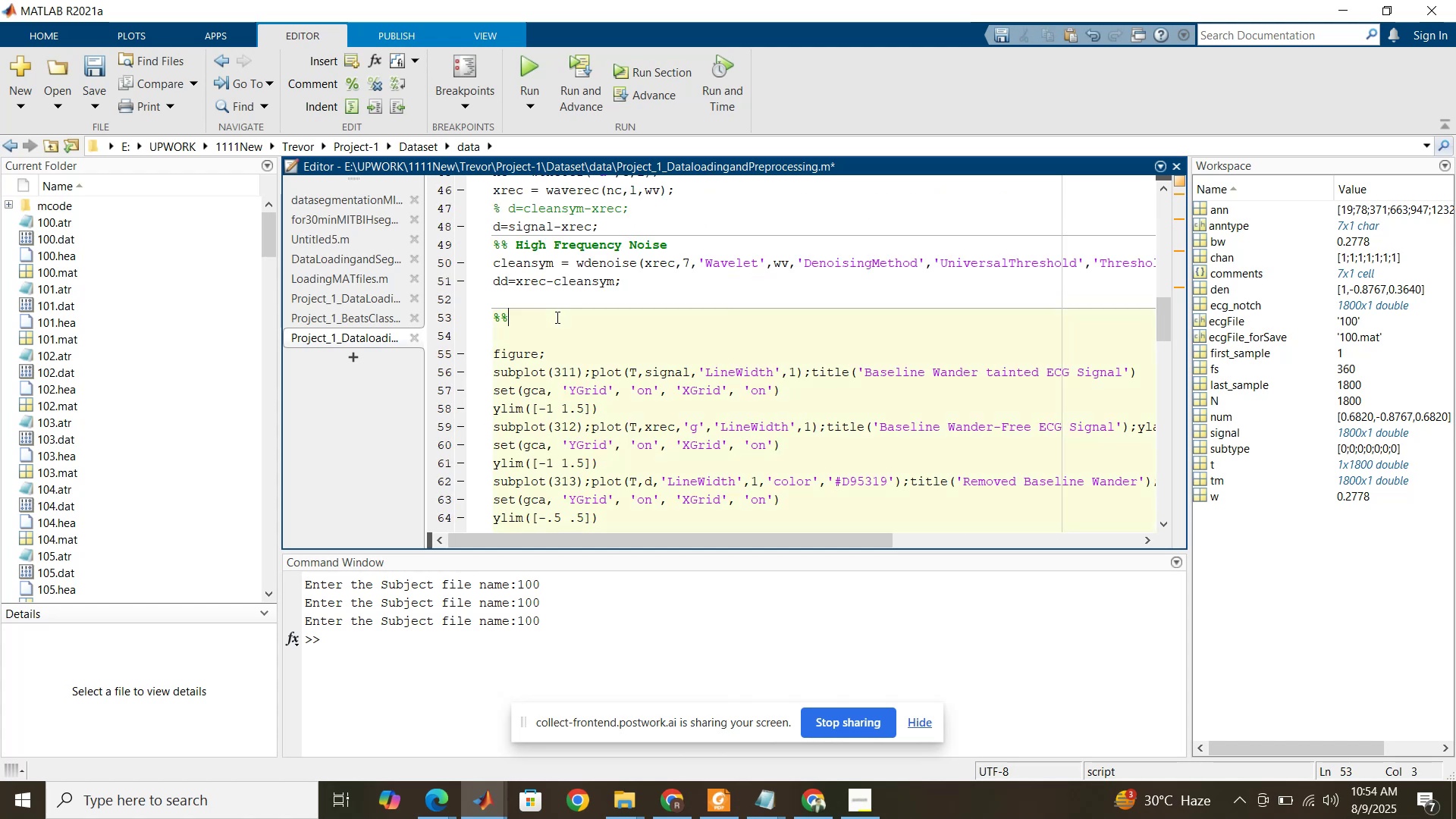 
key(Control+V)
 